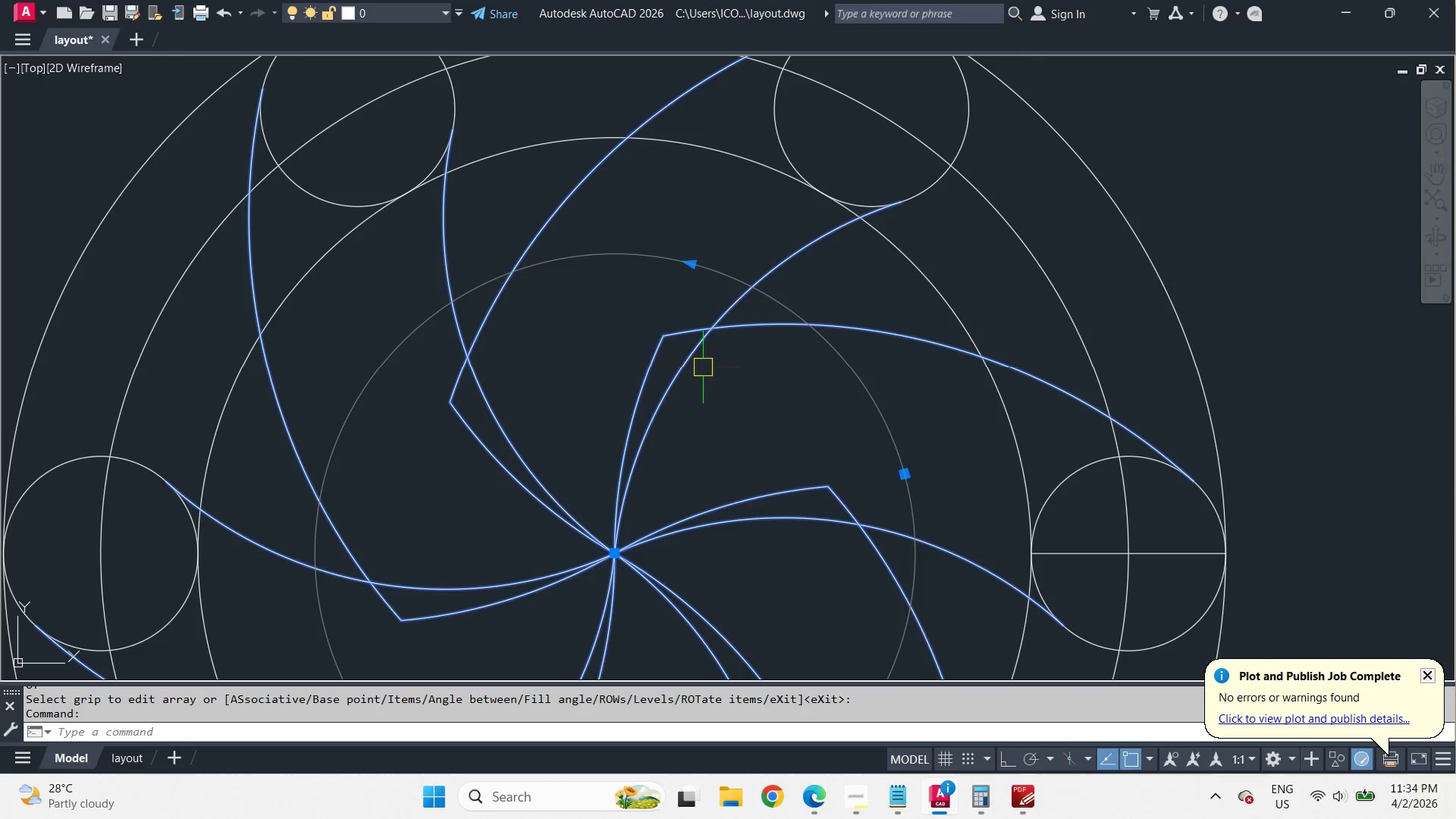 
key(Space)
 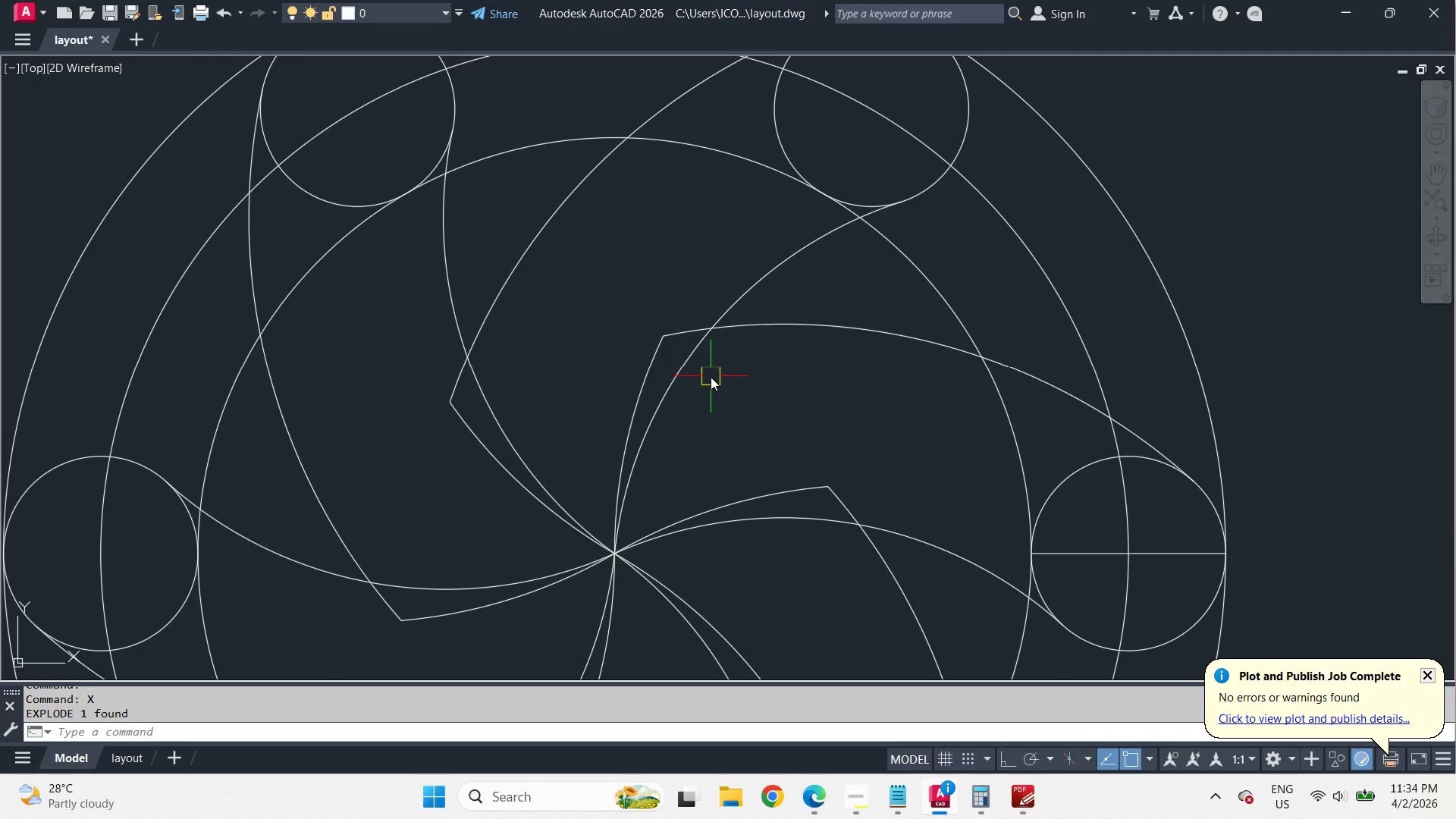 
key(O)
 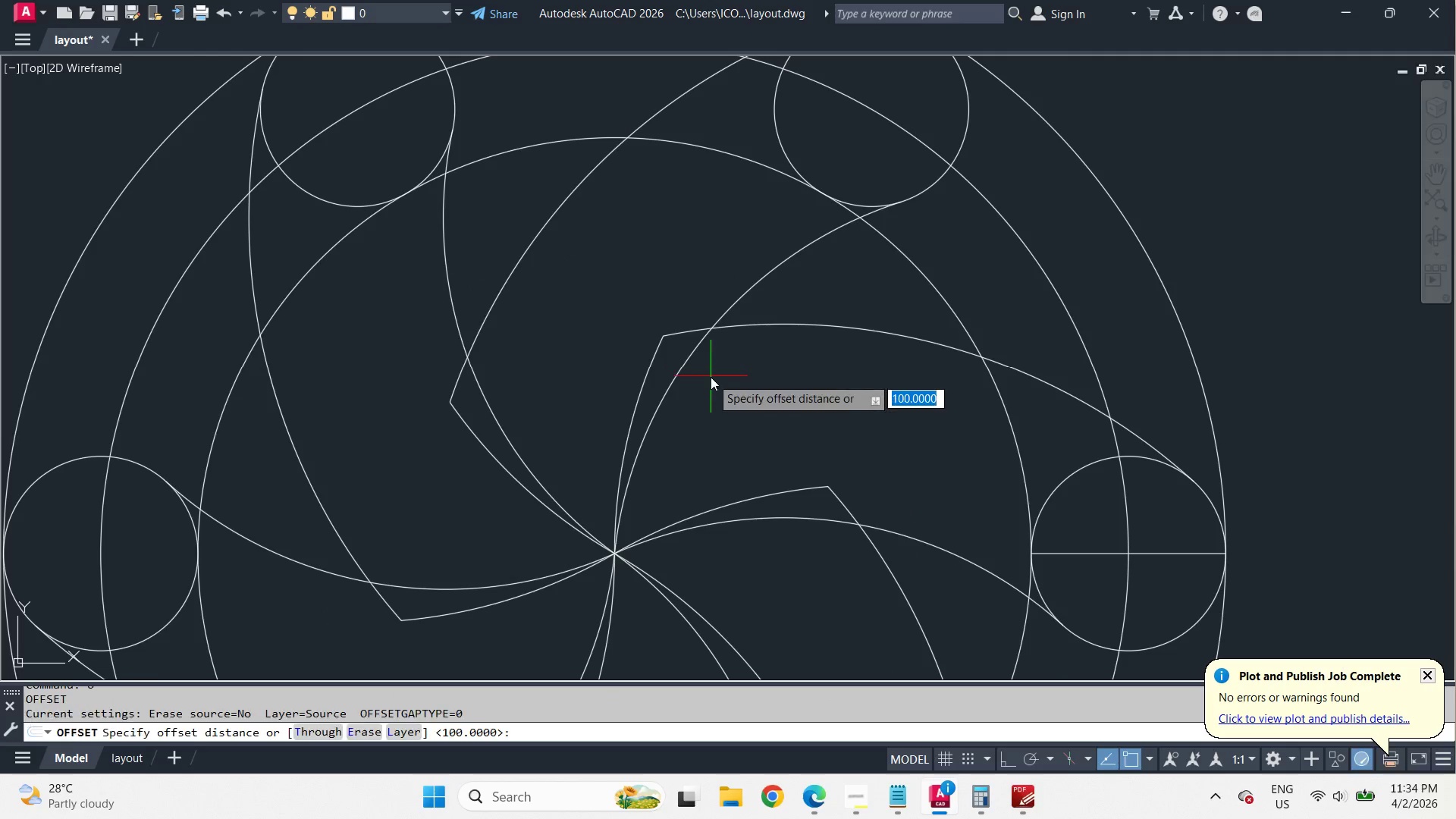 
key(Space)
 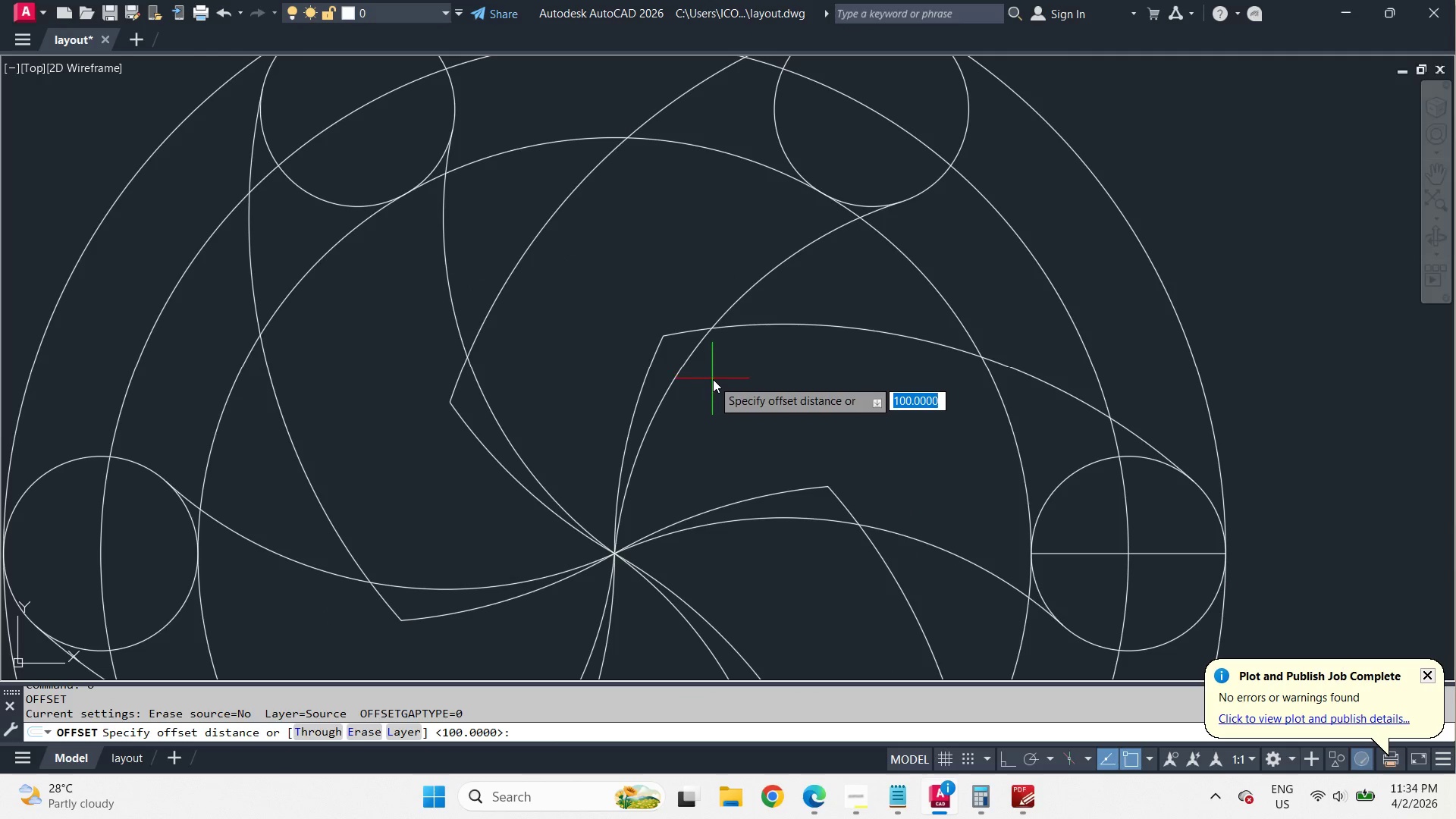 
key(T)
 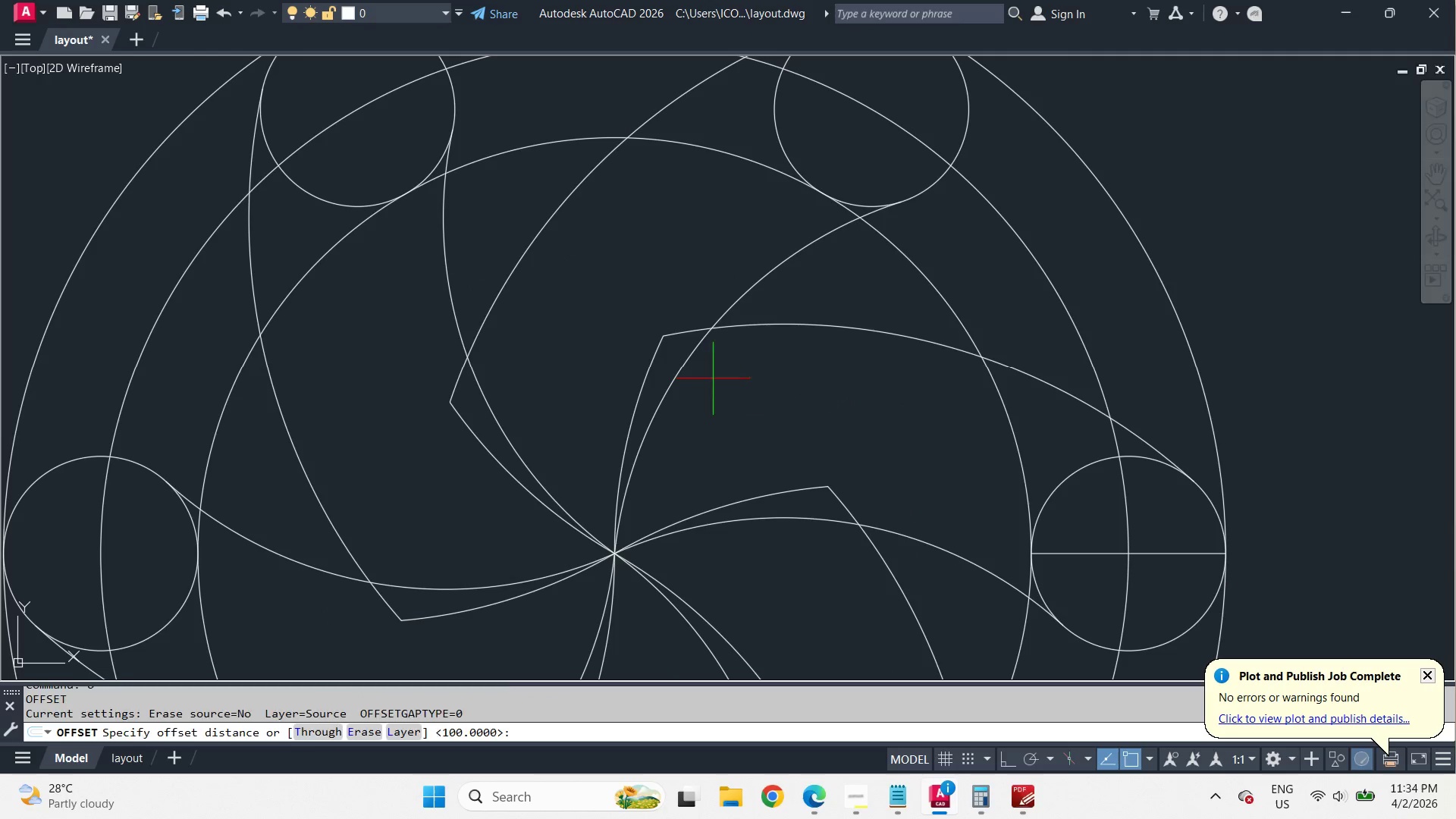 
key(Space)
 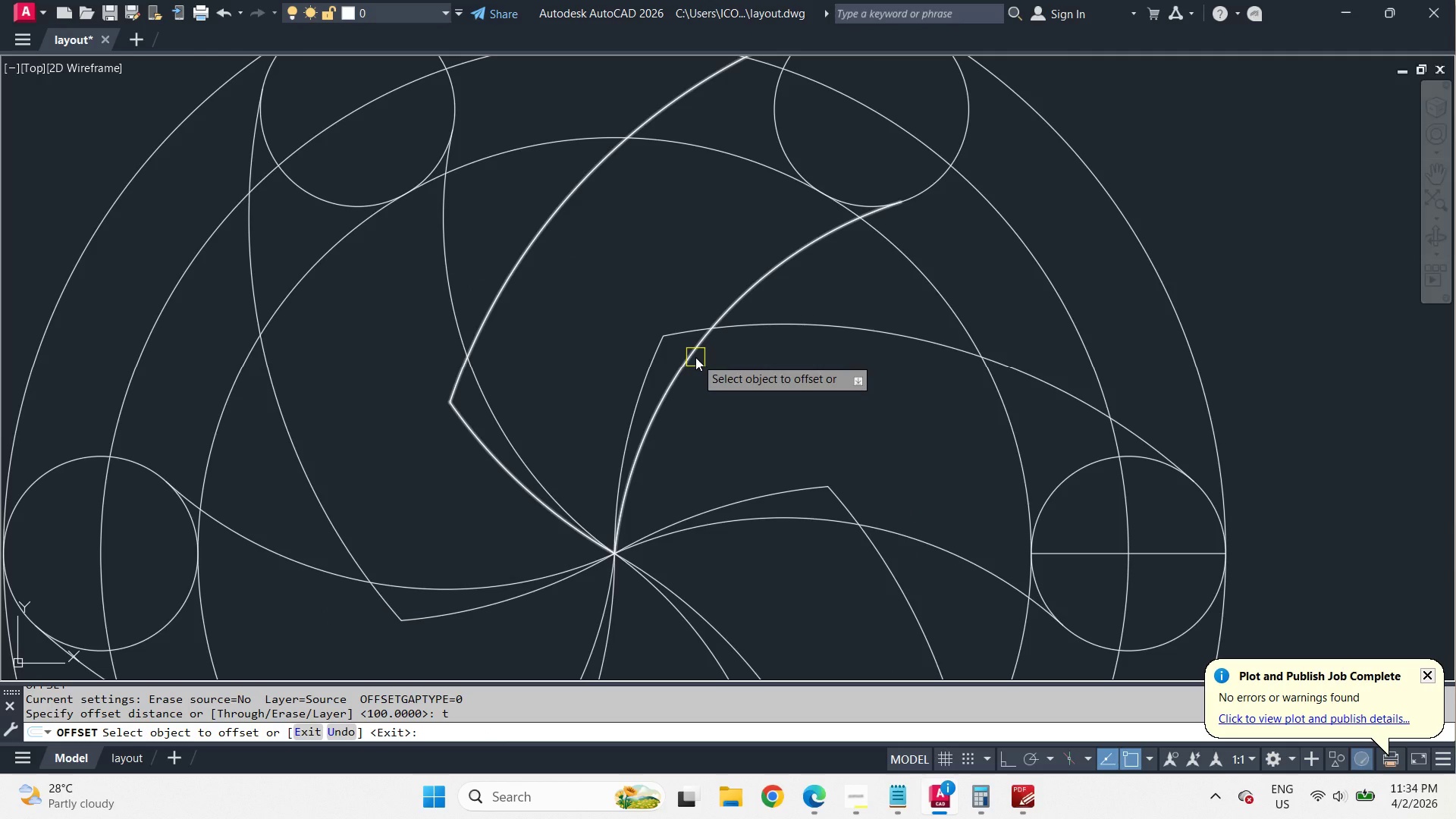 
key(Escape)
 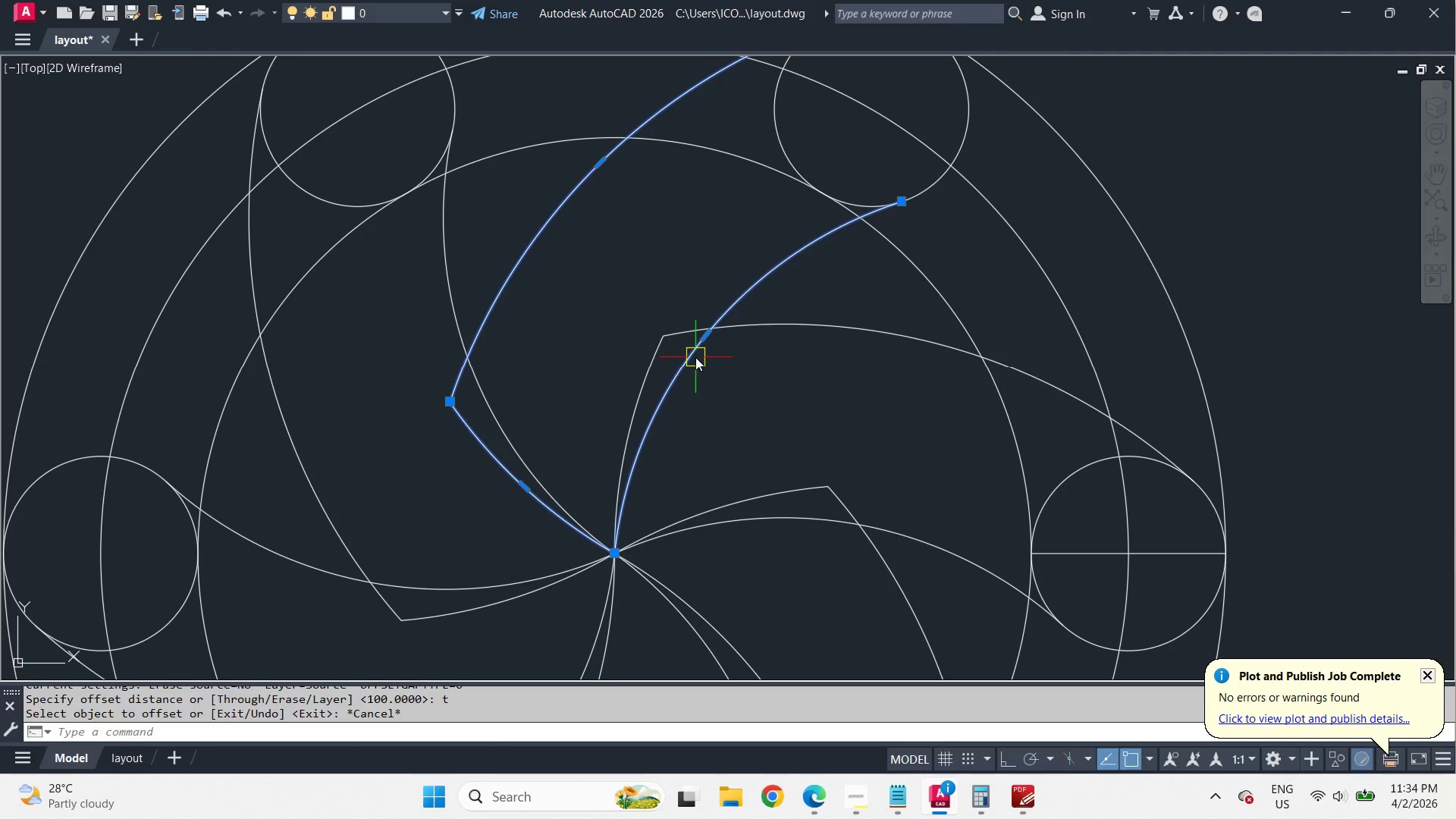 
left_click([695, 357])
 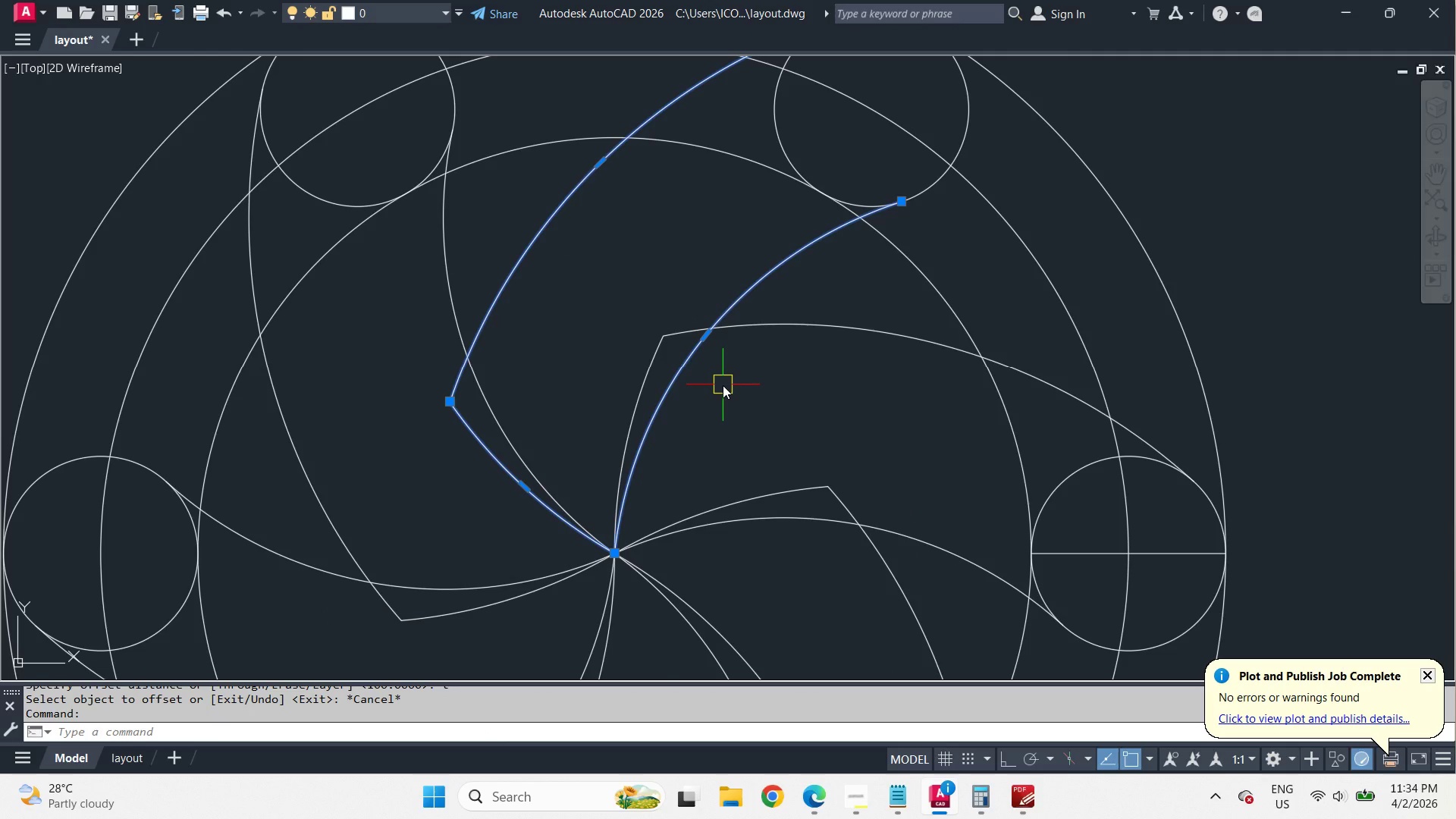 
key(C)
 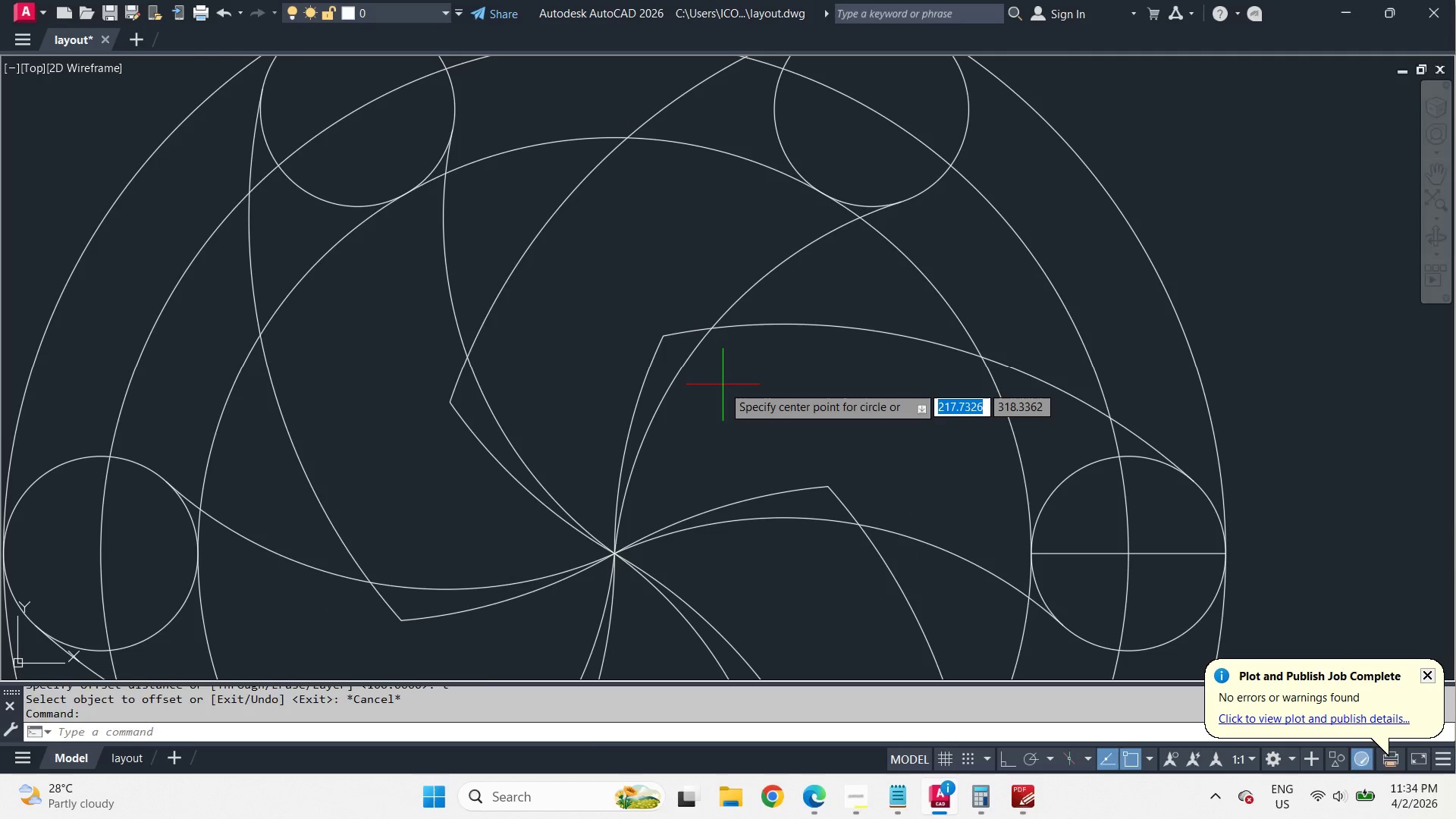 
key(Space)
 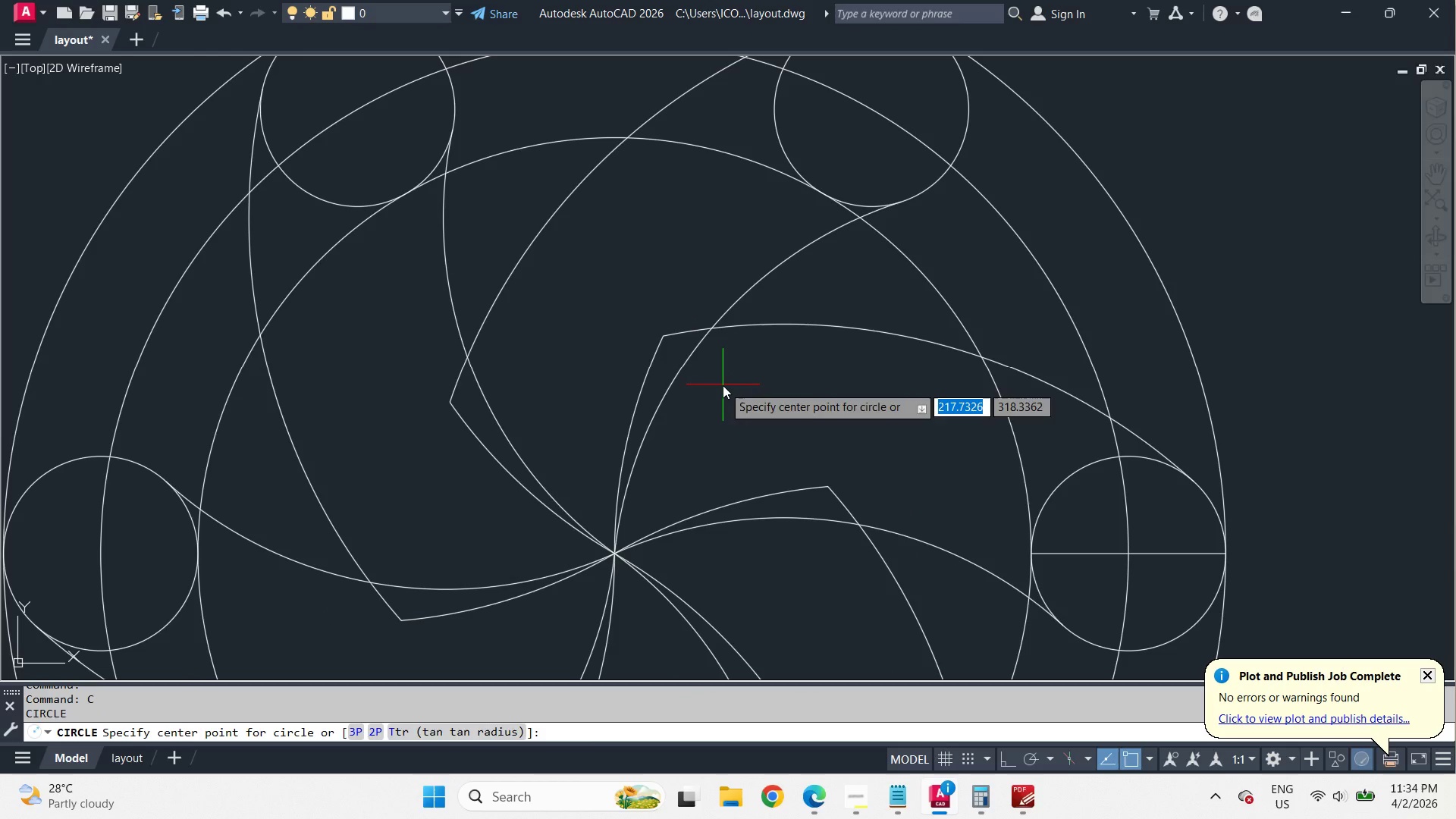 
key(Escape)
 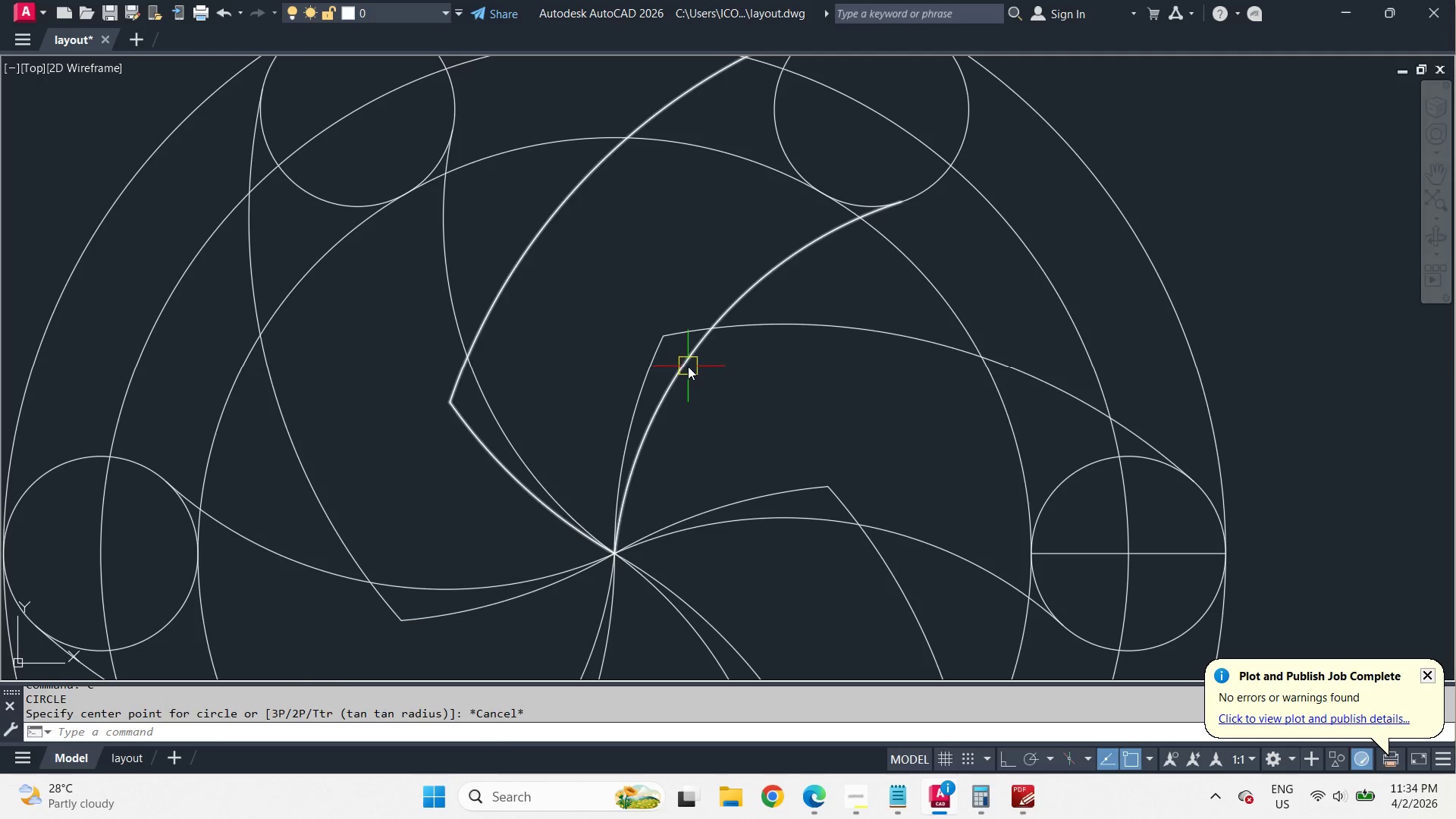 
key(X)
 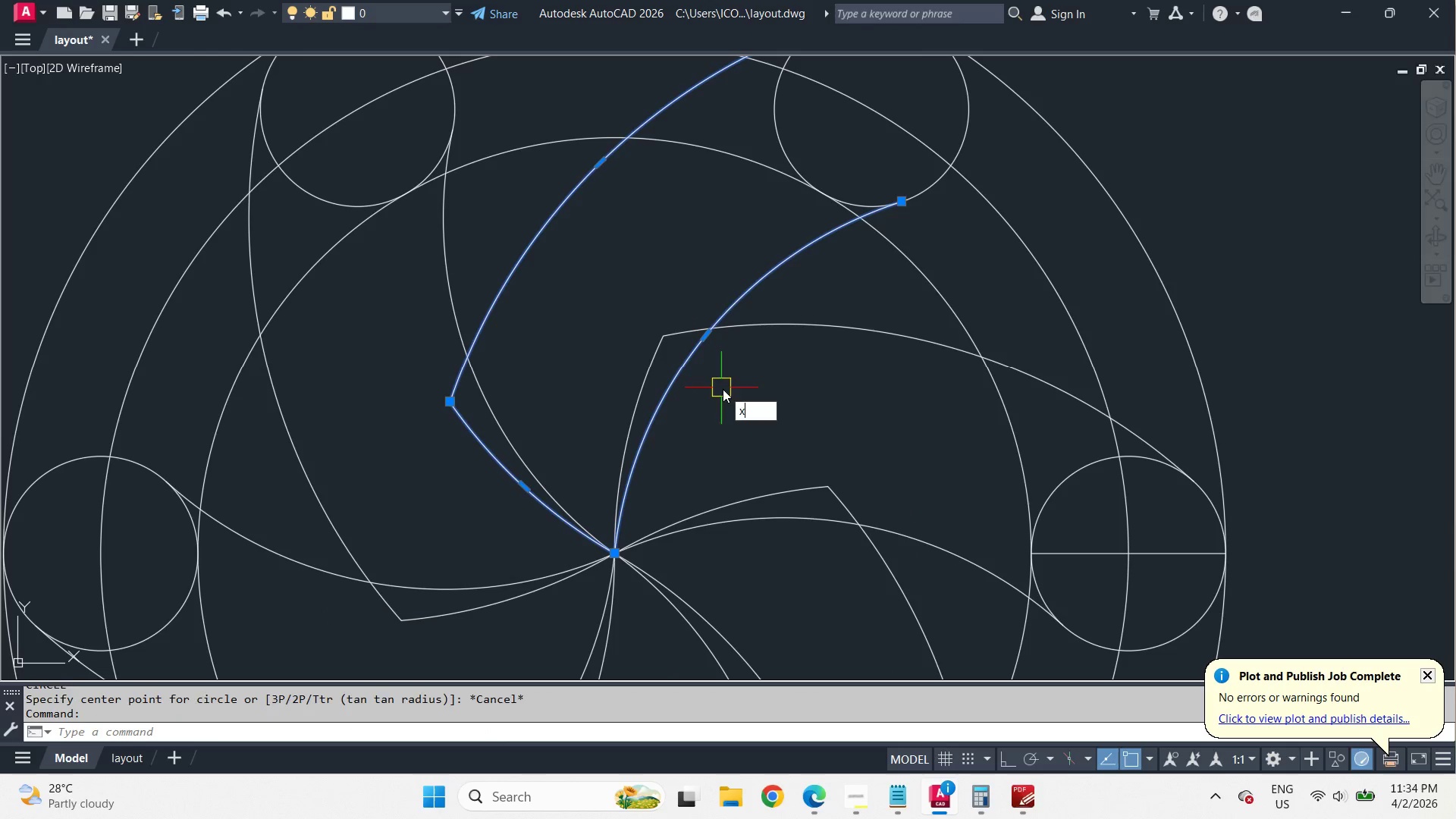 
key(Space)
 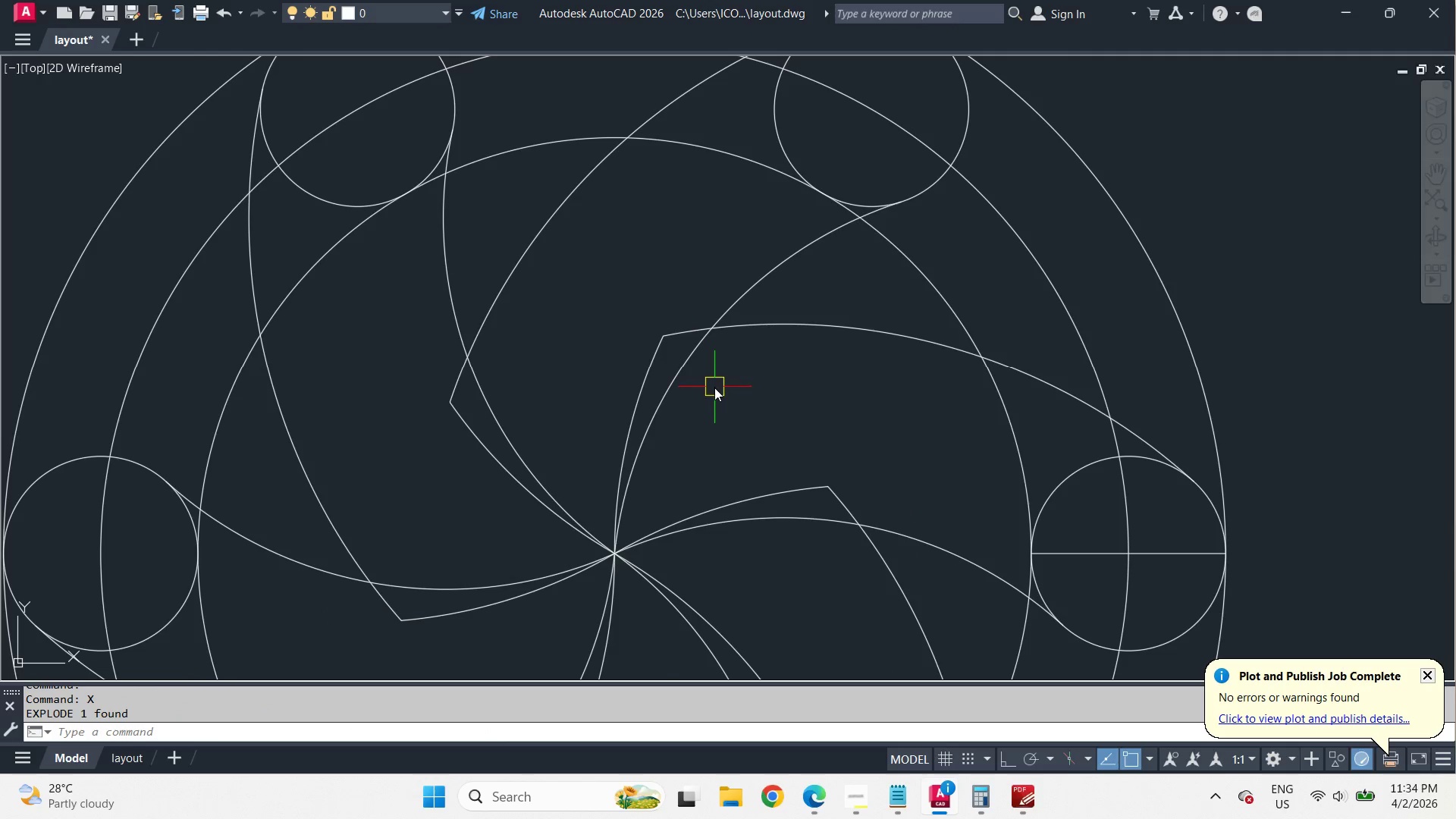 
key(O)
 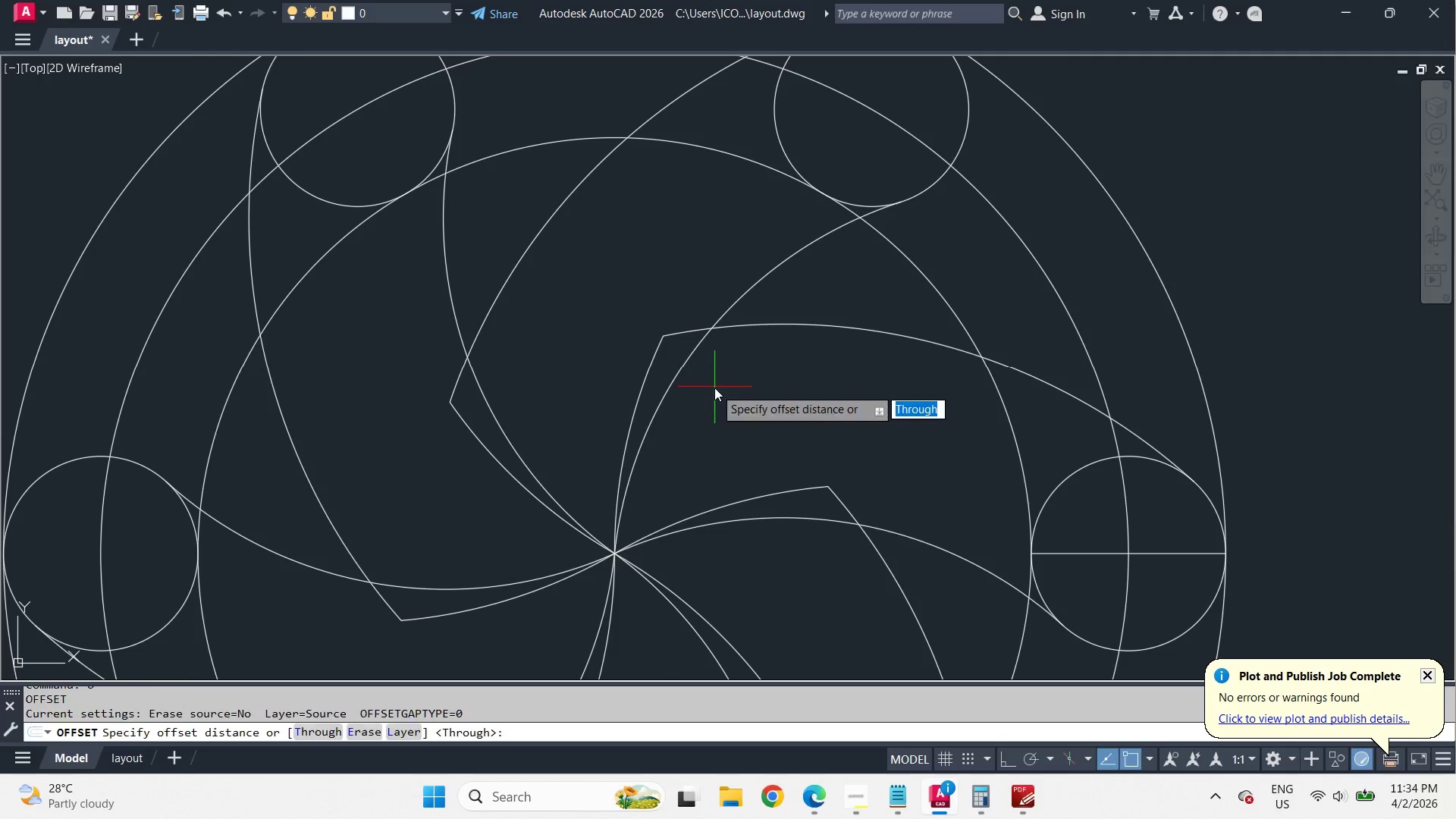 
key(Space)
 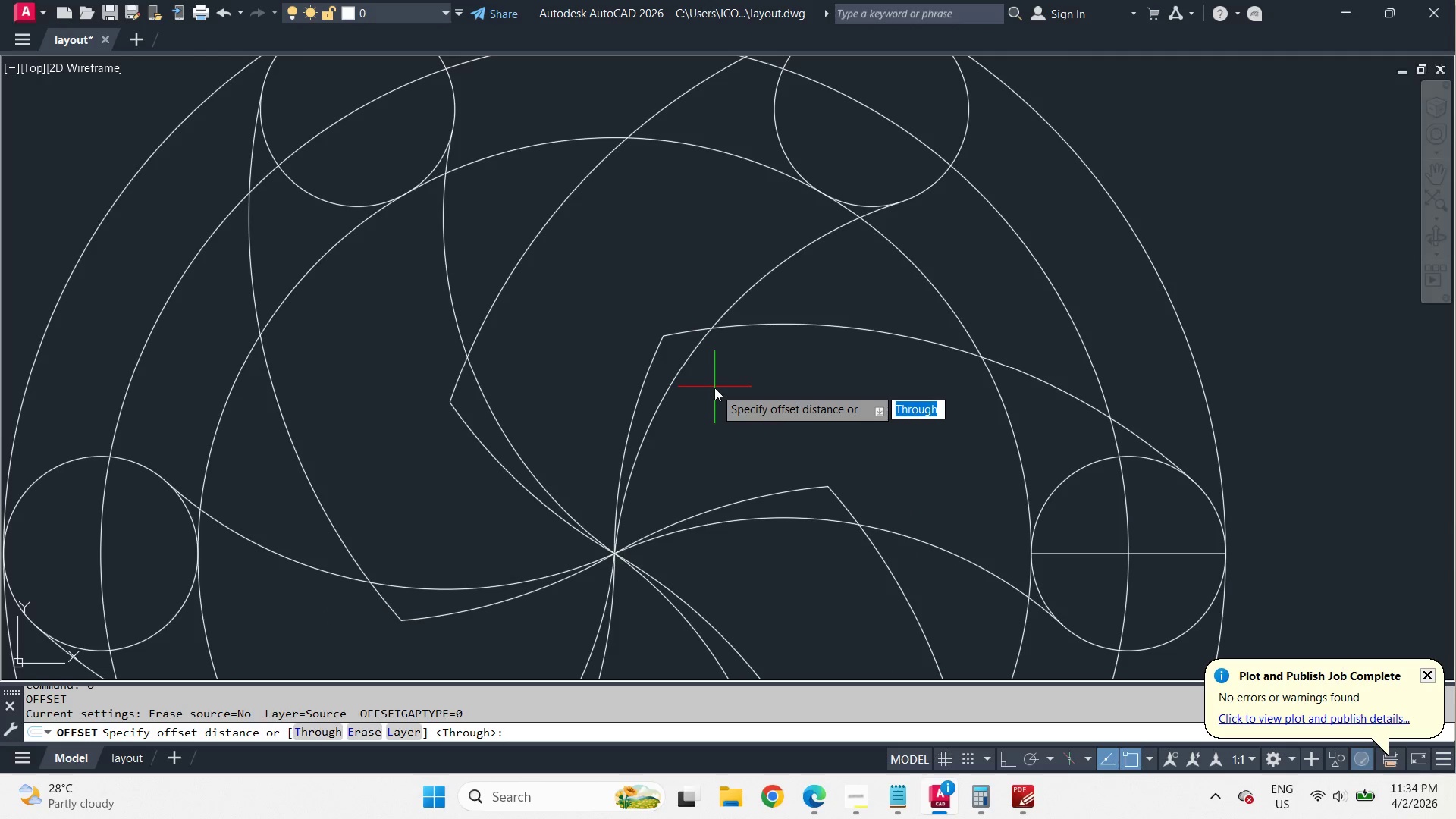 
key(T)
 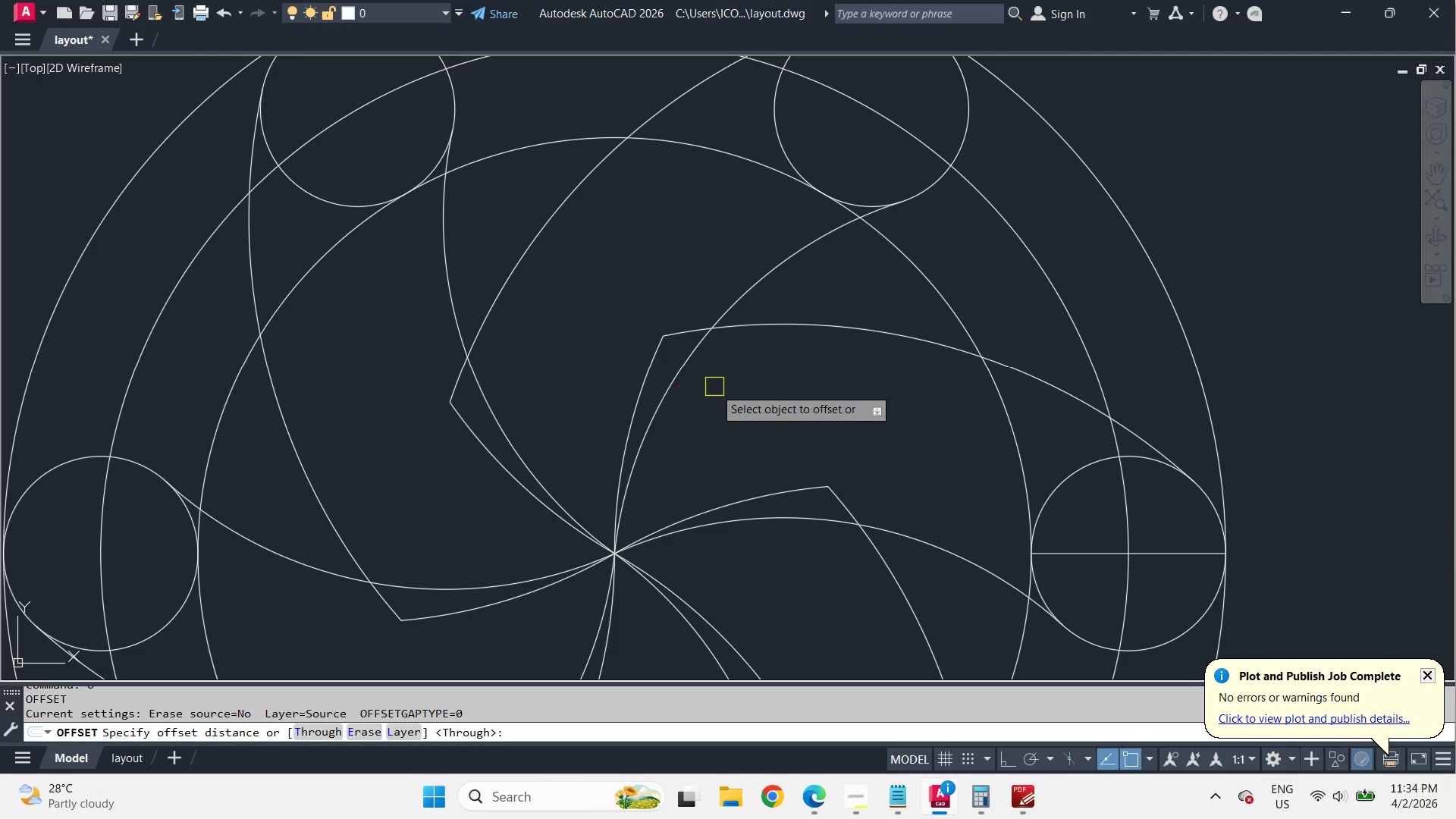 
key(Space)
 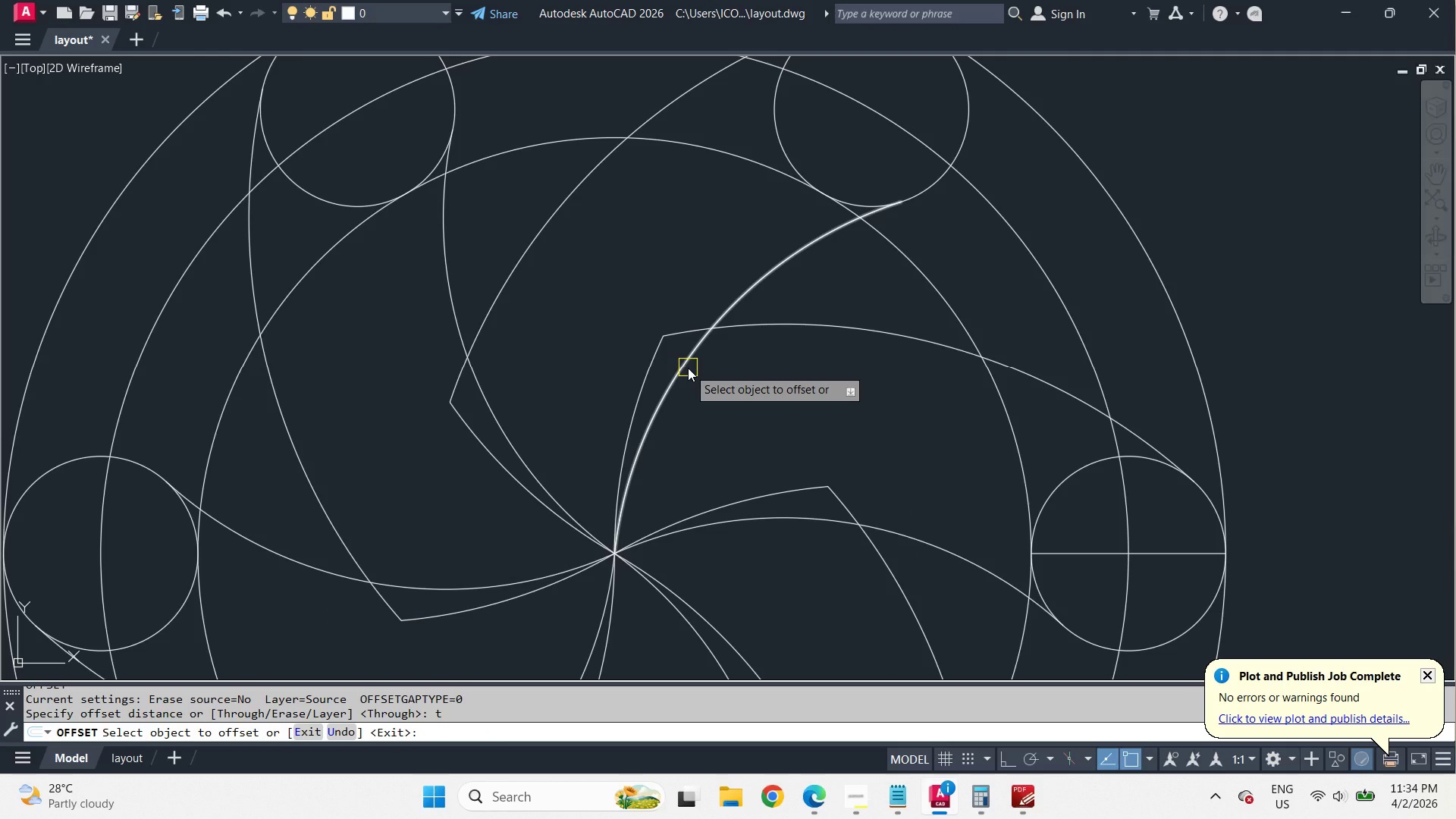 
left_click([688, 368])
 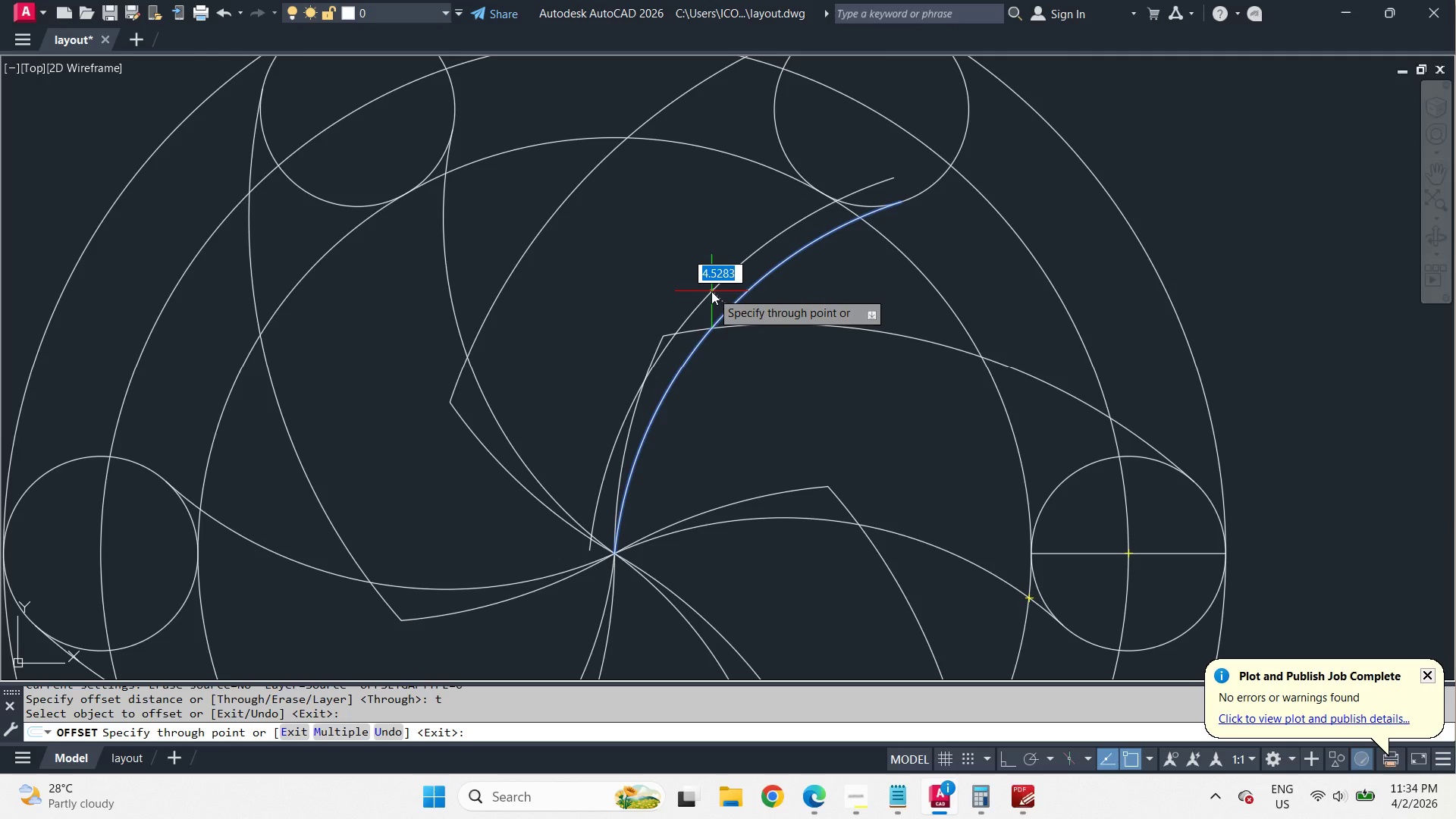 
key(5)
 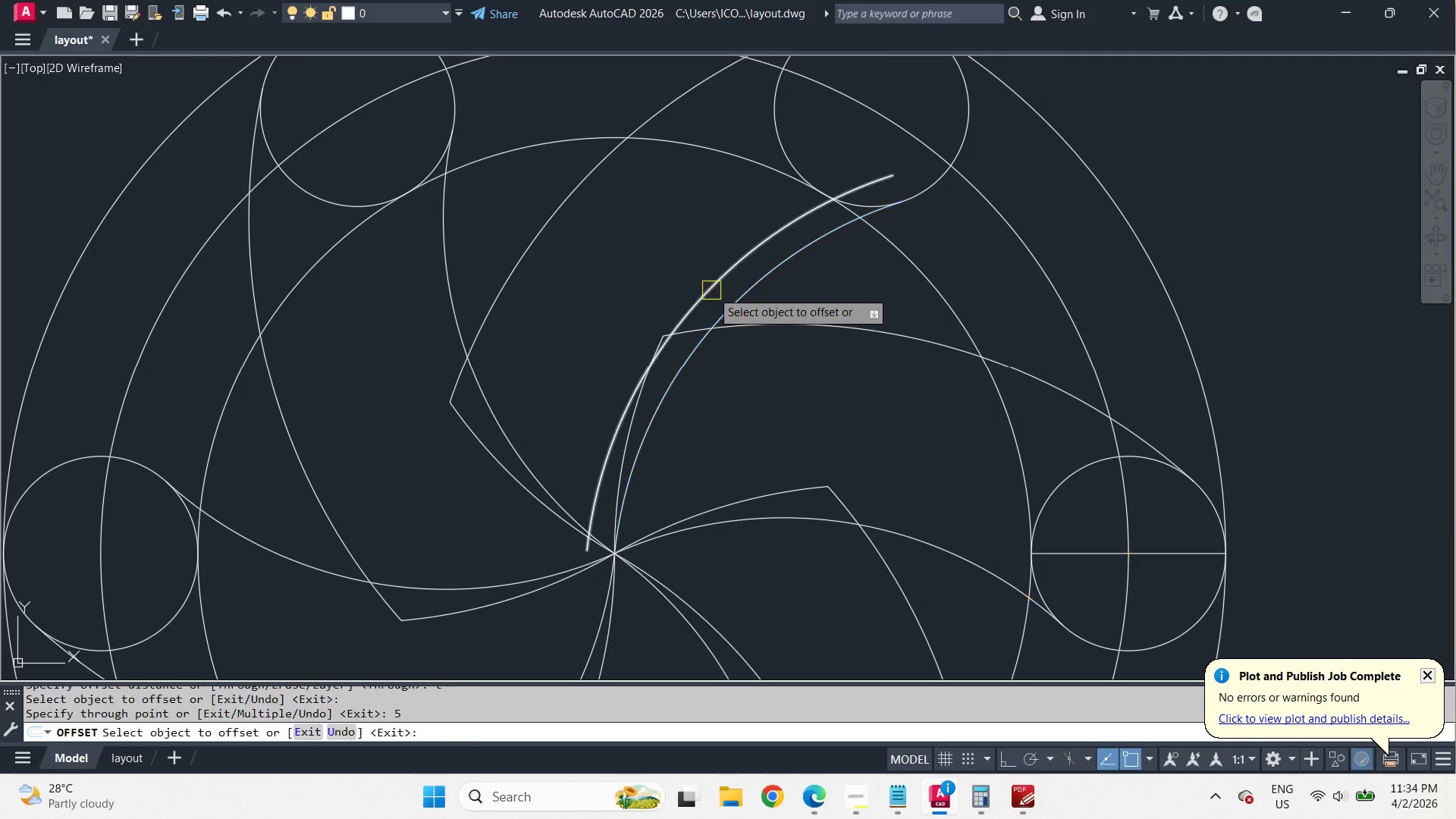 
key(Space)
 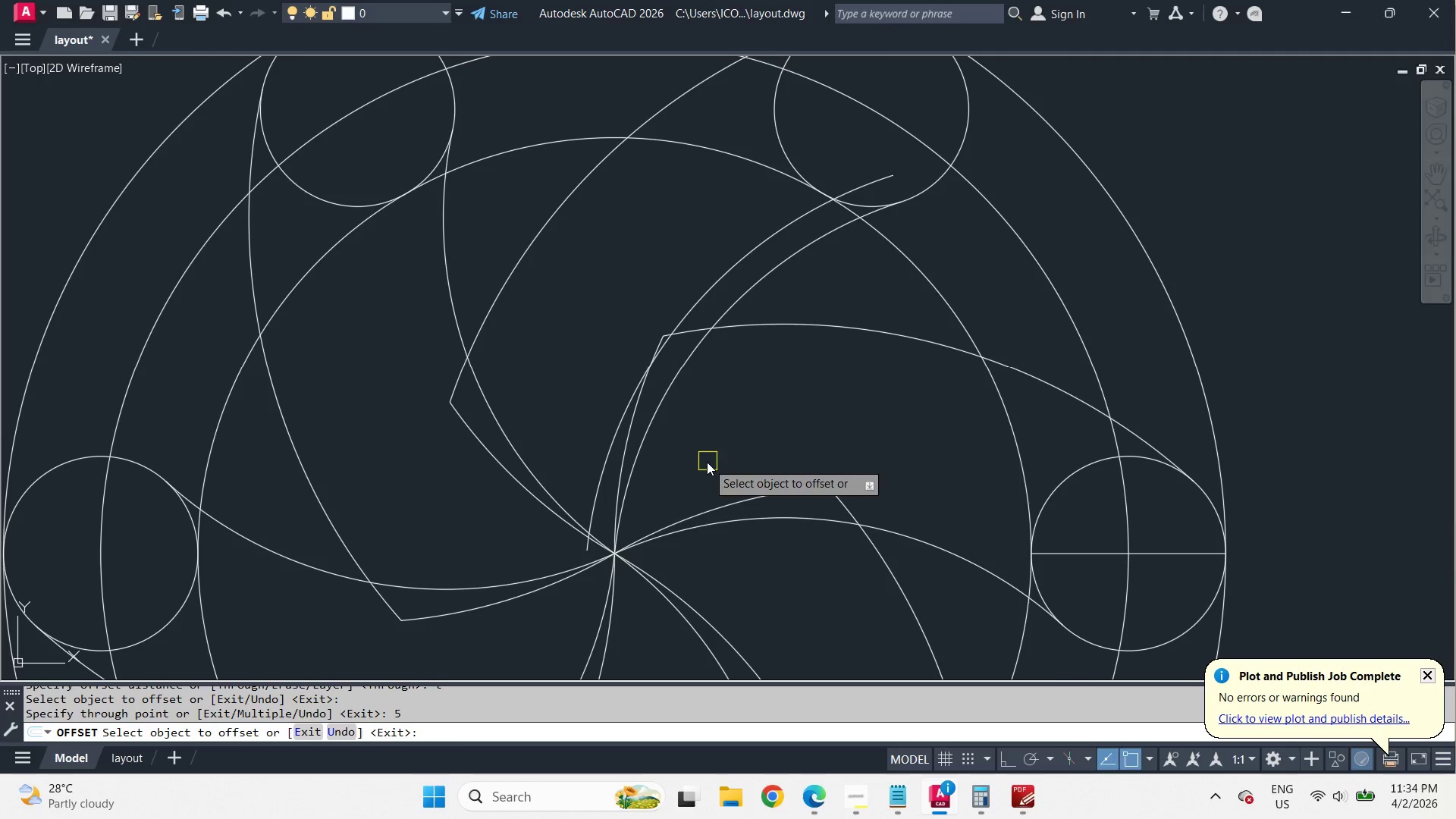 
key(Space)
 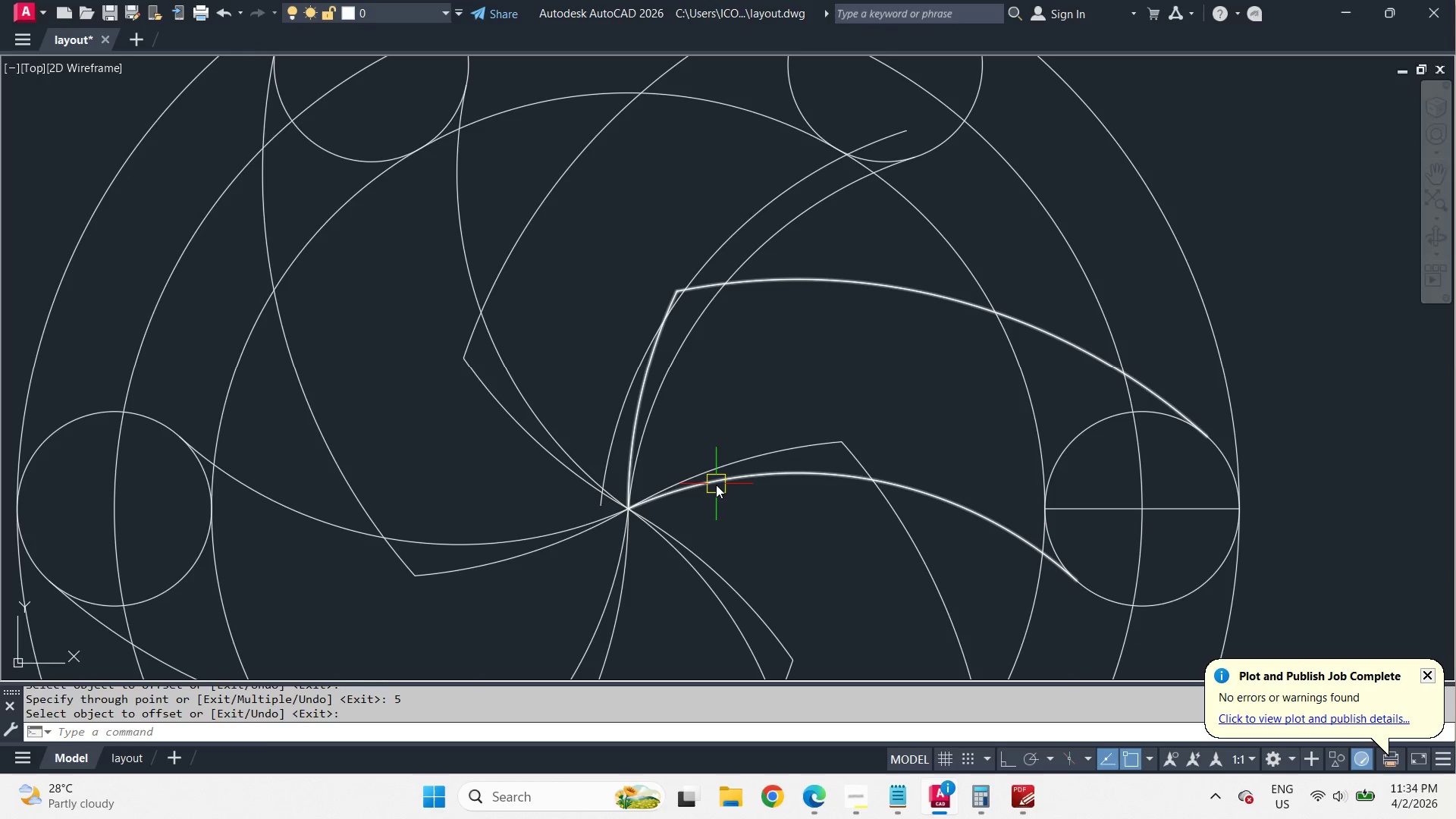 
left_click([716, 485])
 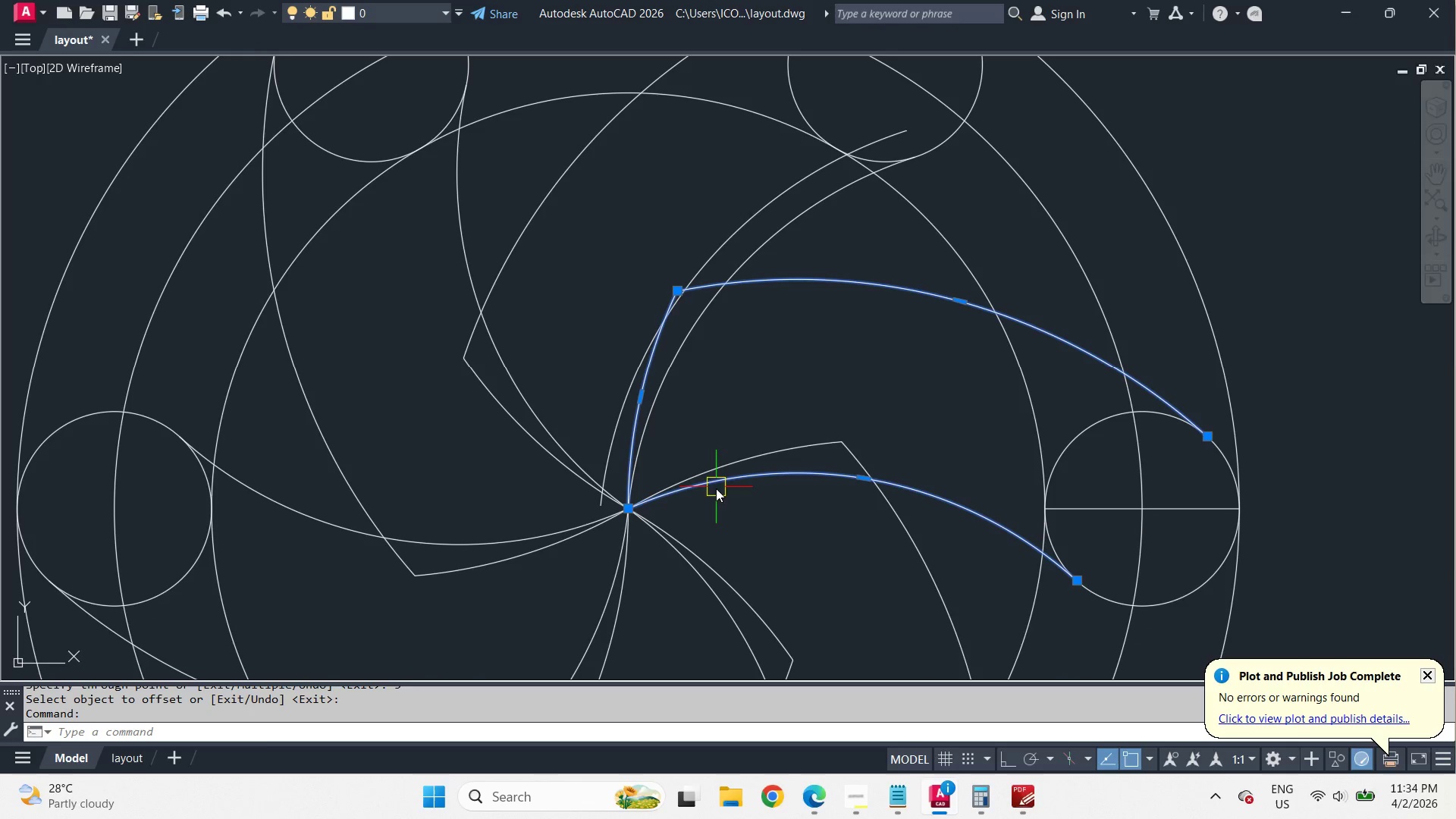 
key(X)
 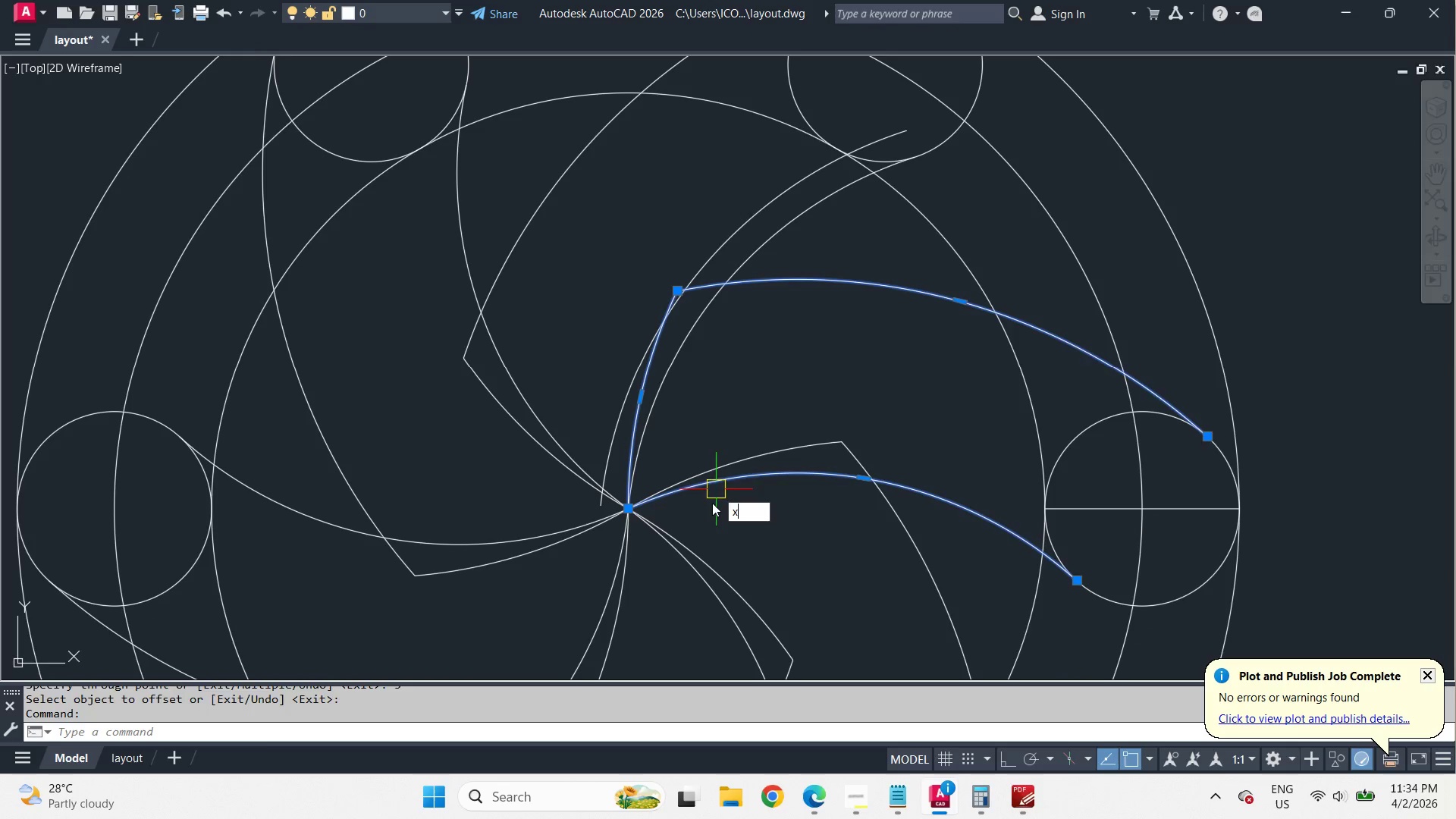 
key(Space)
 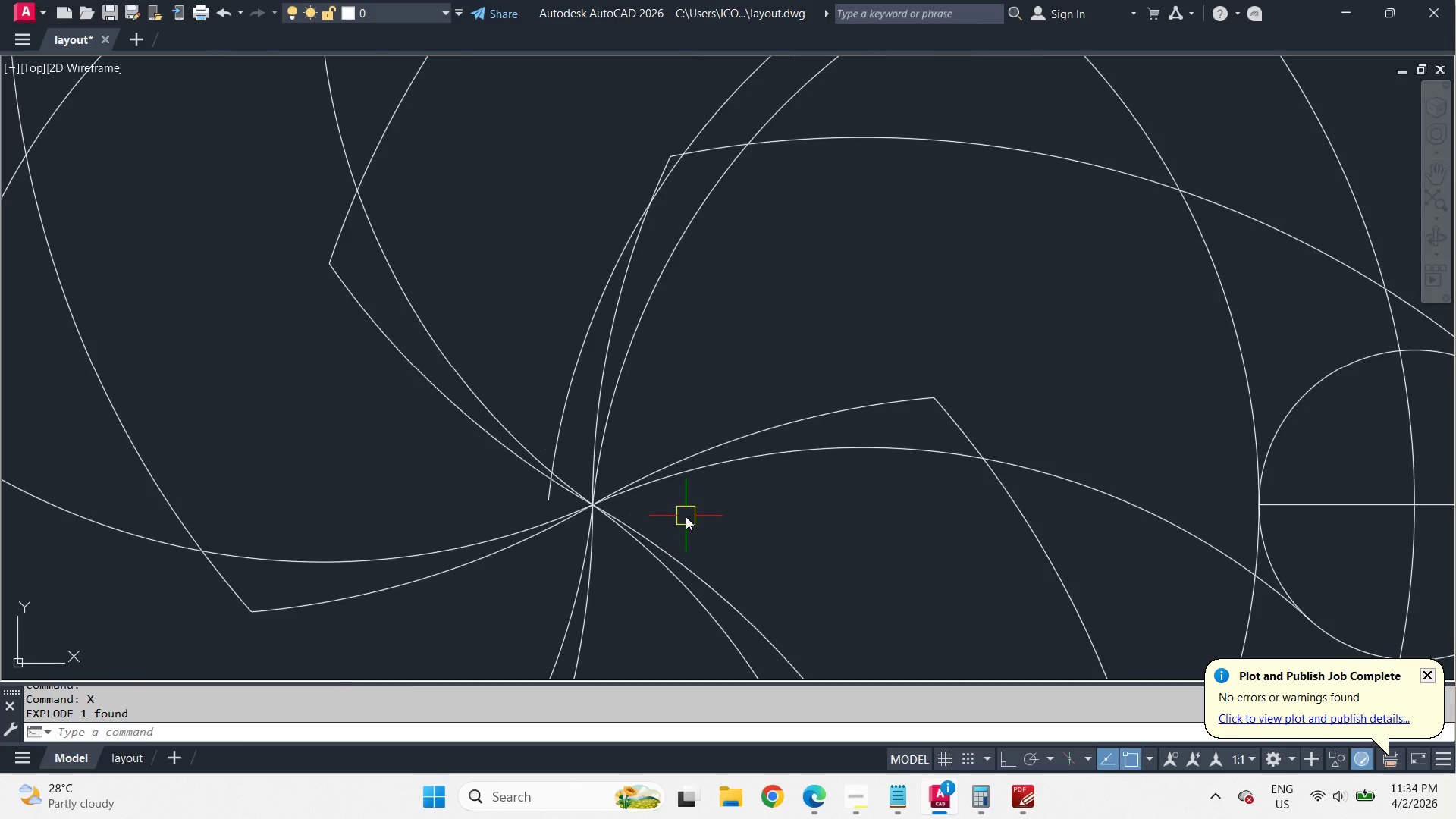 
key(F)
 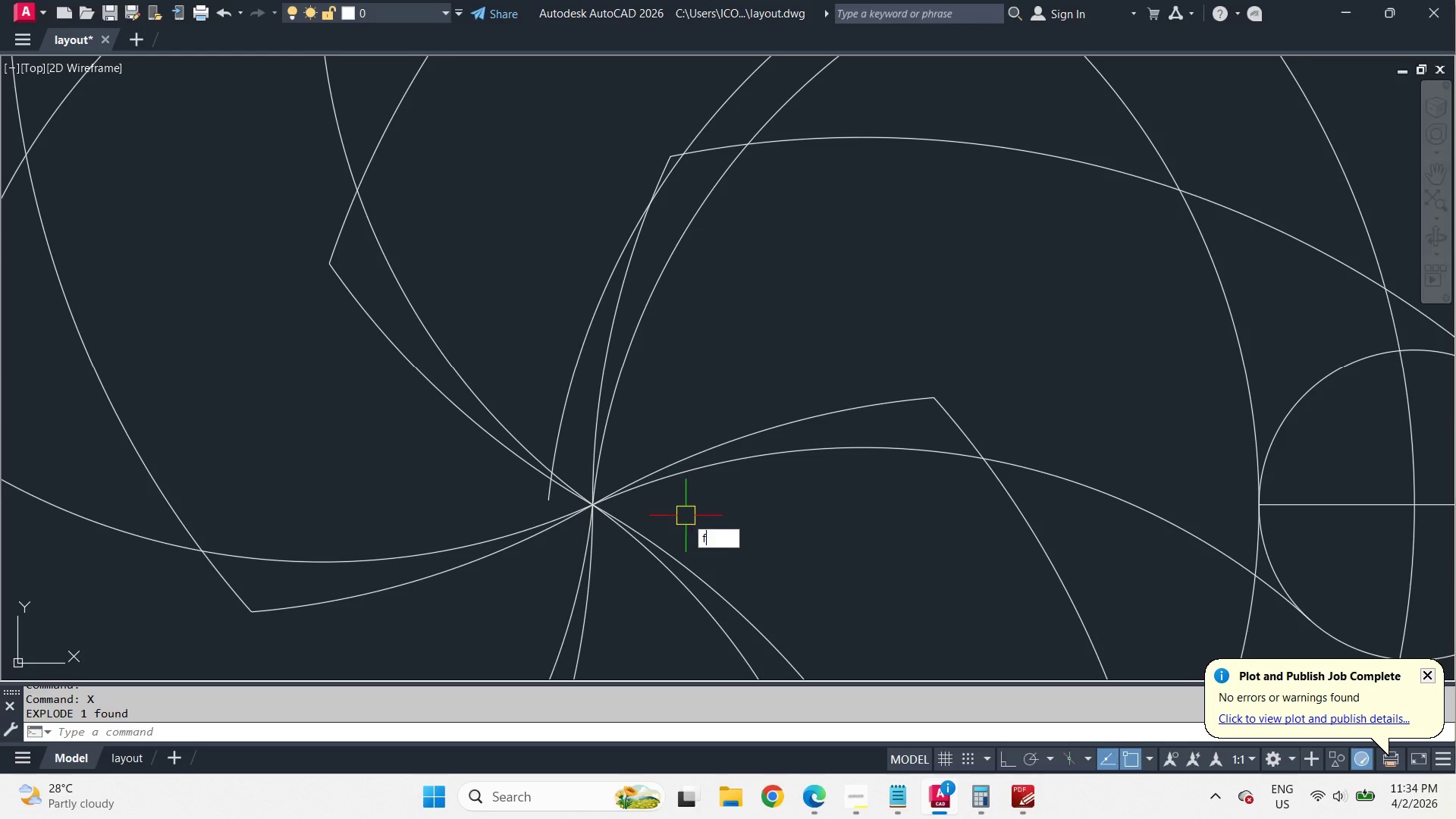 
key(Space)
 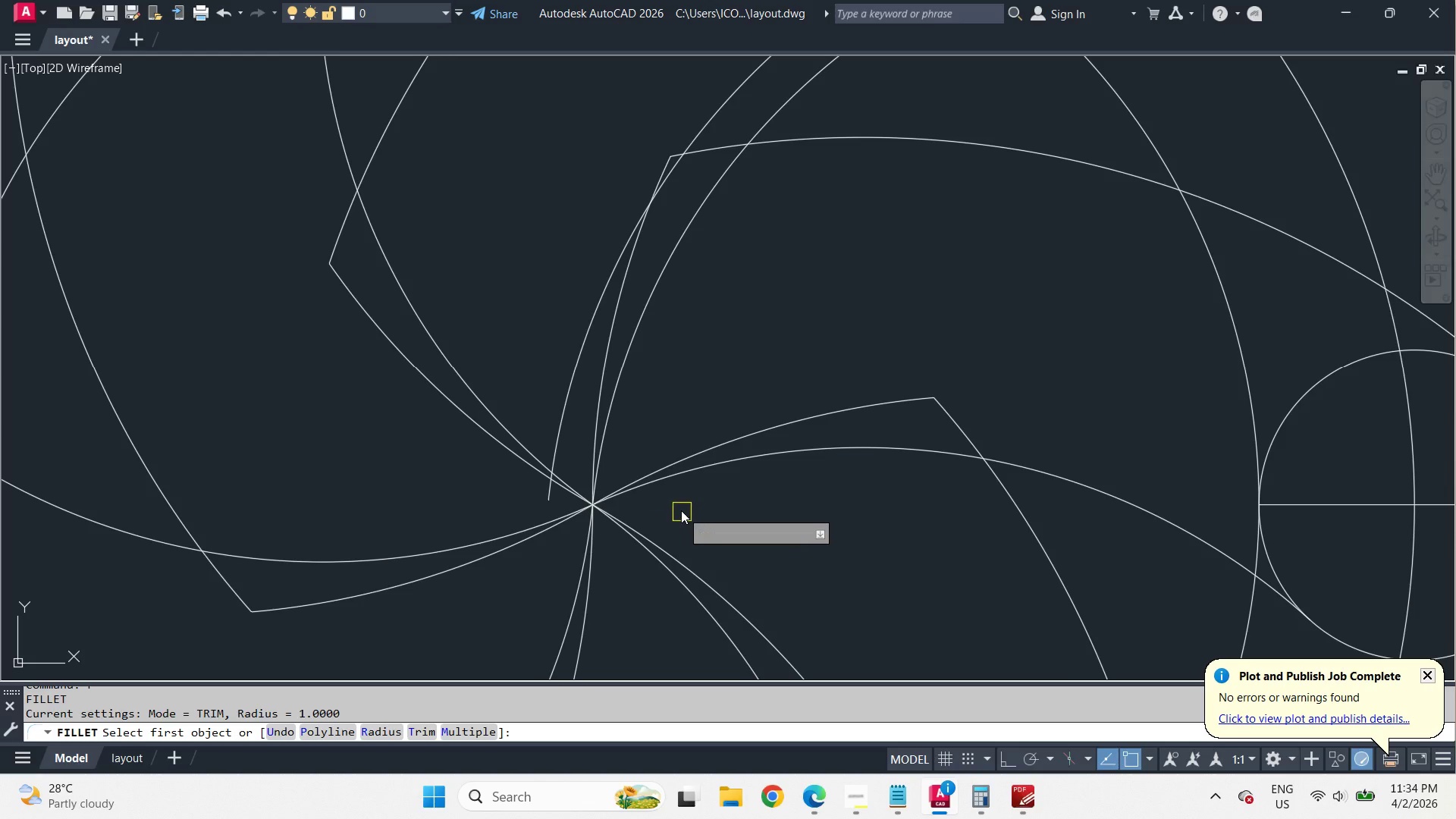 
key(R)
 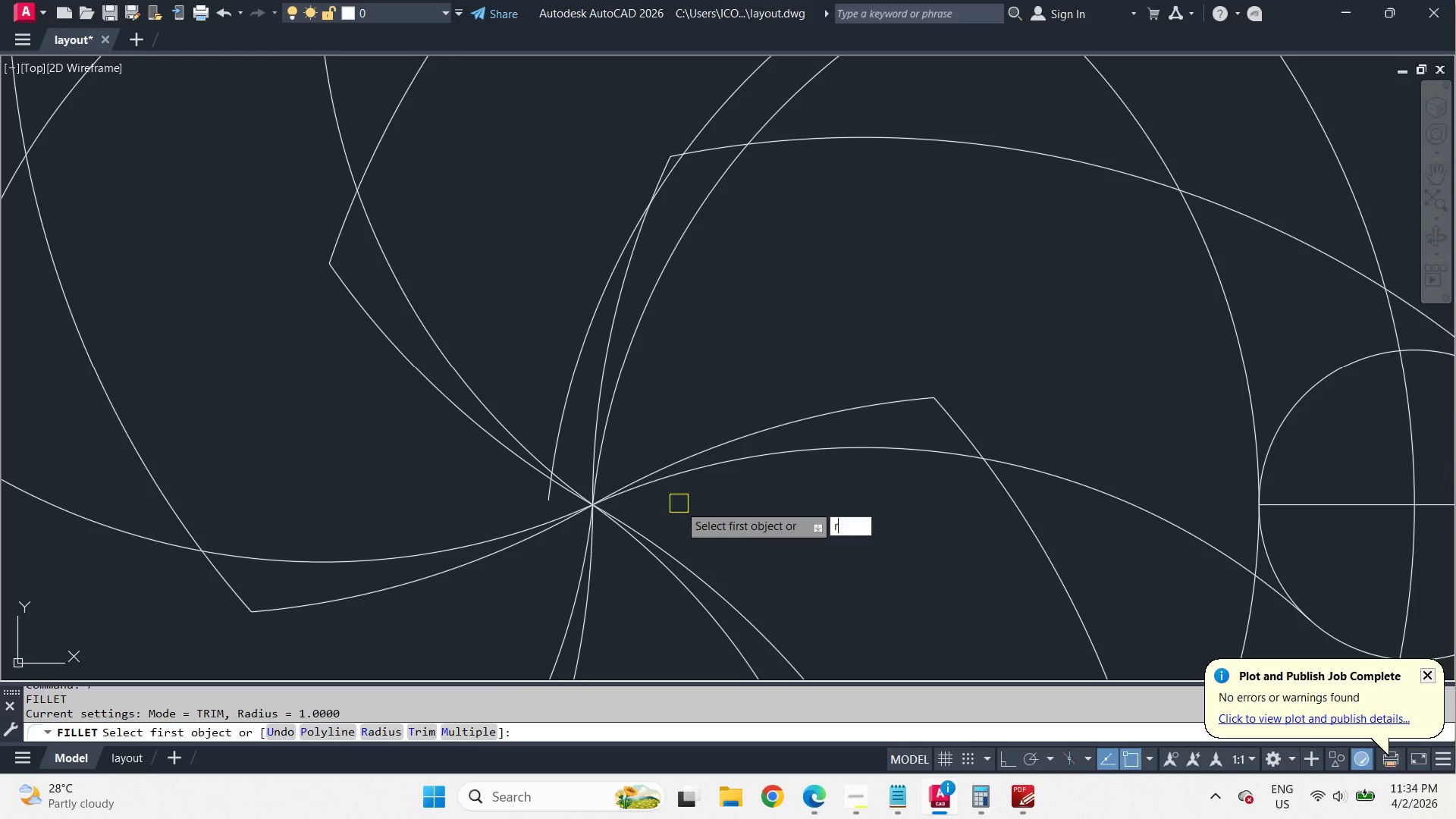 
key(Space)
 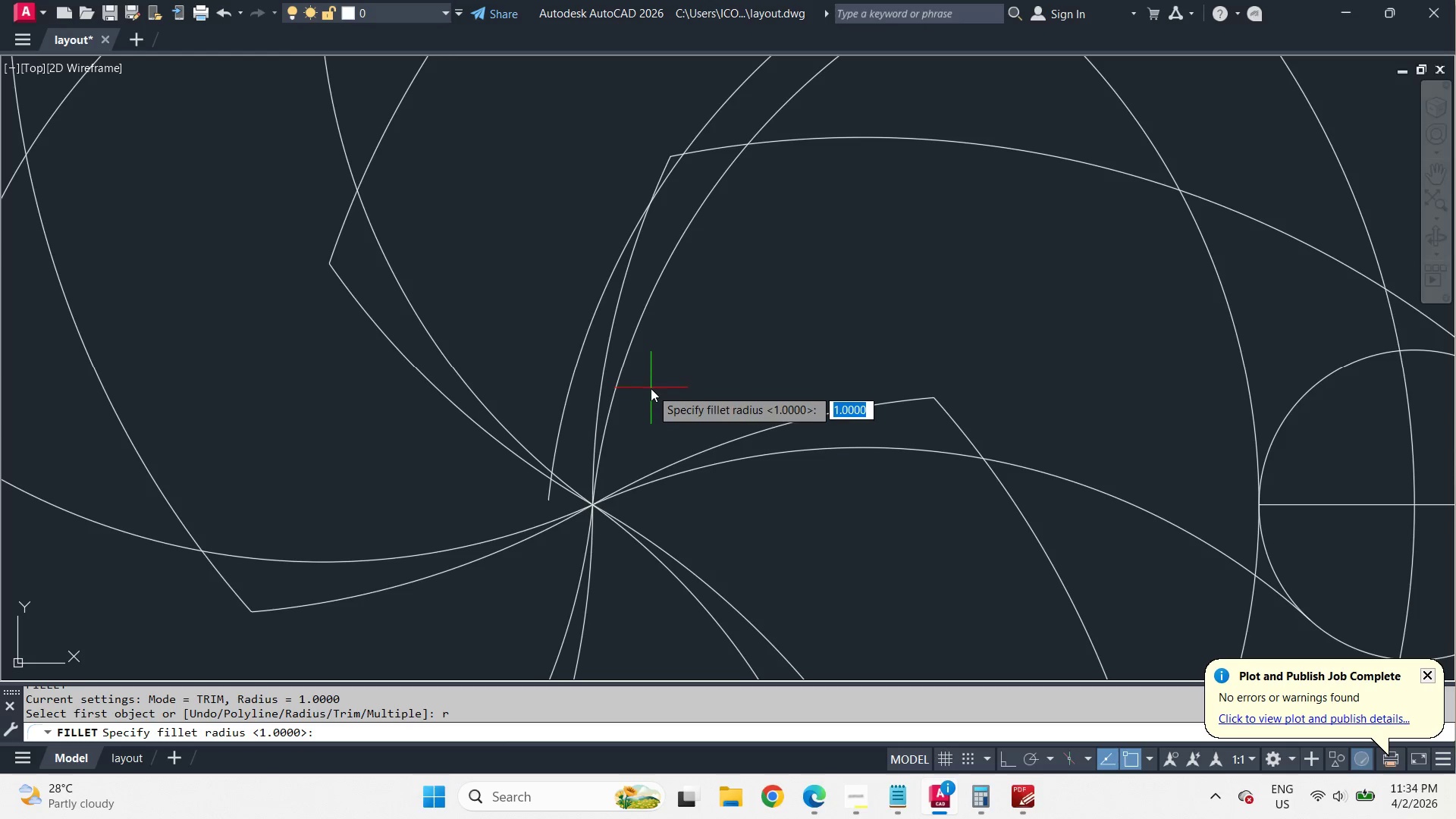 
left_click_drag(start_coordinate=[651, 388], to_coordinate=[666, 392])
 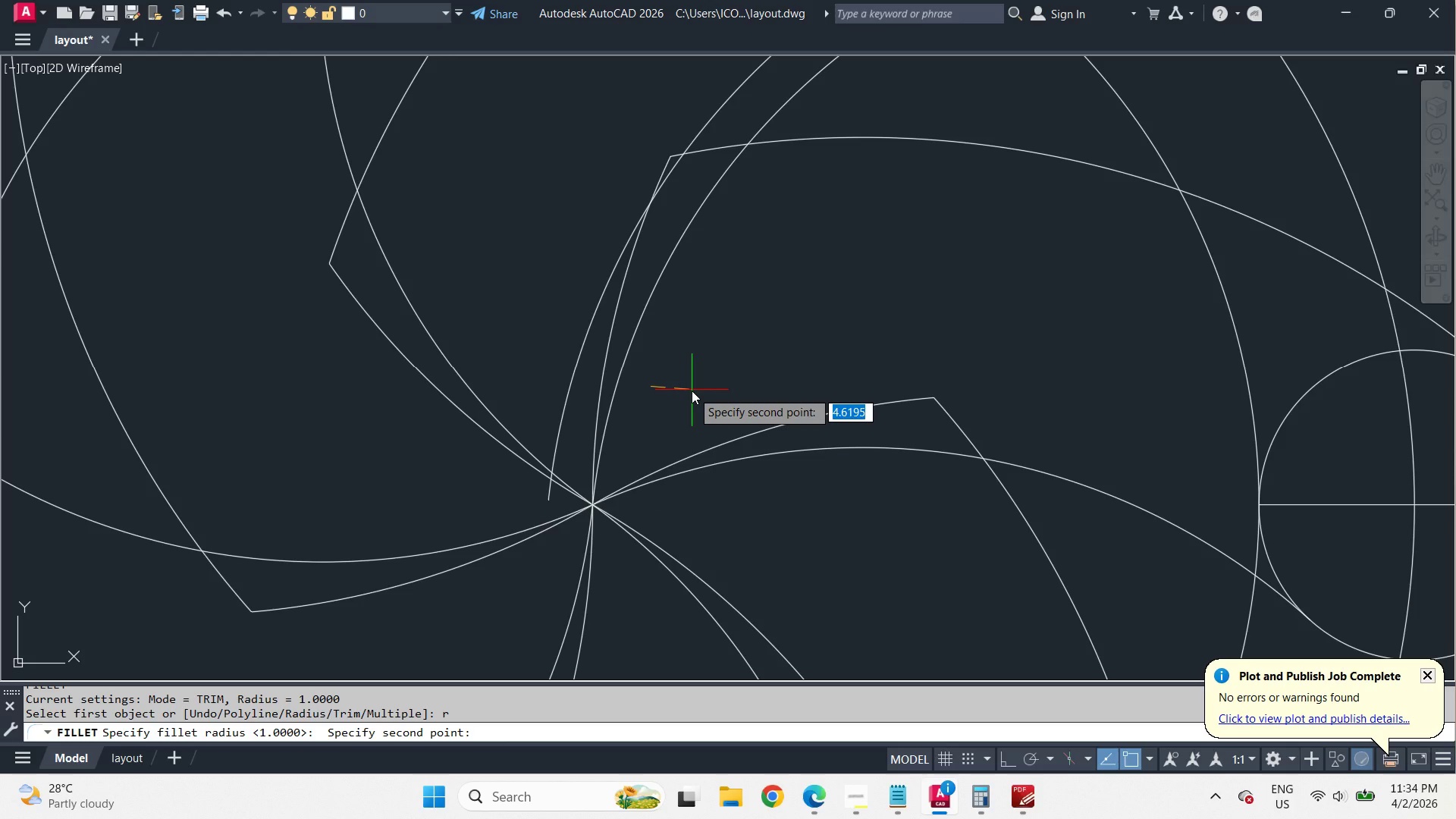 
scroll: coordinate [686, 517], scroll_direction: up, amount: 1.0
 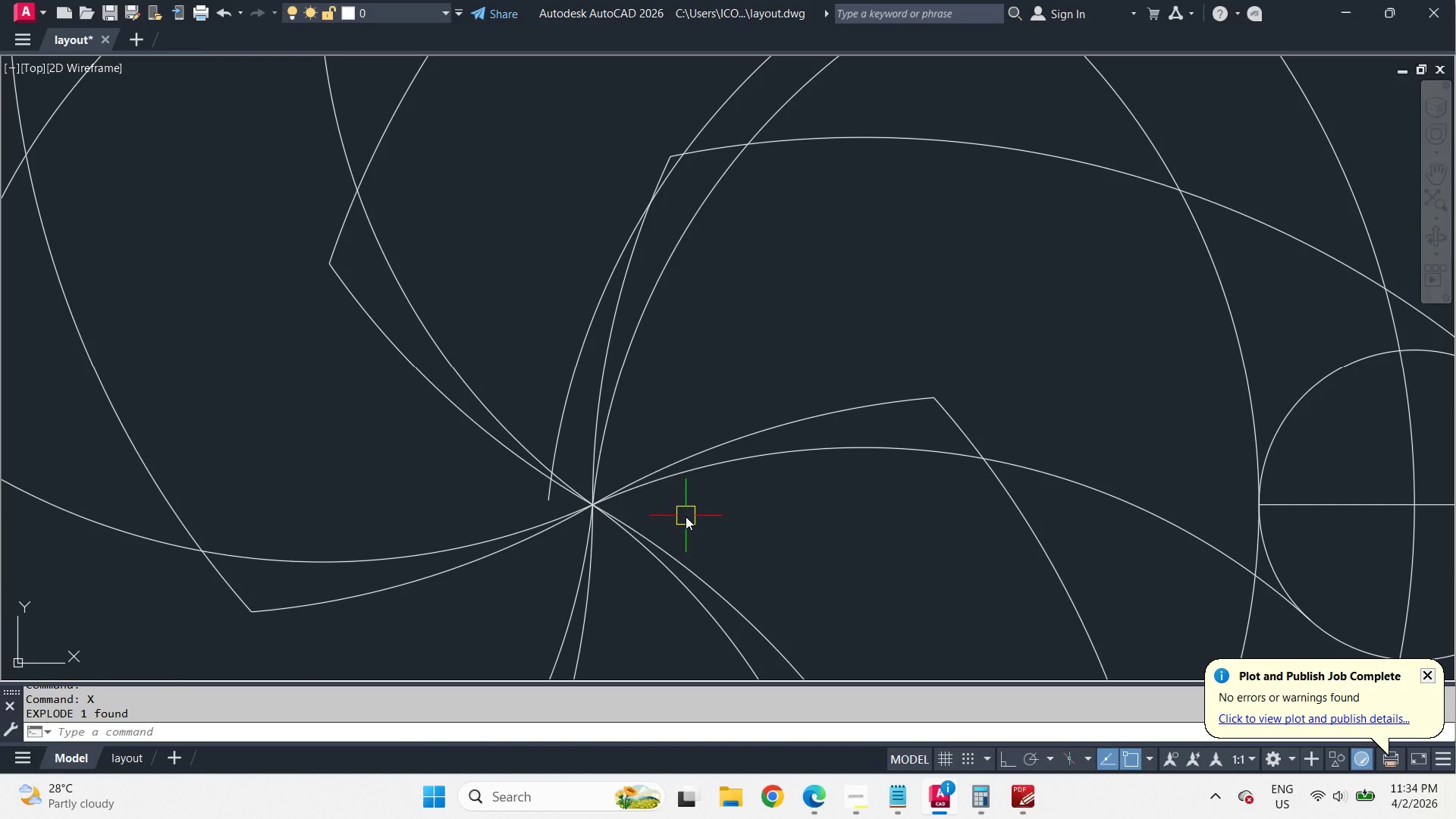 
key(F8)
 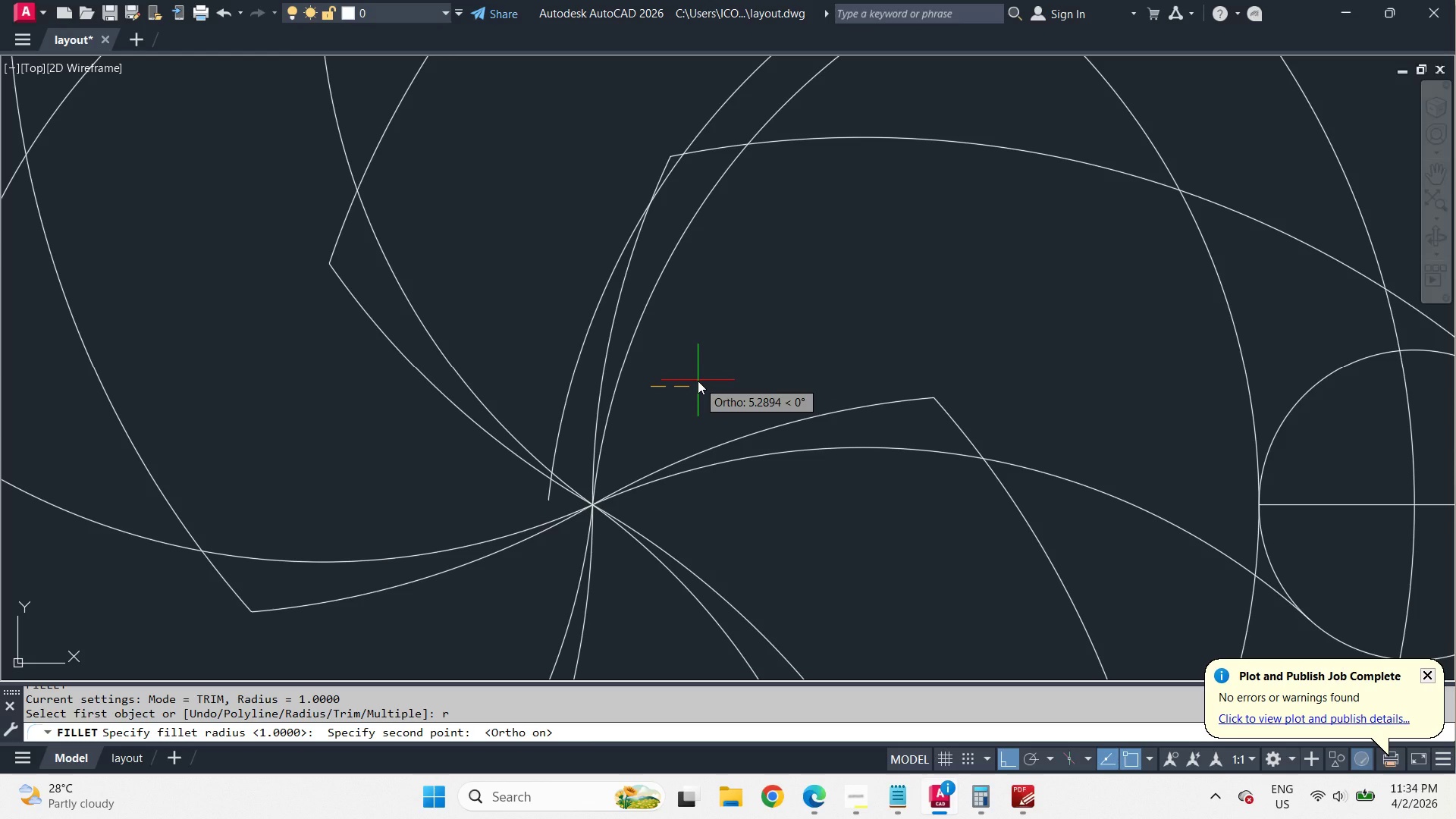 
key(5)
 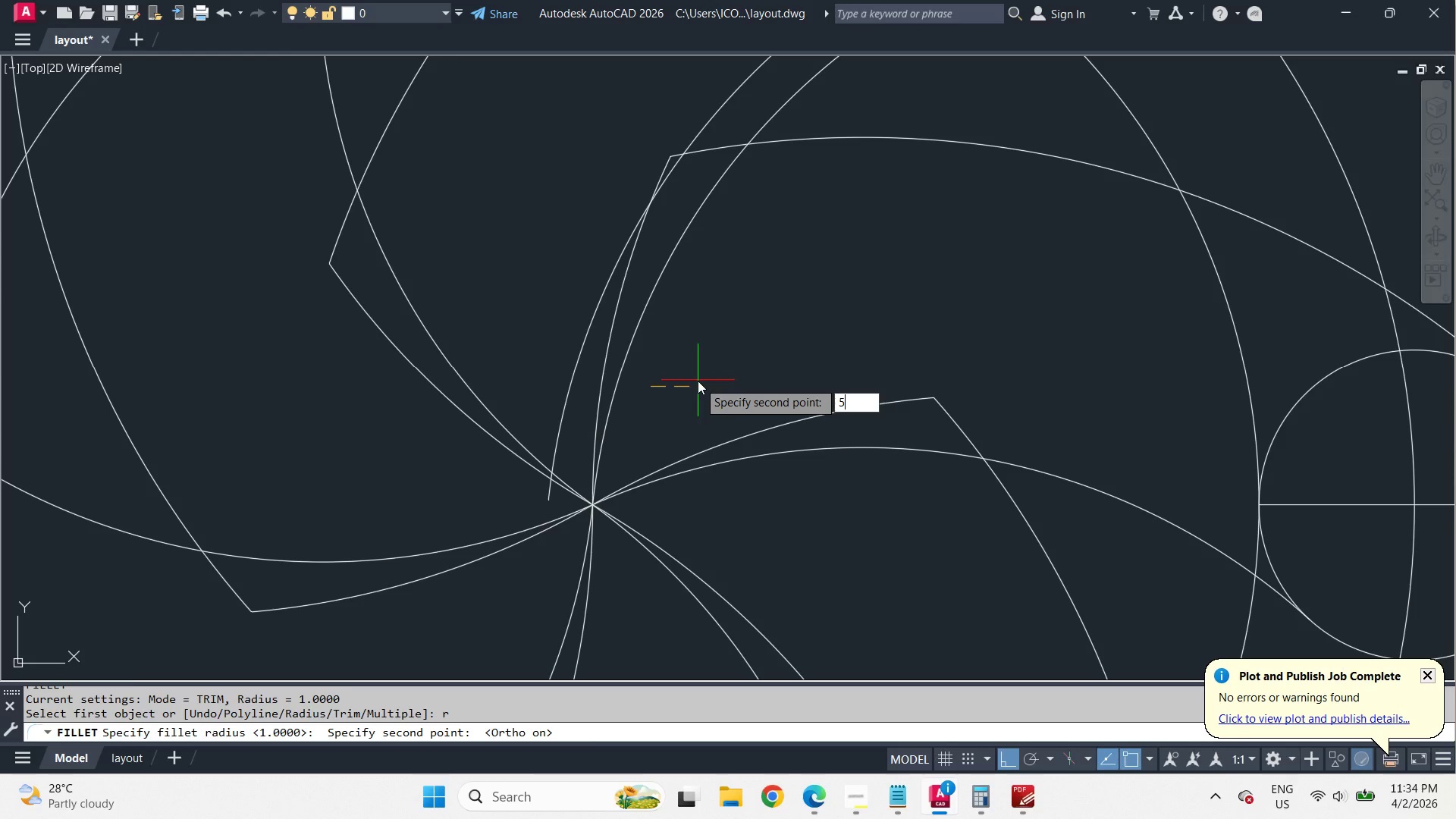 
key(Space)
 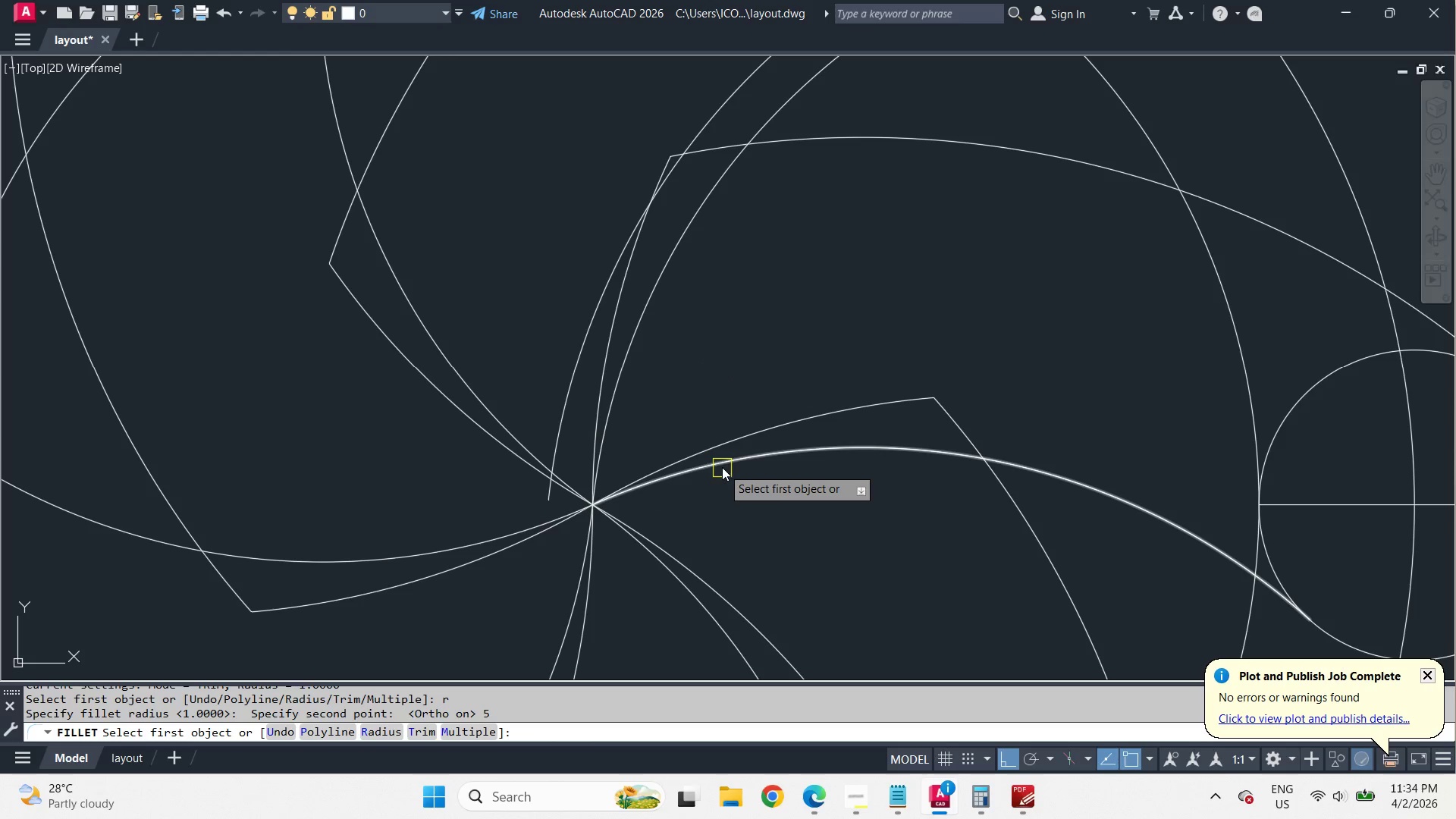 
left_click([722, 464])
 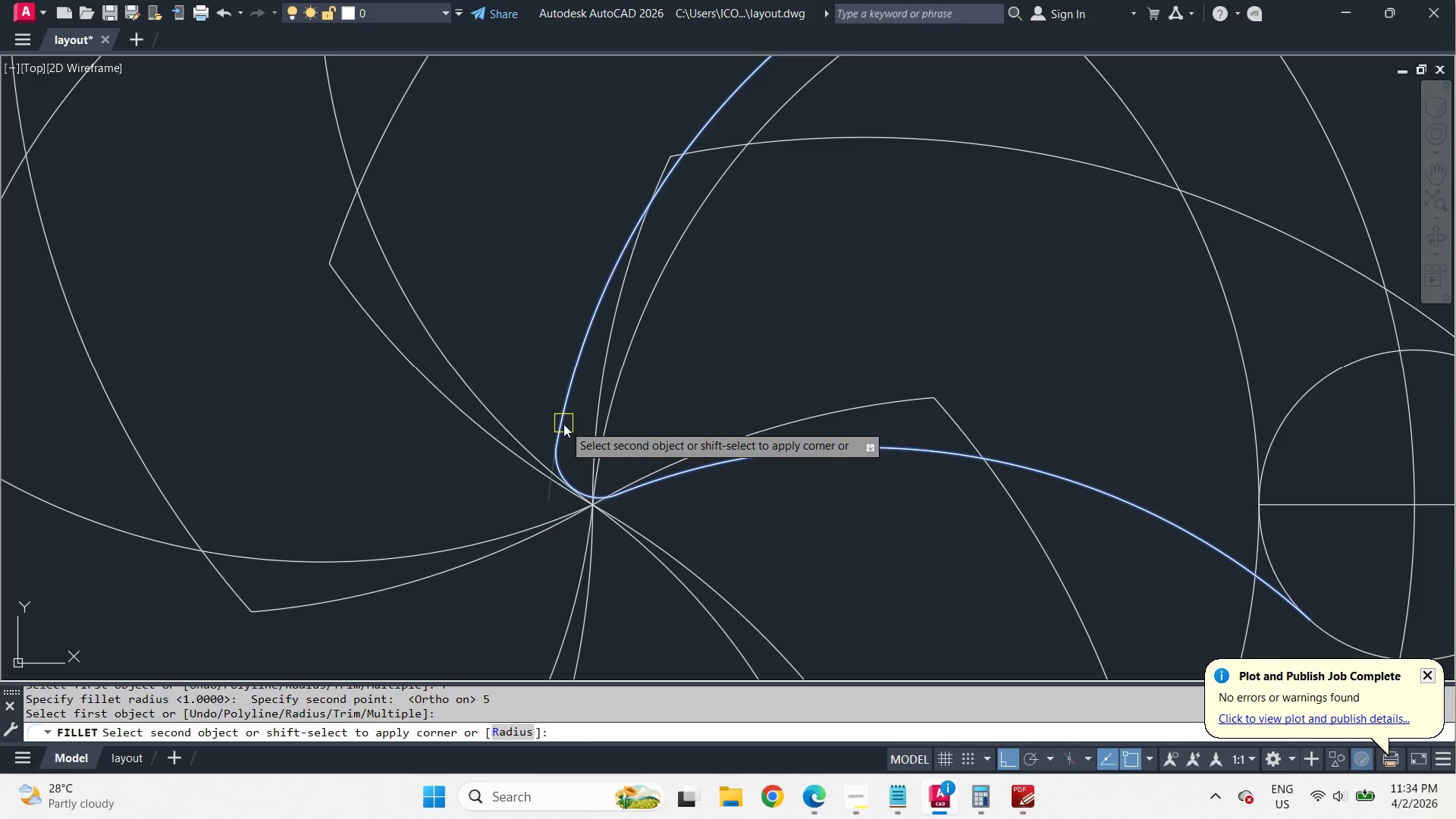 
left_click([563, 423])
 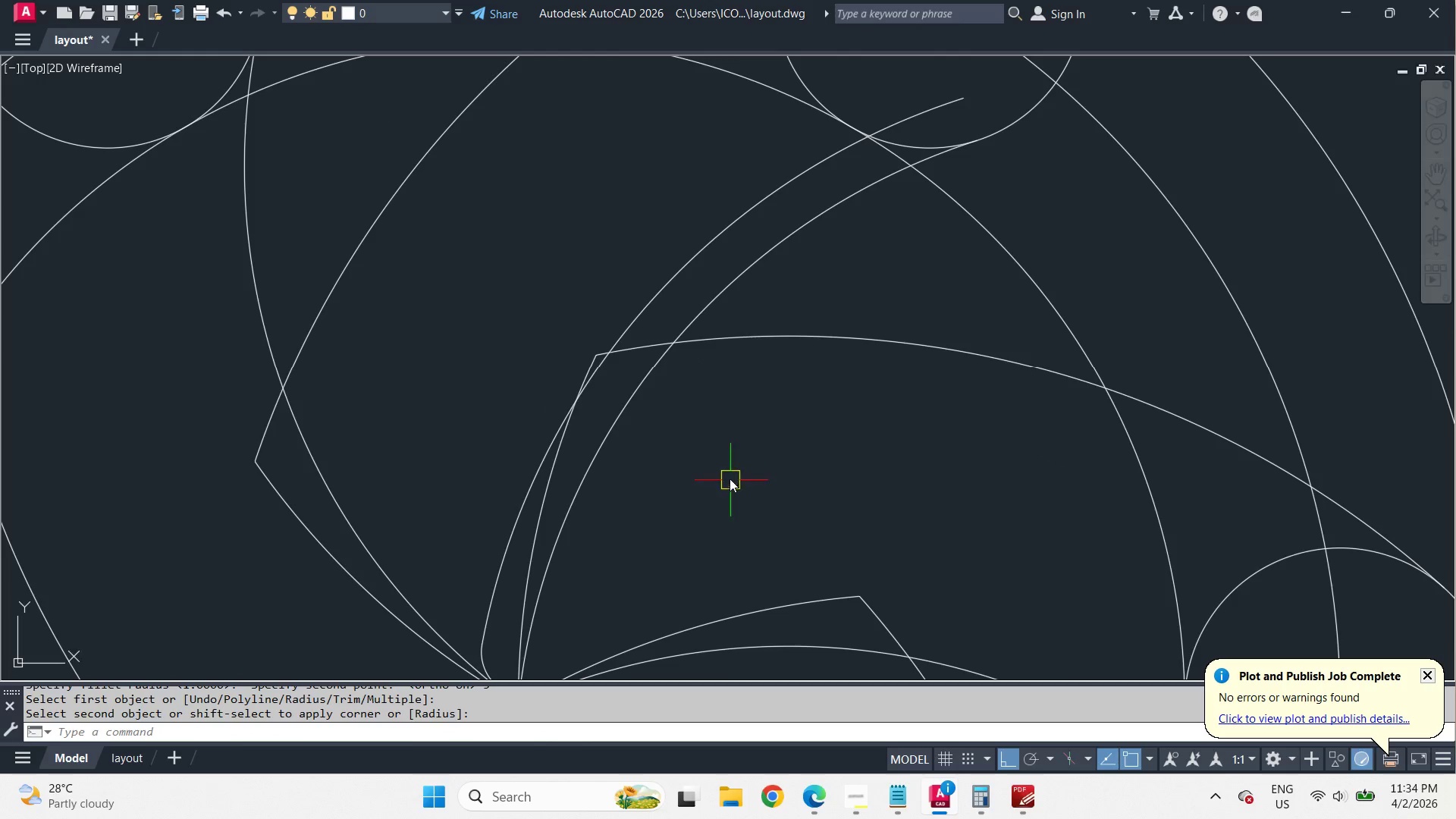 
scroll: coordinate [714, 440], scroll_direction: down, amount: 1.0
 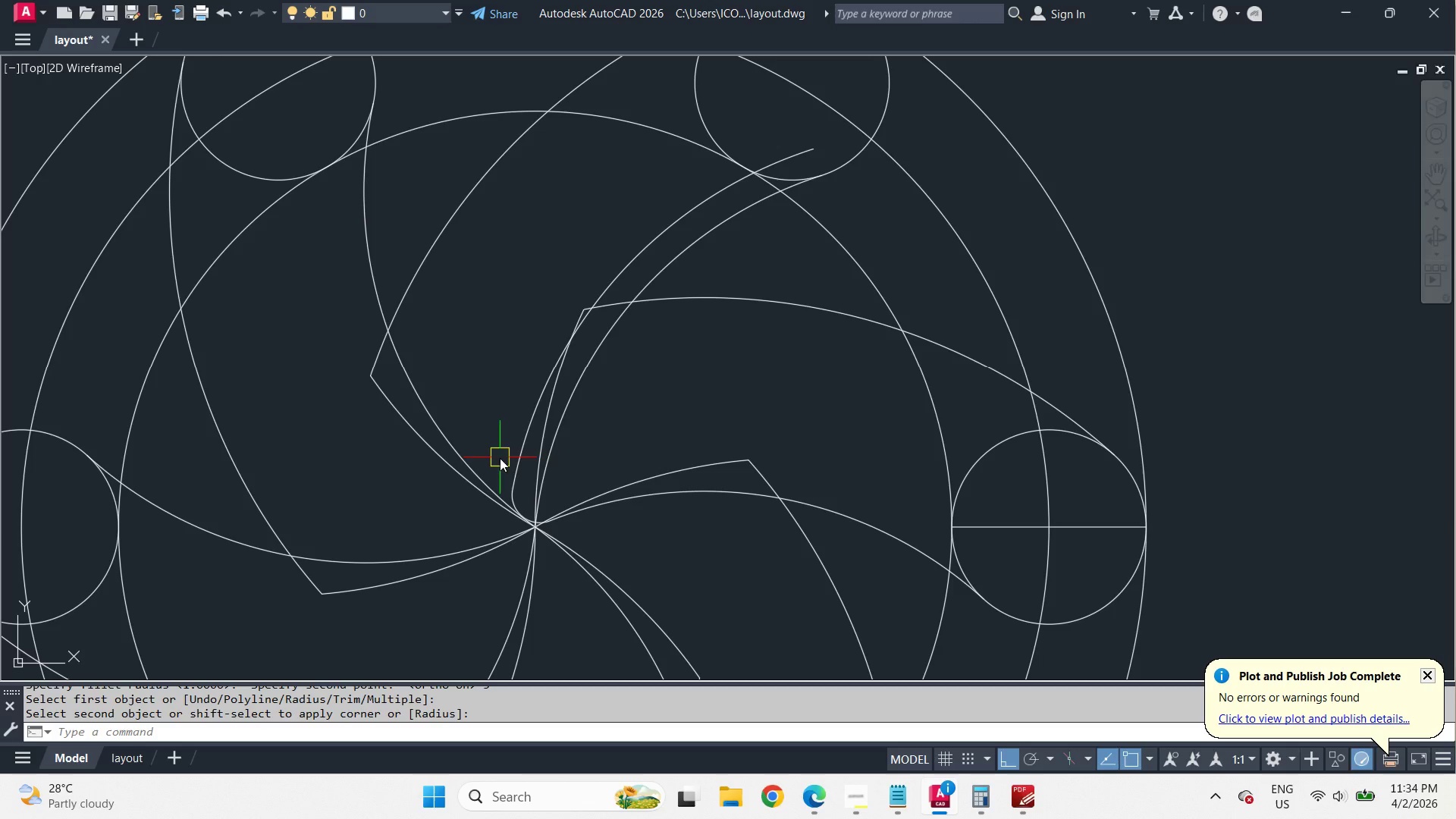 
left_click([497, 497])
 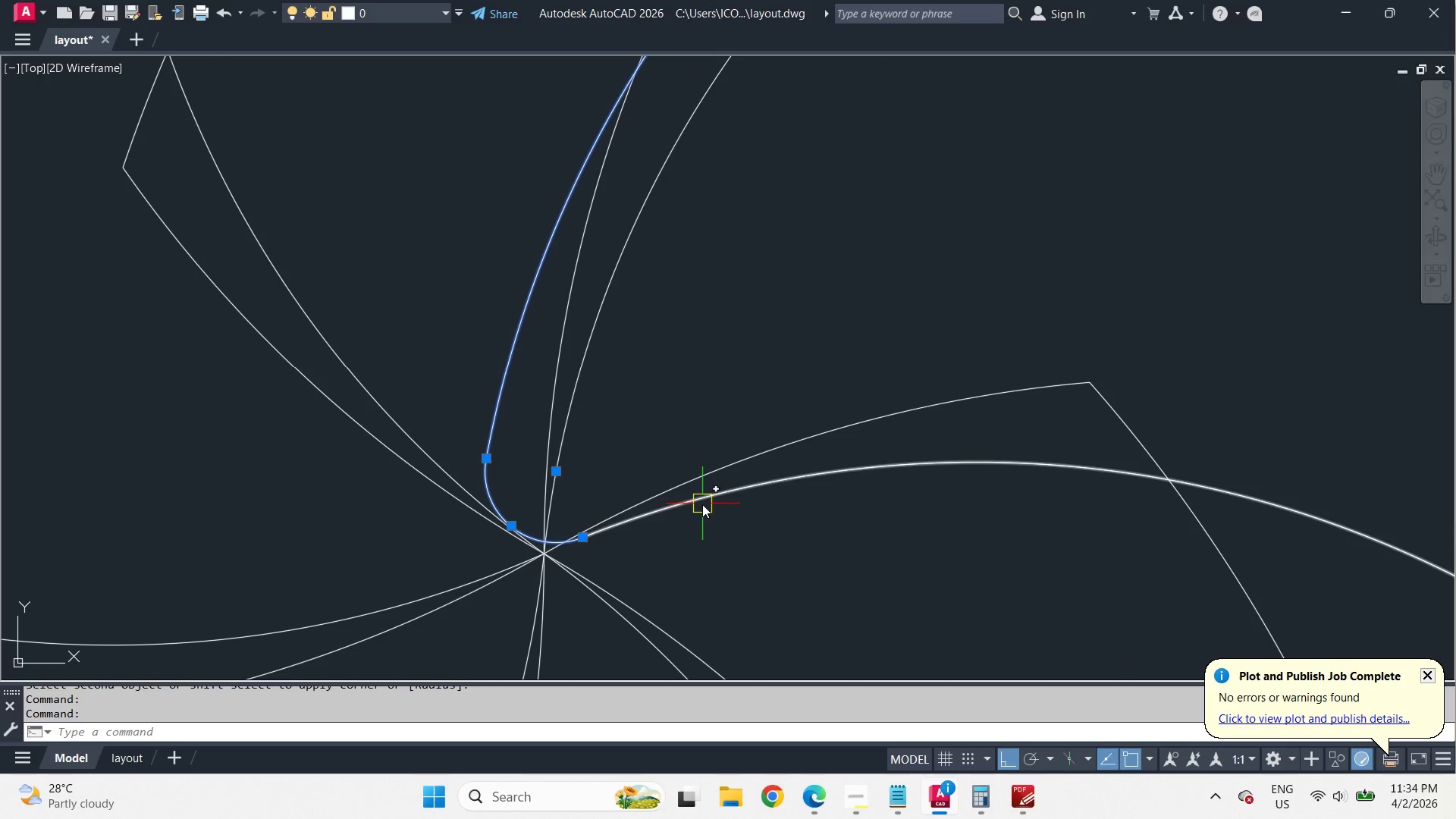 
left_click([702, 504])
 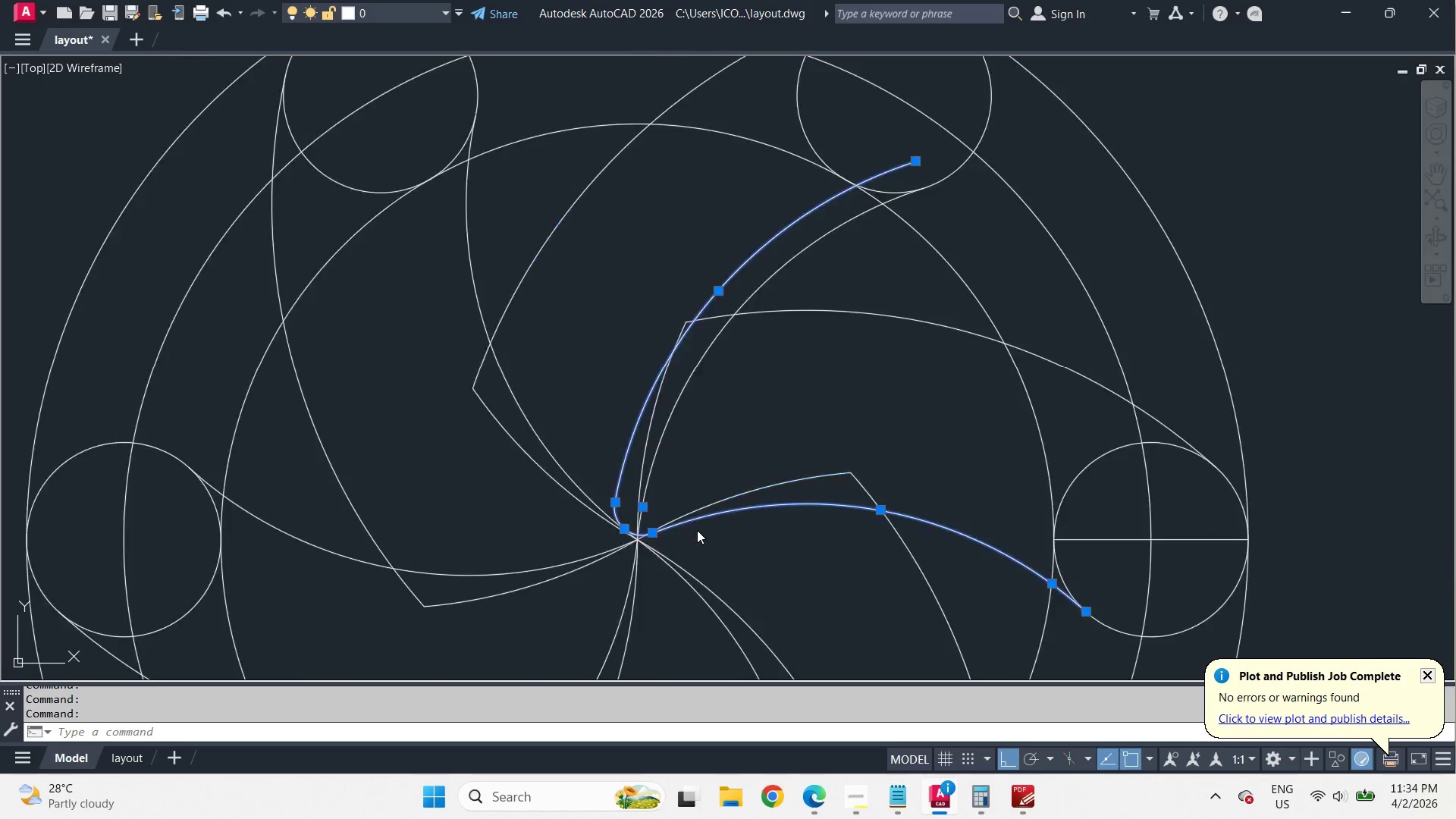 
scroll: coordinate [524, 509], scroll_direction: up, amount: 2.0
 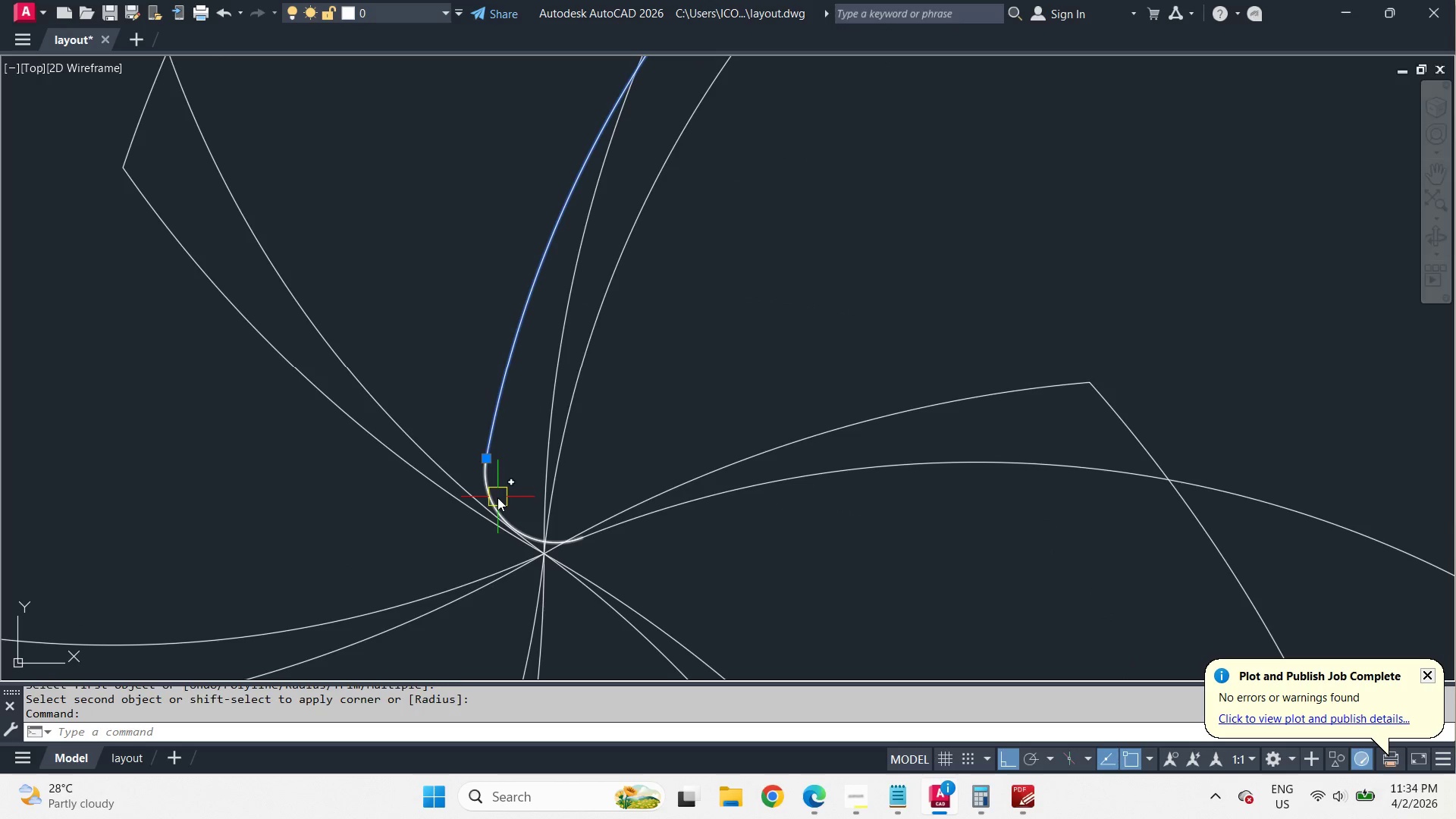 
scroll: coordinate [700, 521], scroll_direction: down, amount: 3.0
 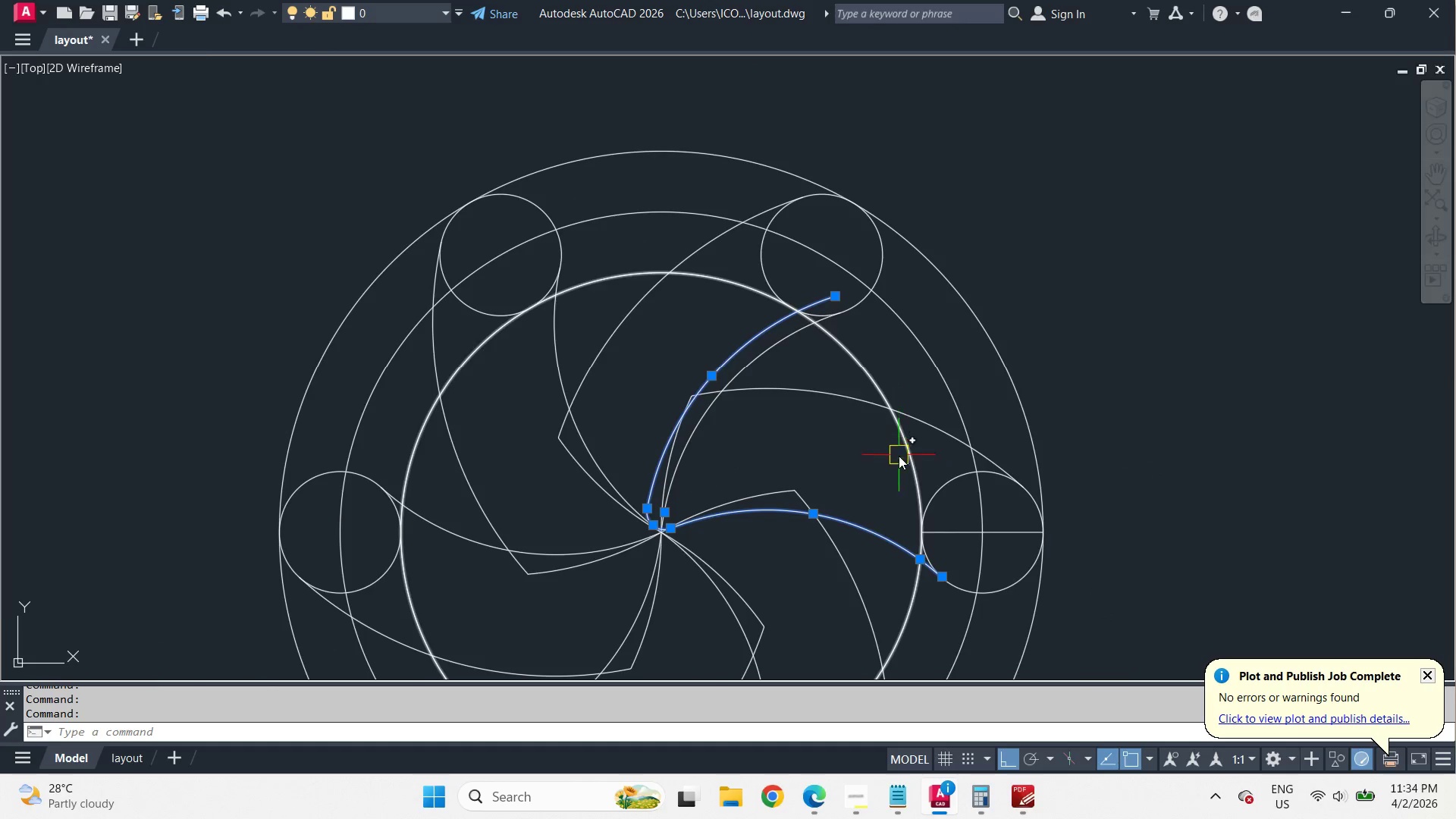 
scroll: coordinate [891, 456], scroll_direction: up, amount: 1.0
 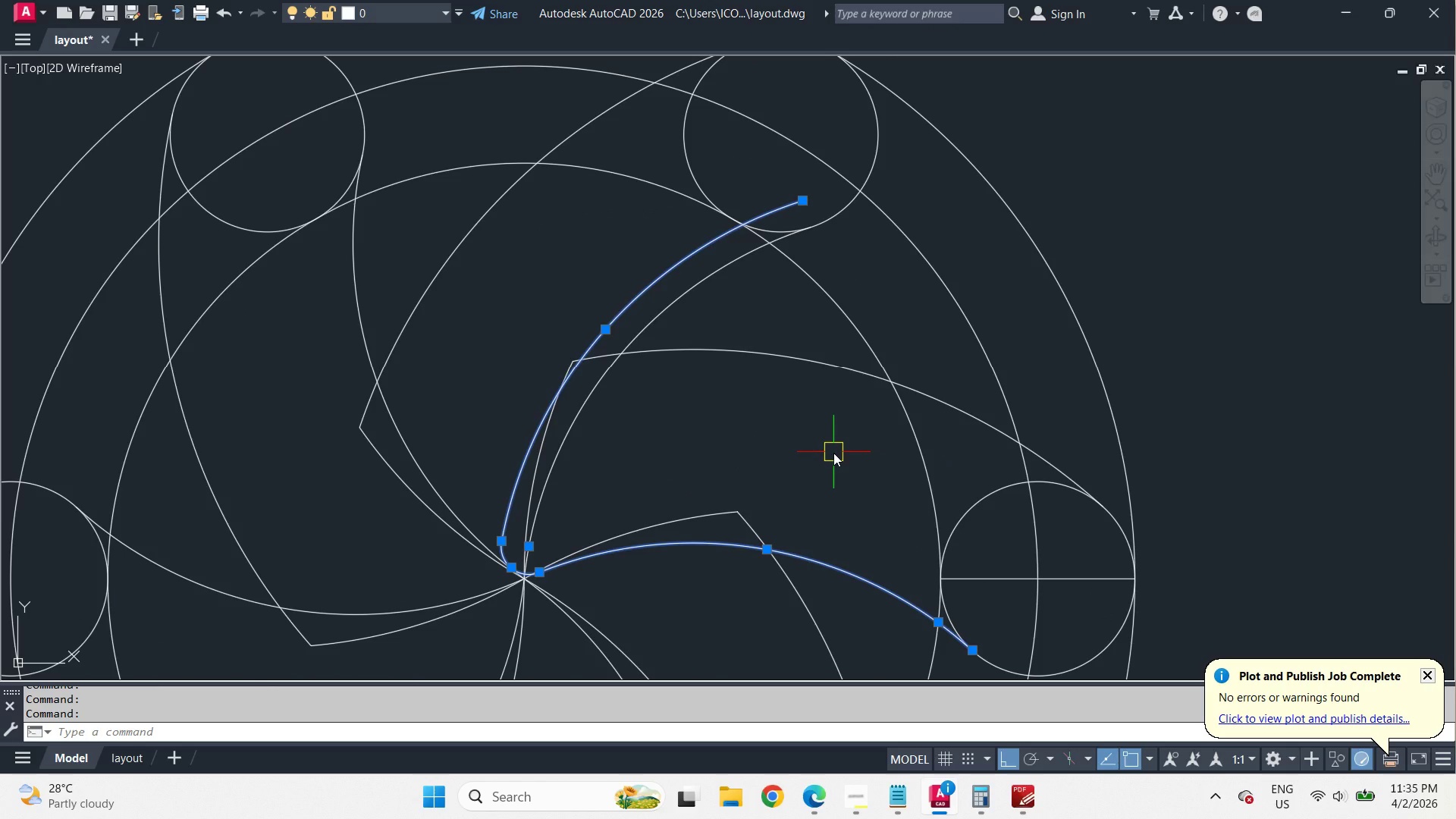 
key(Escape)
 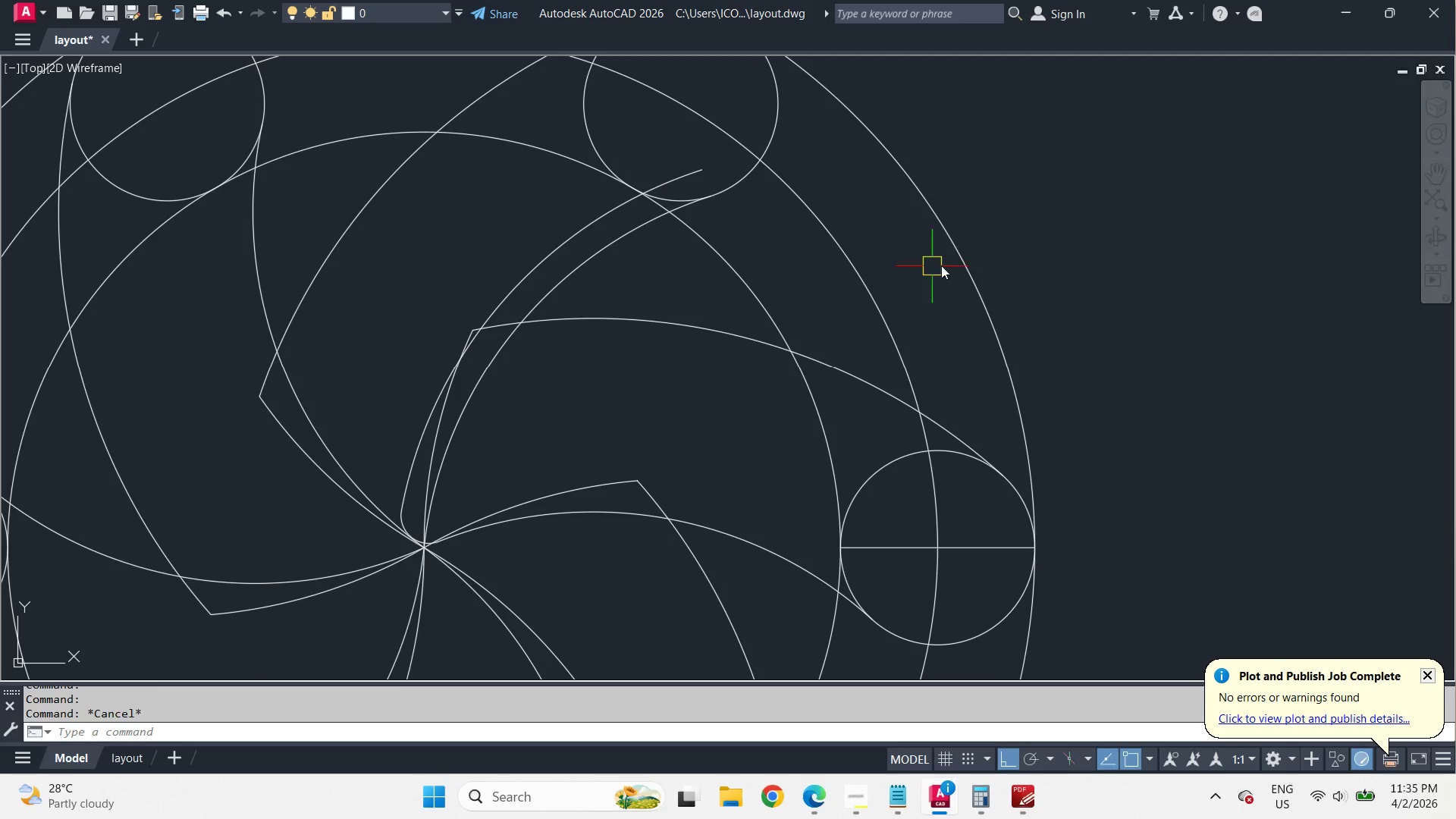 
key(O)
 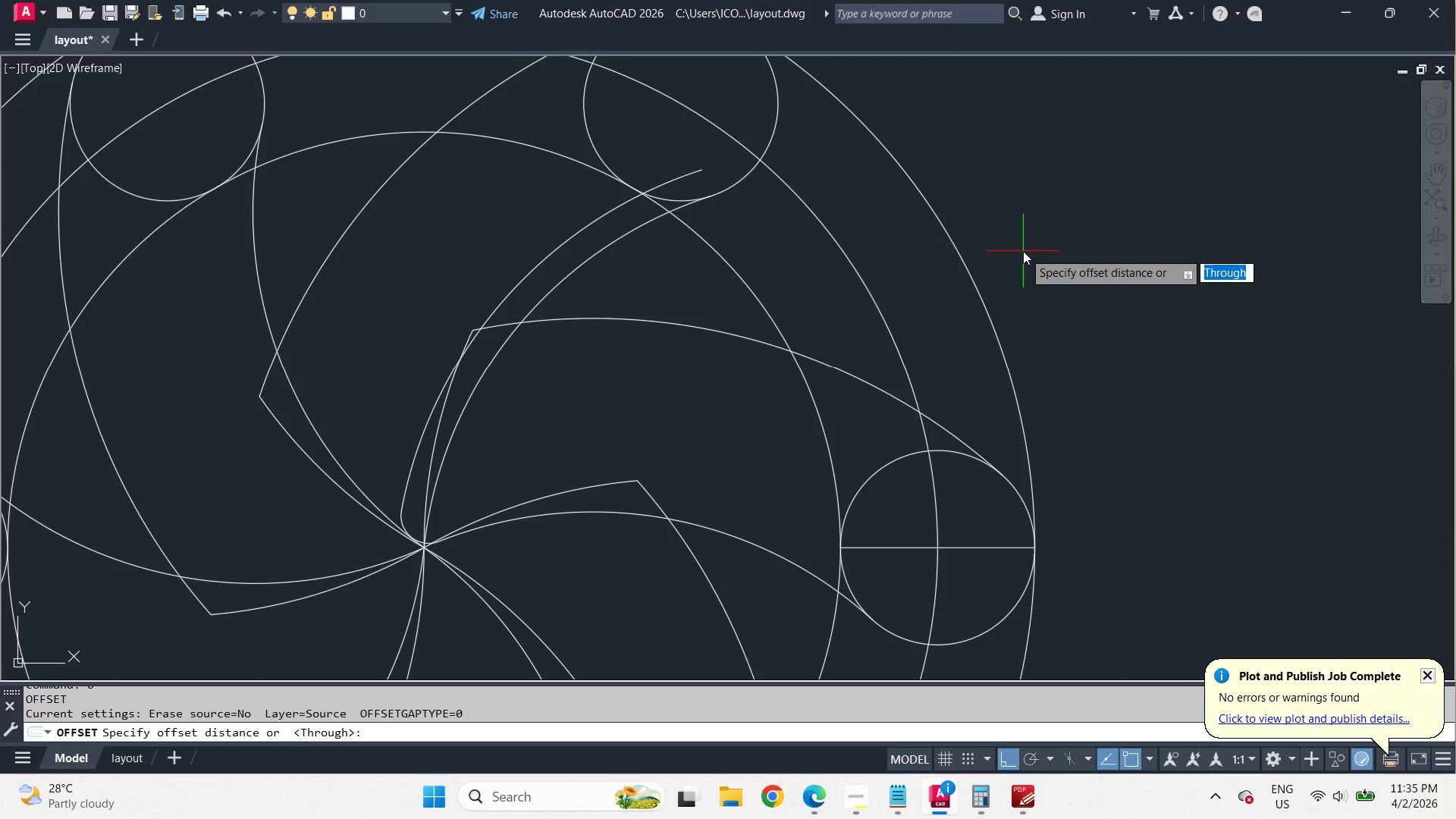 
key(Space)
 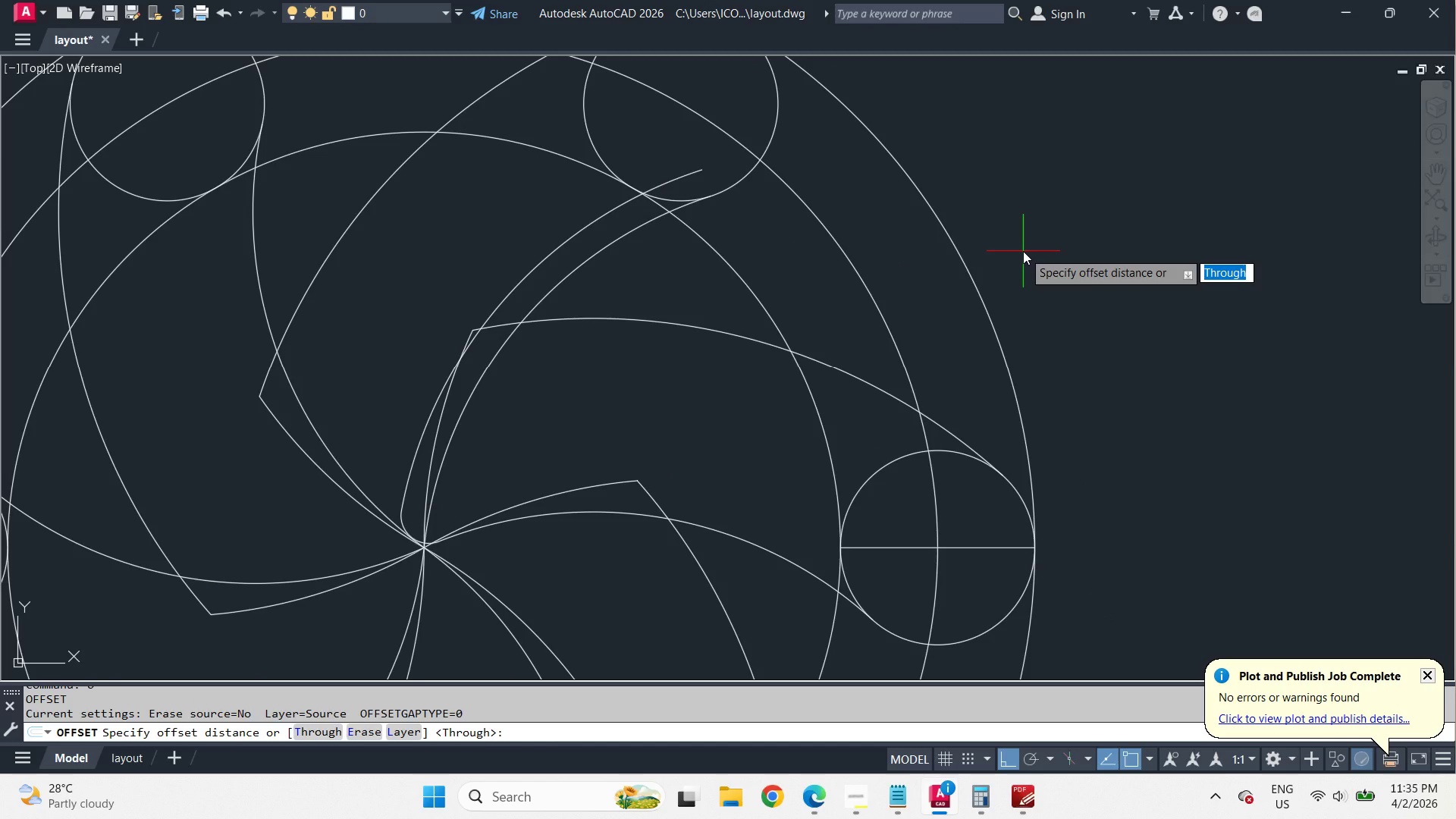 
key(Space)
 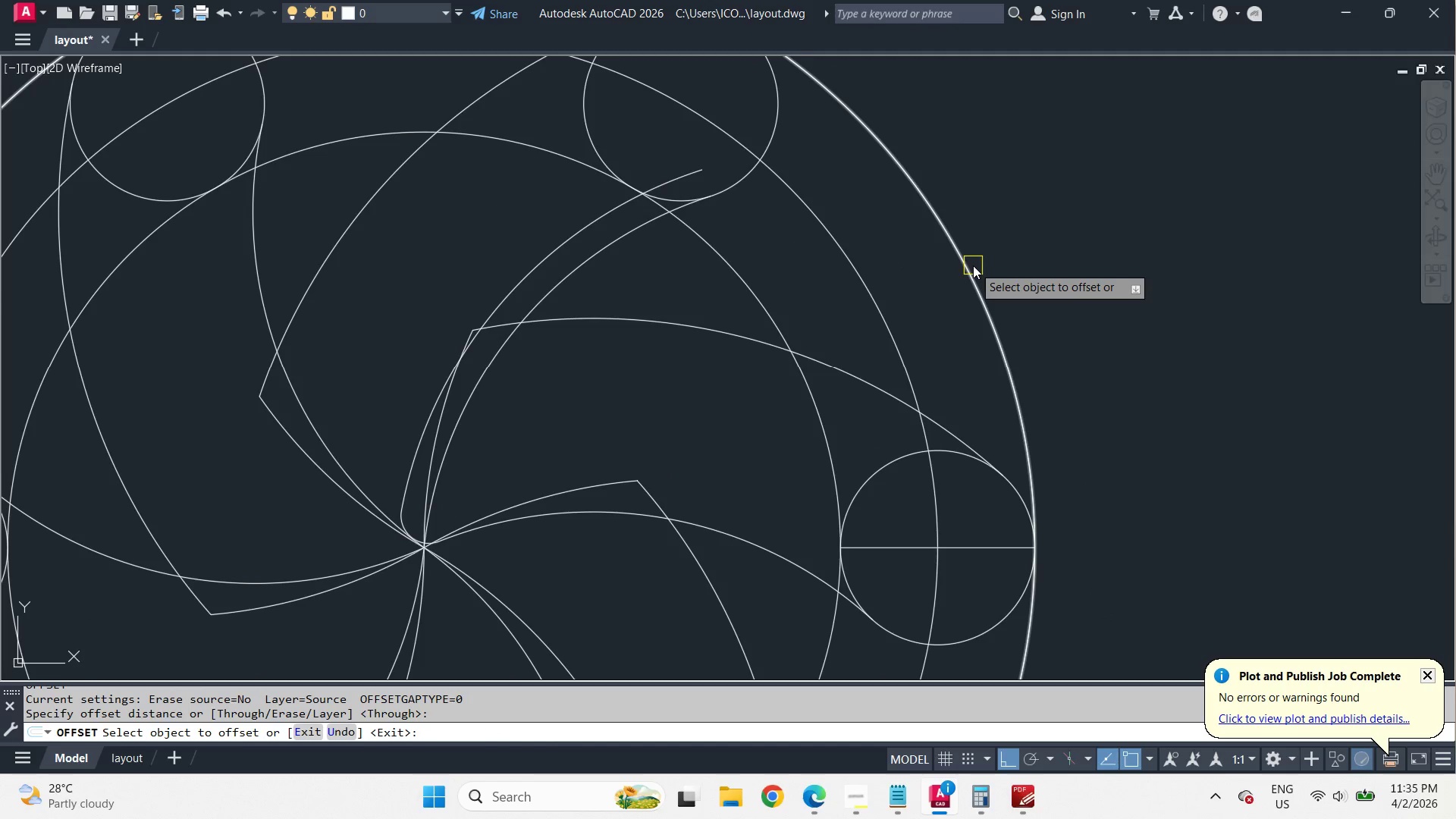 
left_click_drag(start_coordinate=[973, 265], to_coordinate=[947, 277])
 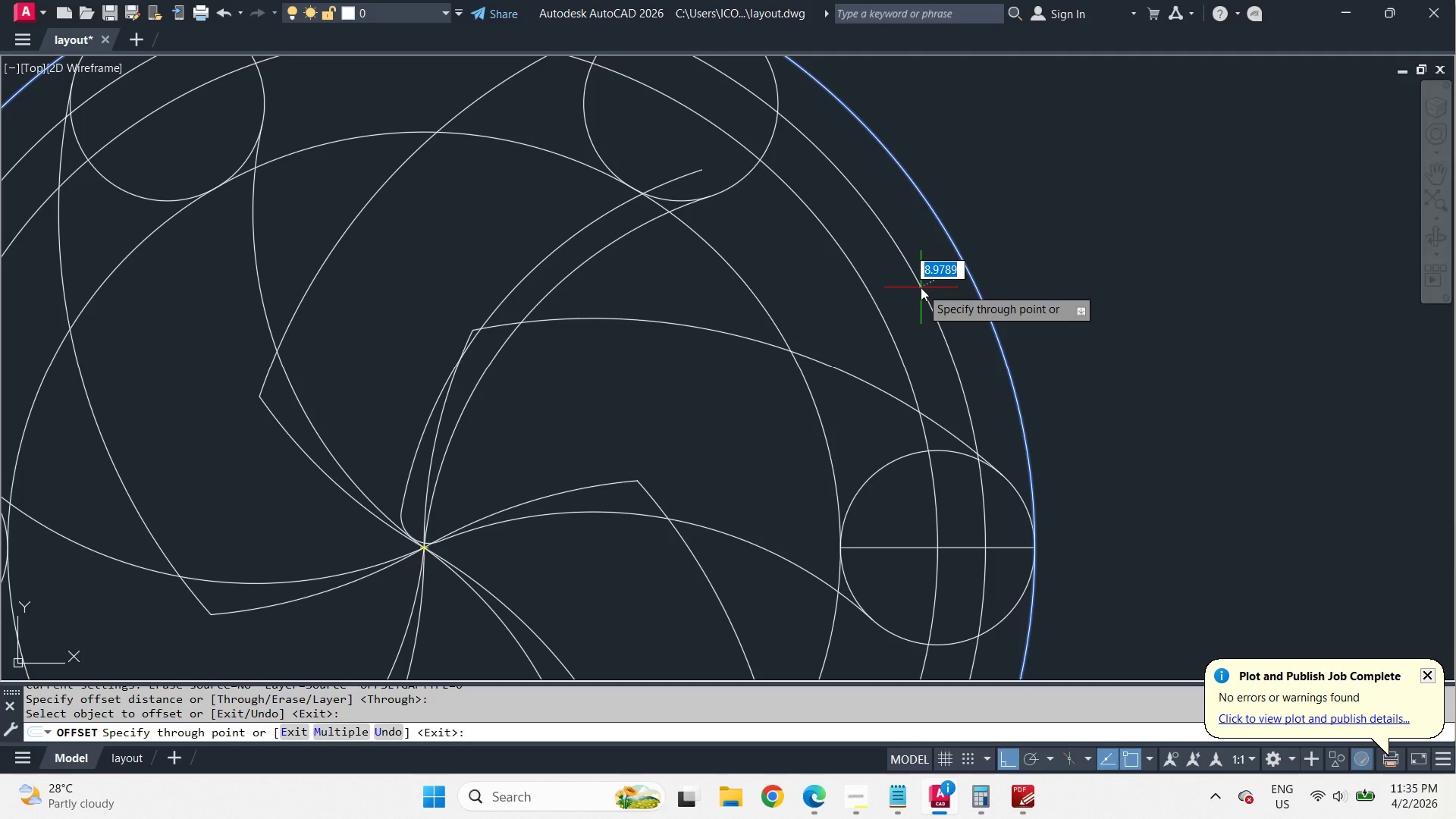 
type(5  br )
 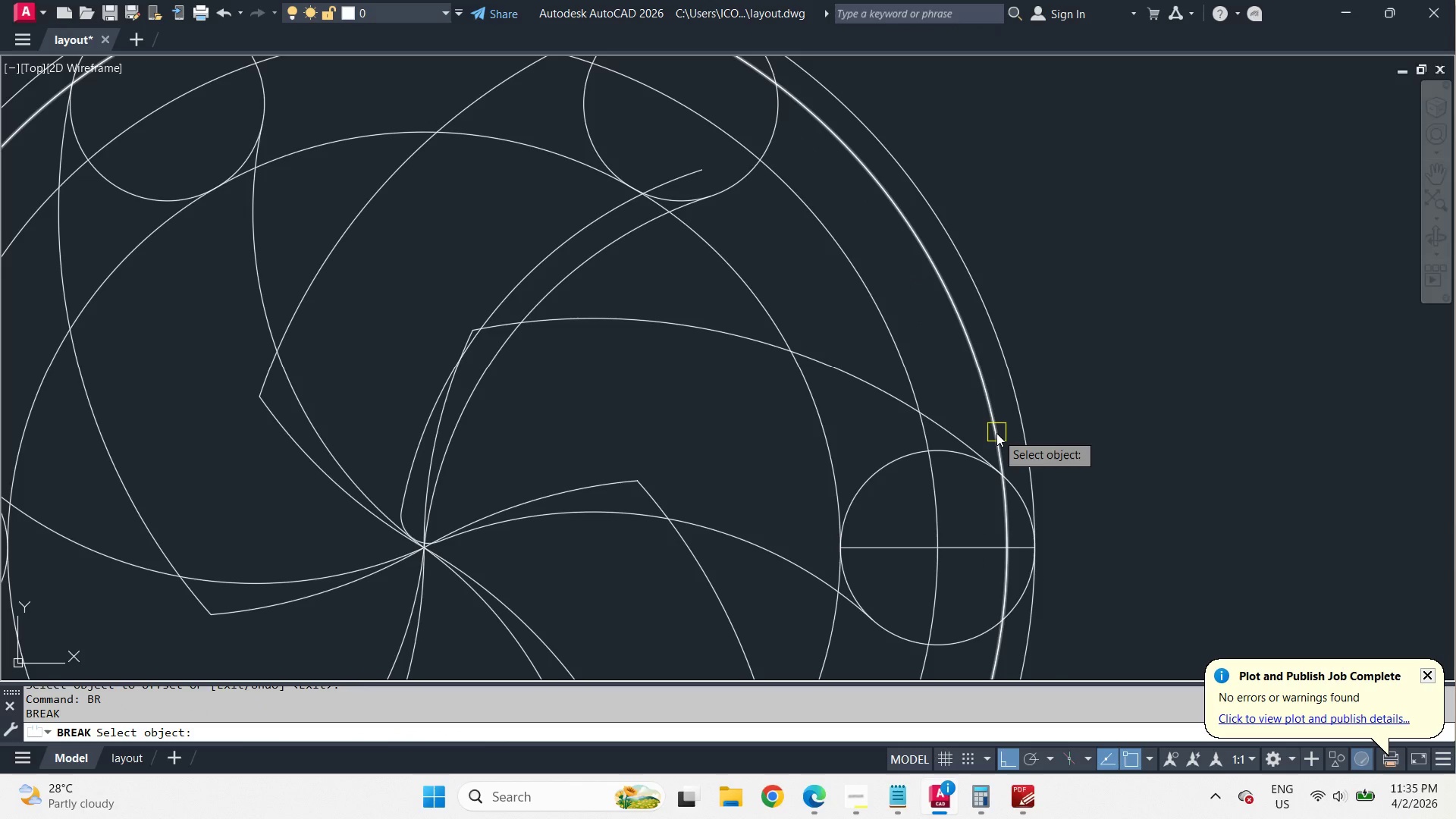 
left_click_drag(start_coordinate=[996, 433], to_coordinate=[987, 417])
 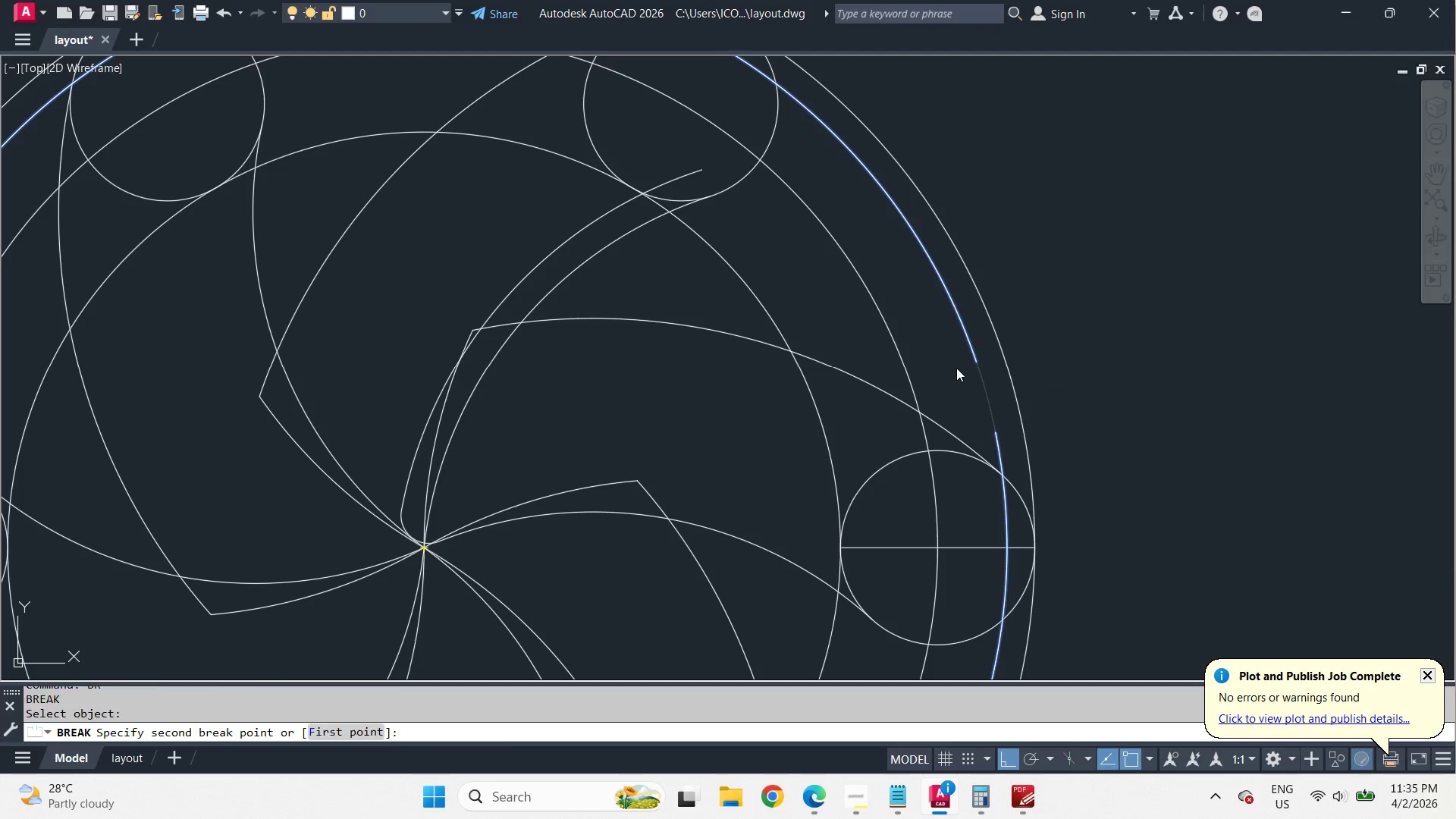 
double_click([956, 368])
 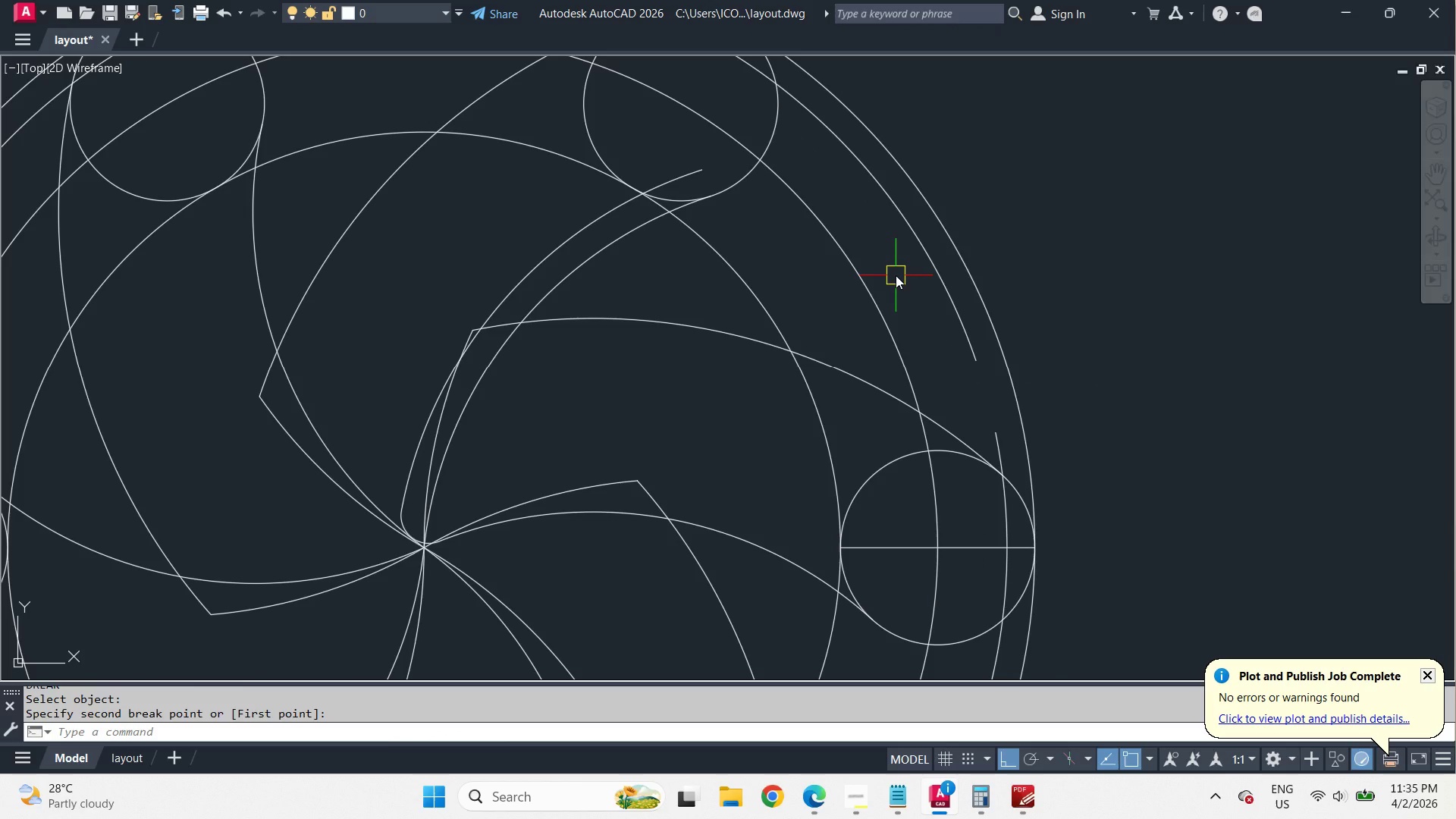 
key(F)
 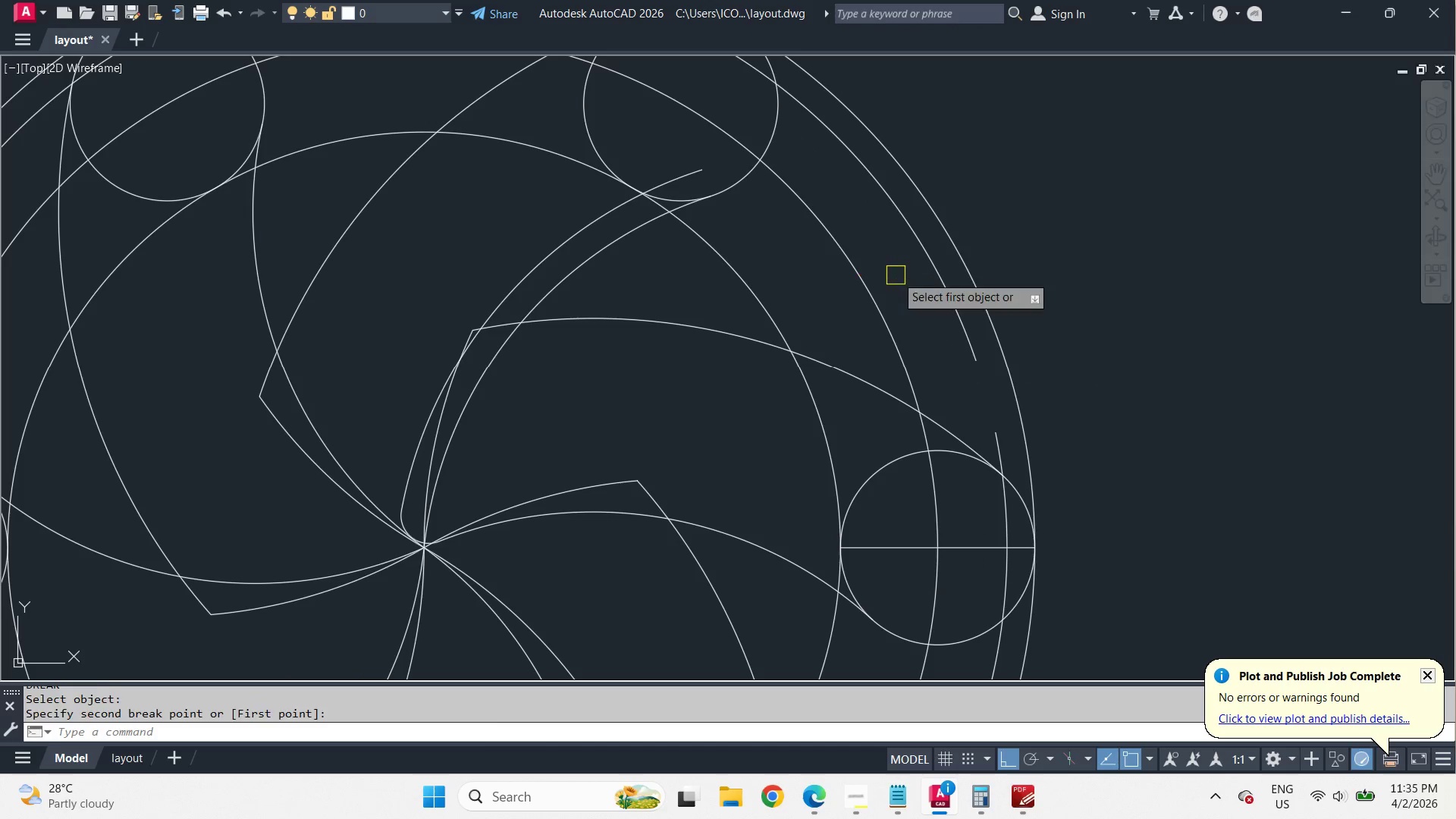 
key(Space)
 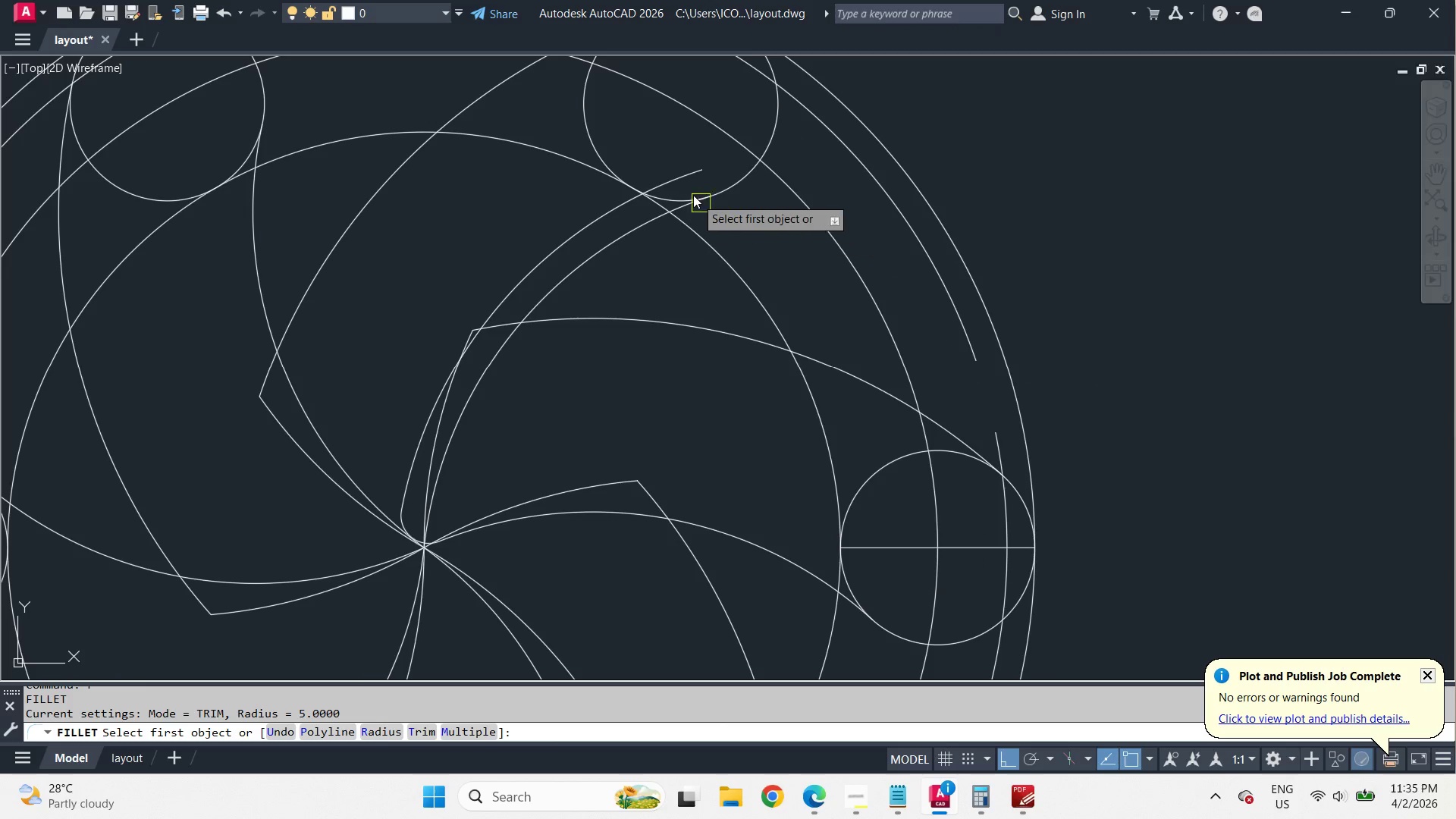 
left_click([679, 177])
 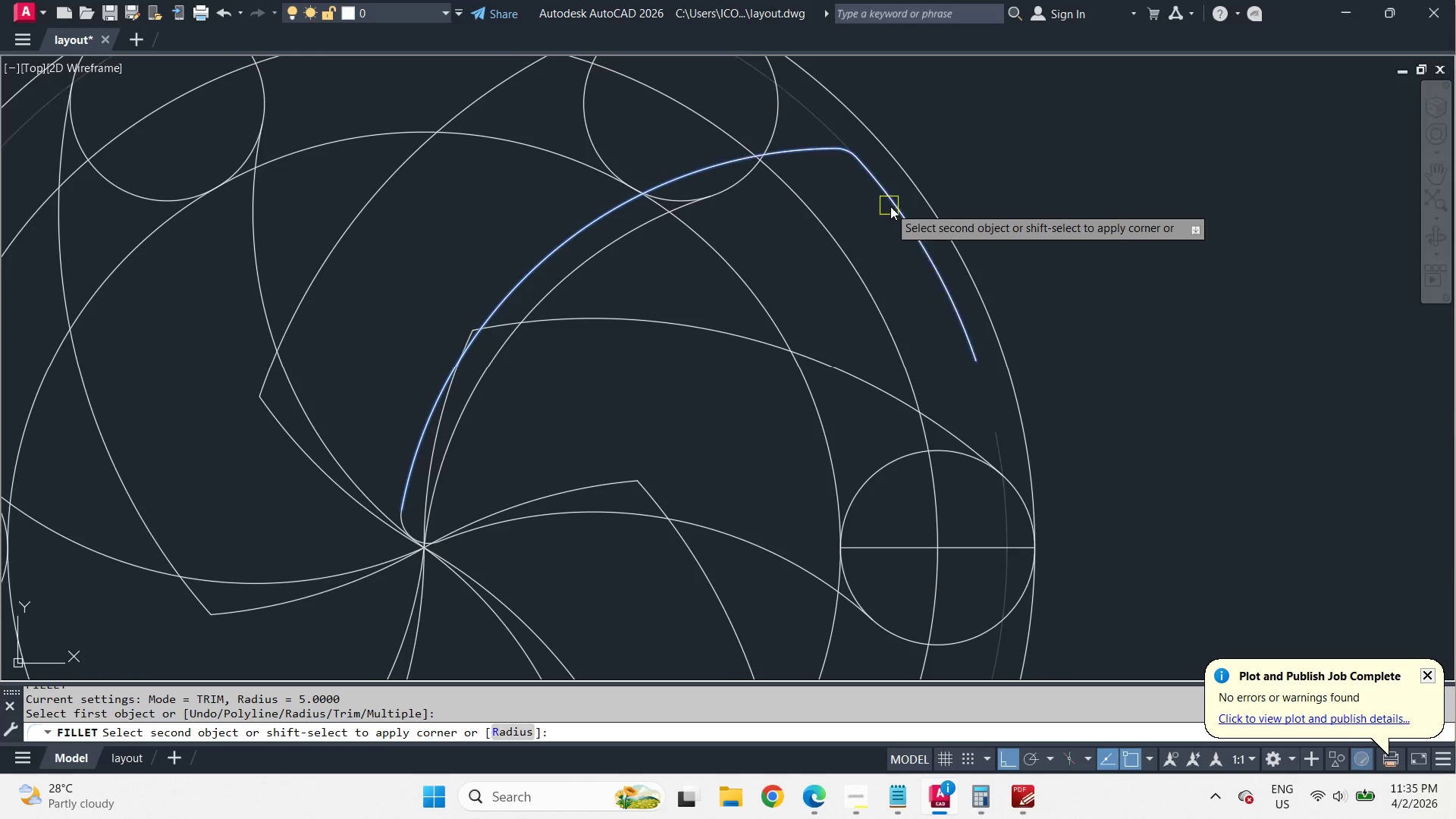 
left_click([897, 209])
 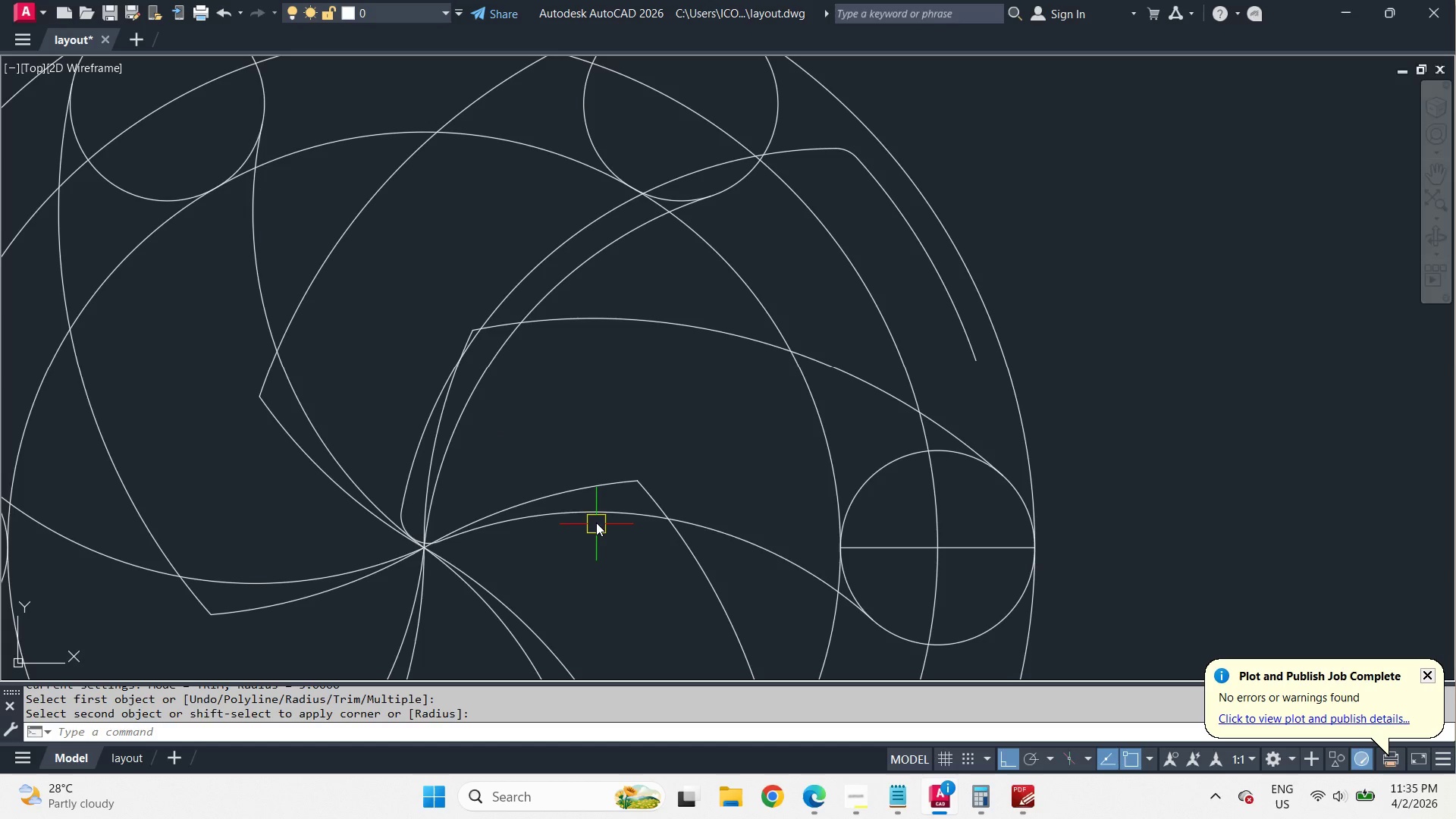 
left_click([597, 520])
 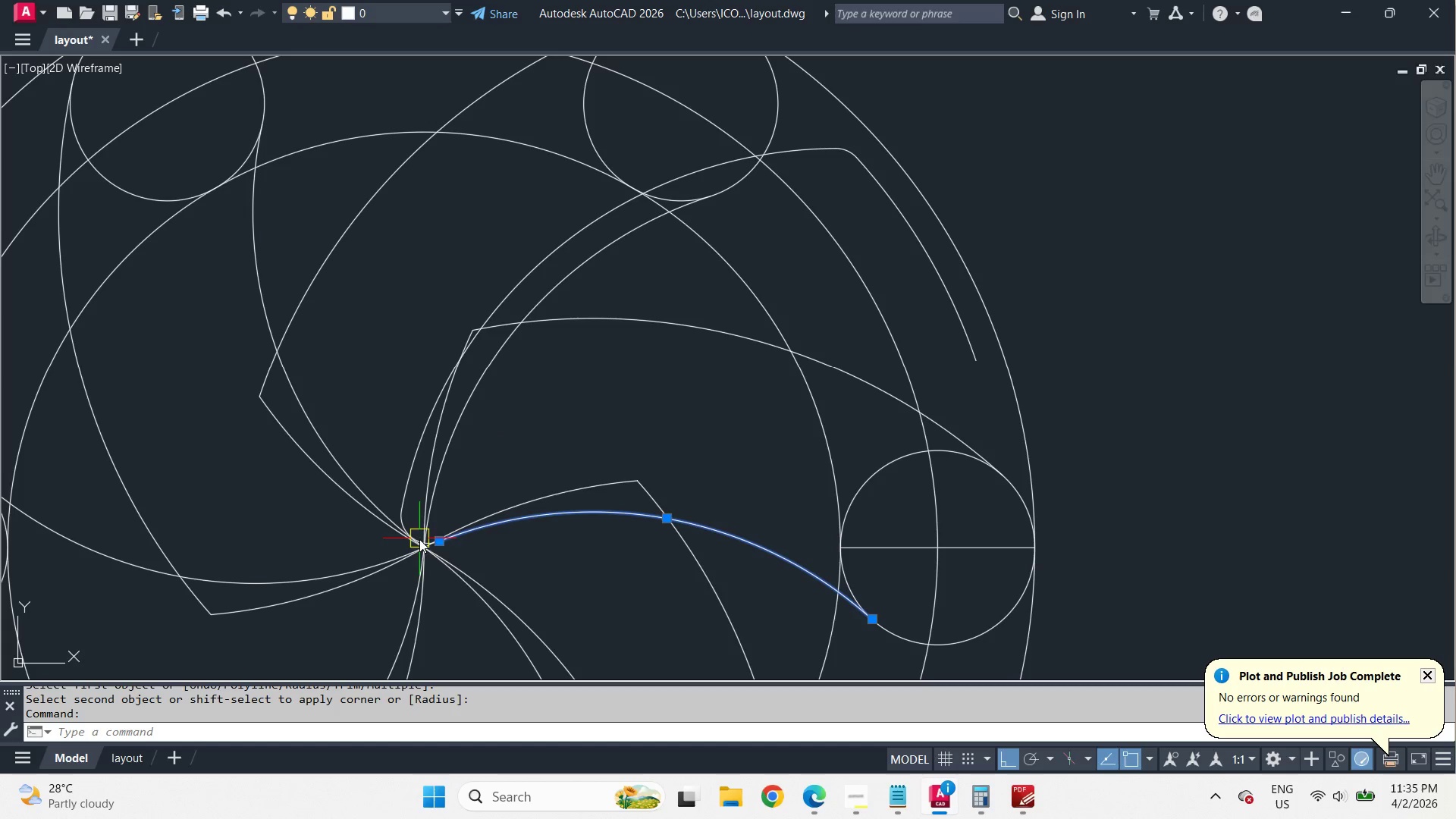 
left_click([376, 482])
 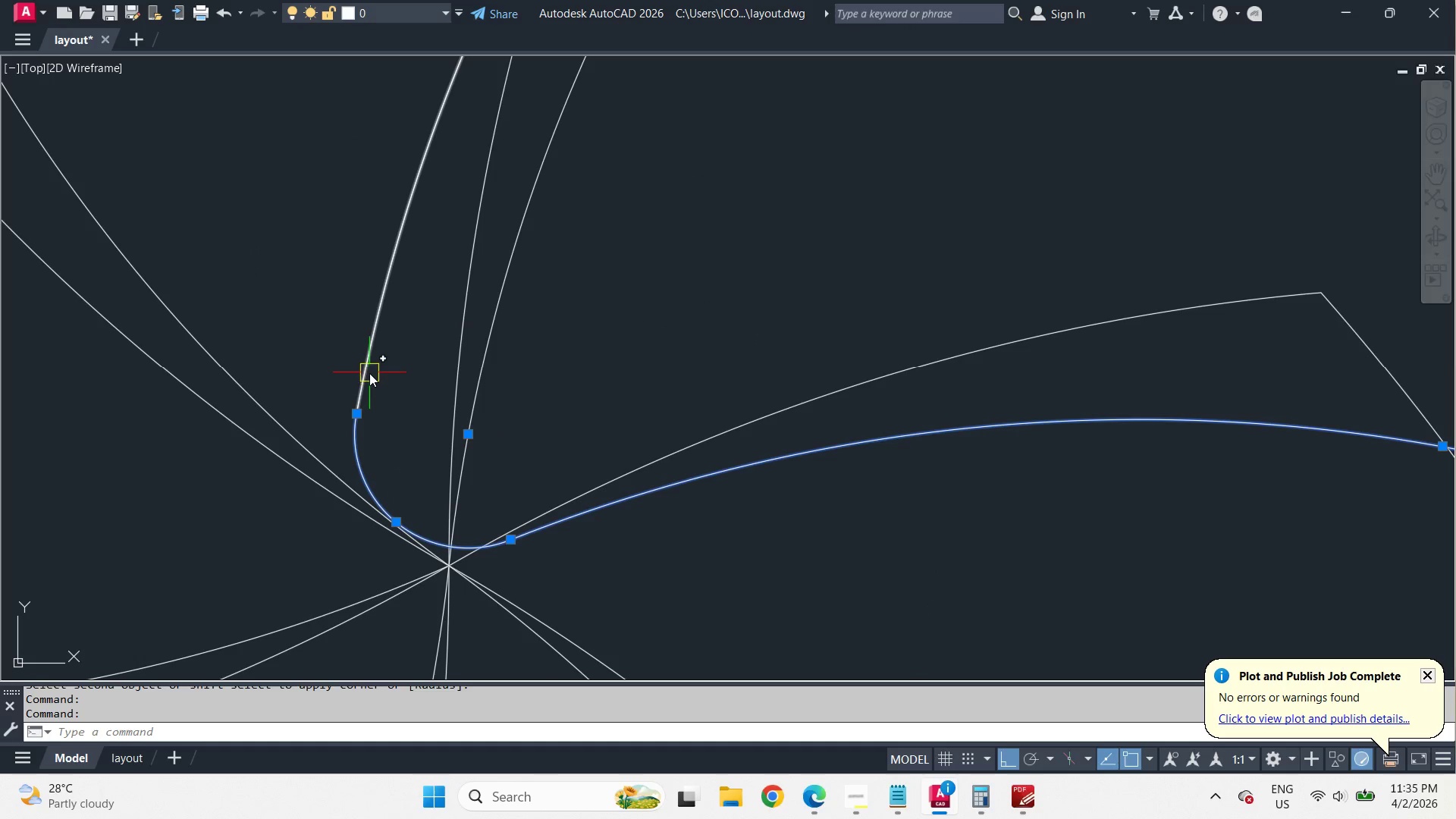 
left_click([369, 372])
 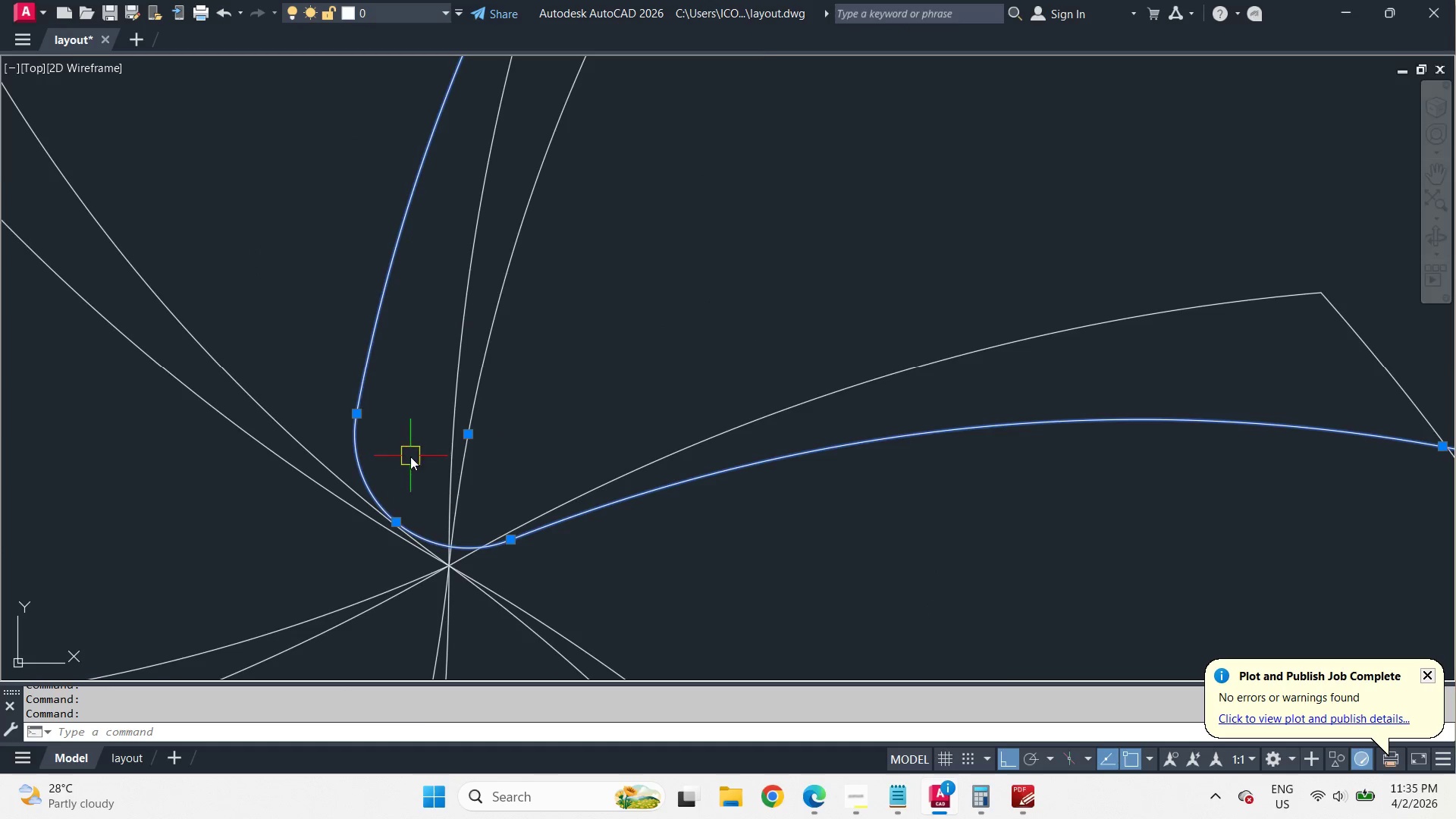 
scroll: coordinate [413, 544], scroll_direction: up, amount: 3.0
 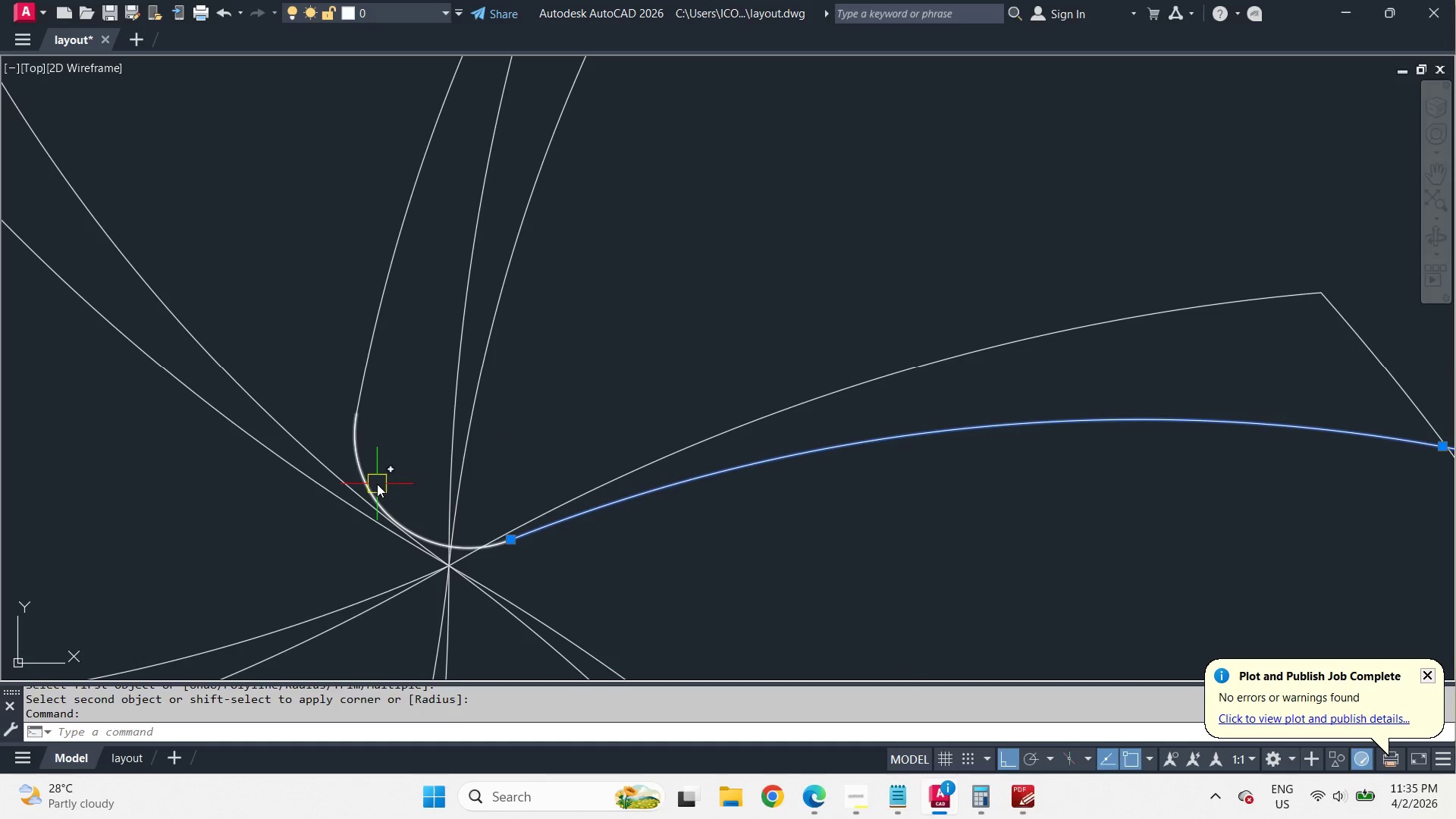 
left_click([852, 139])
 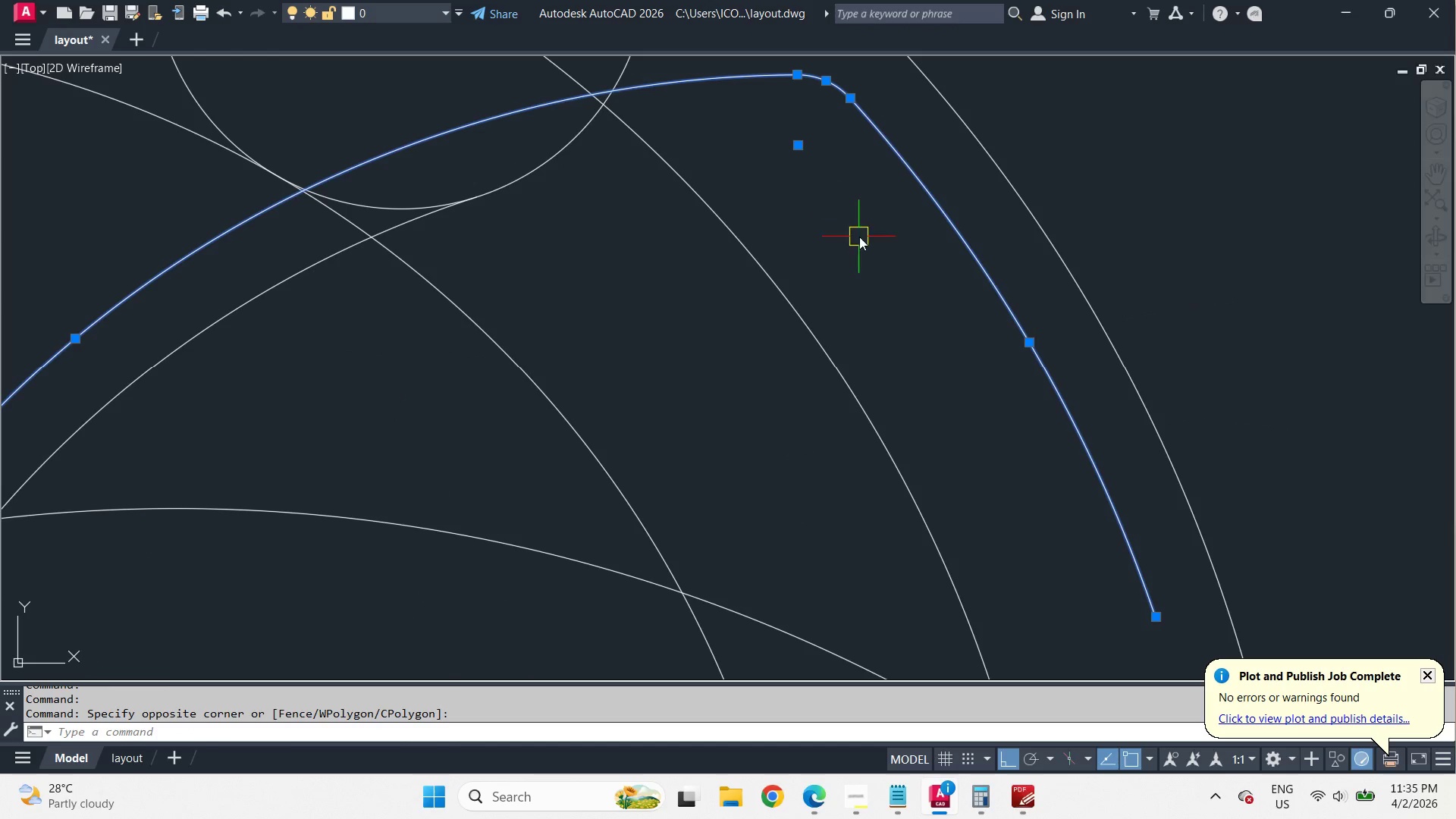 
scroll: coordinate [419, 460], scroll_direction: down, amount: 3.0
 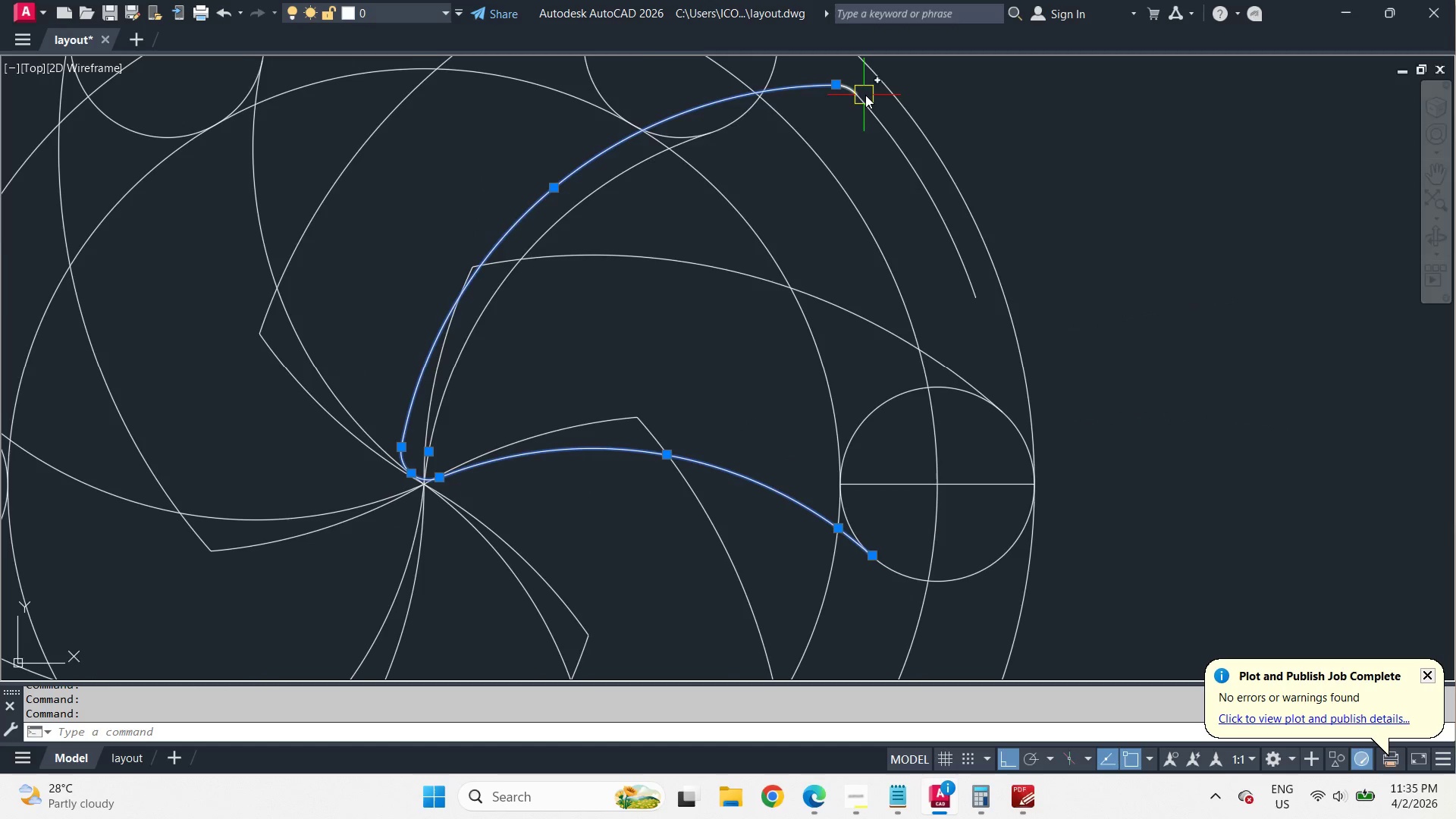 
key(J)
 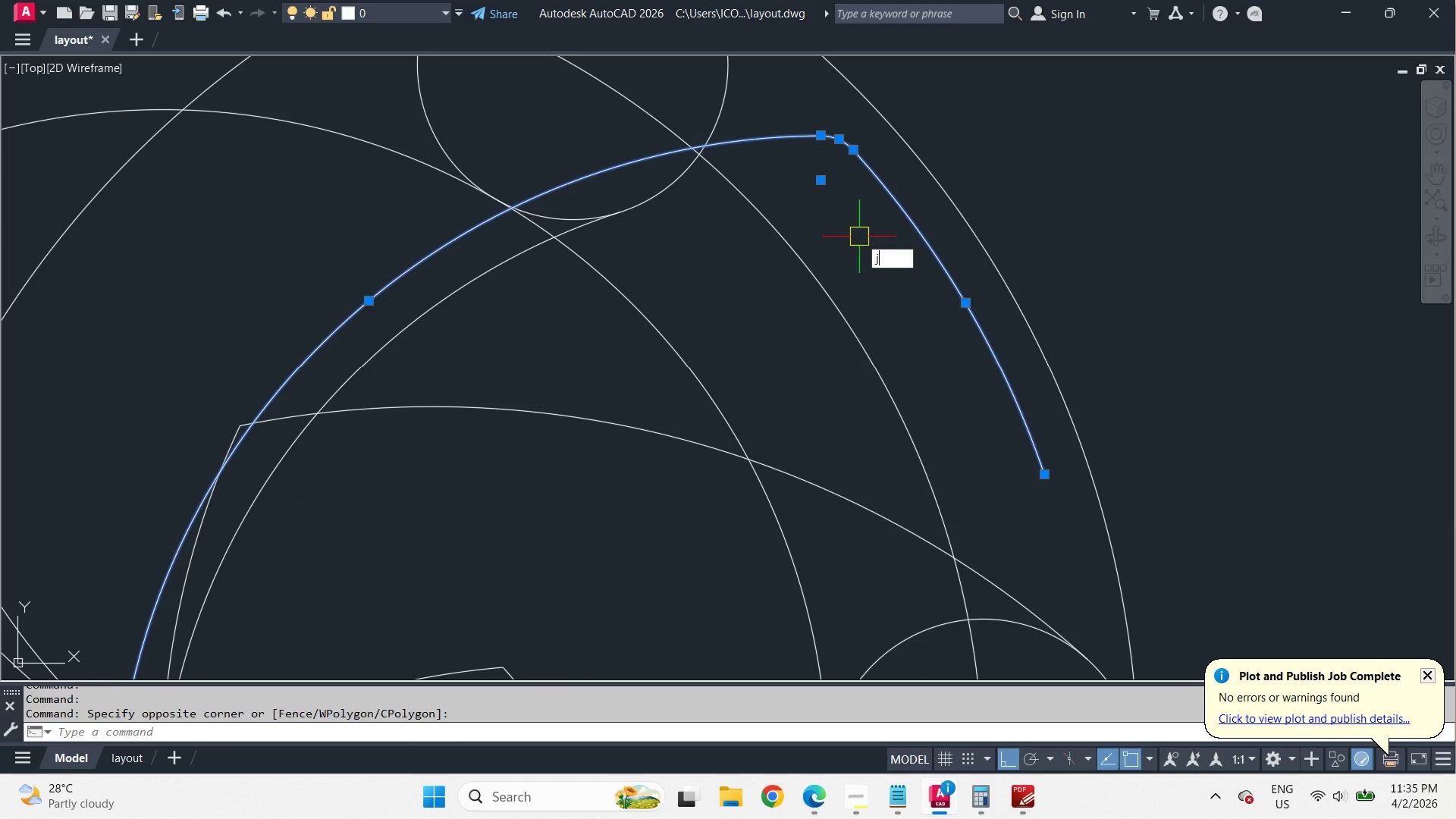 
key(Space)
 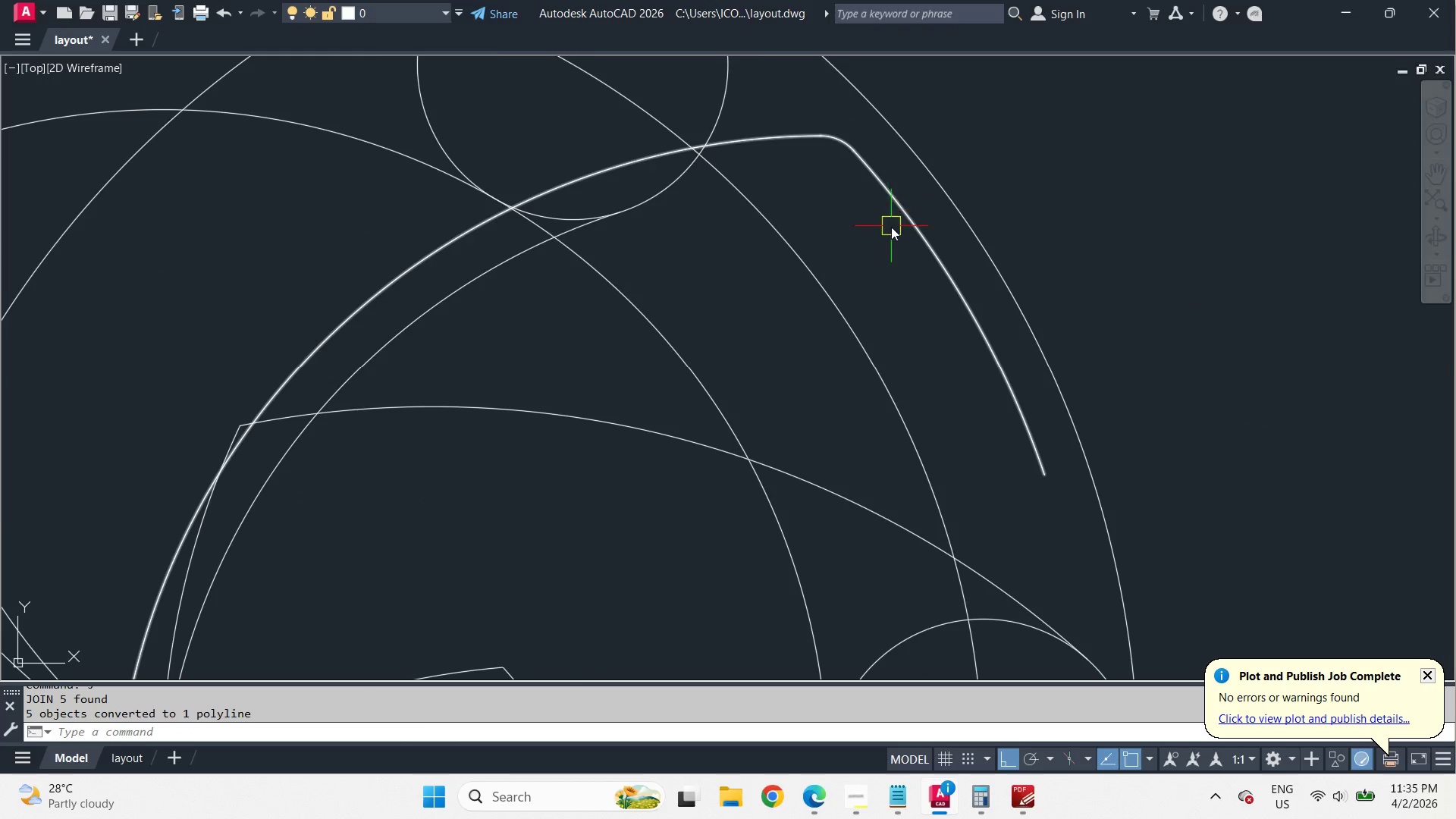 
scroll: coordinate [852, 89], scroll_direction: up, amount: 2.0
 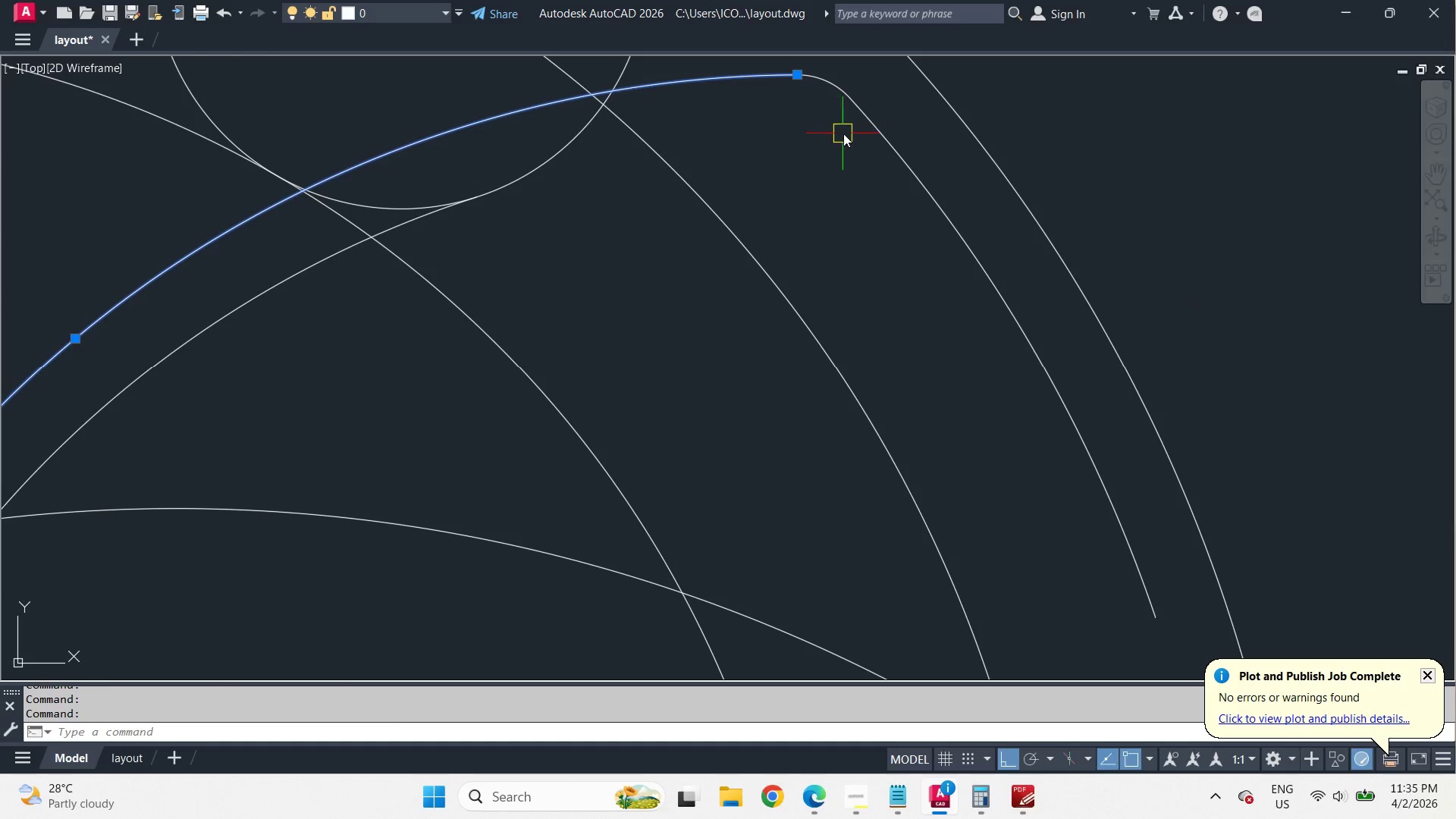 
type(ex)
 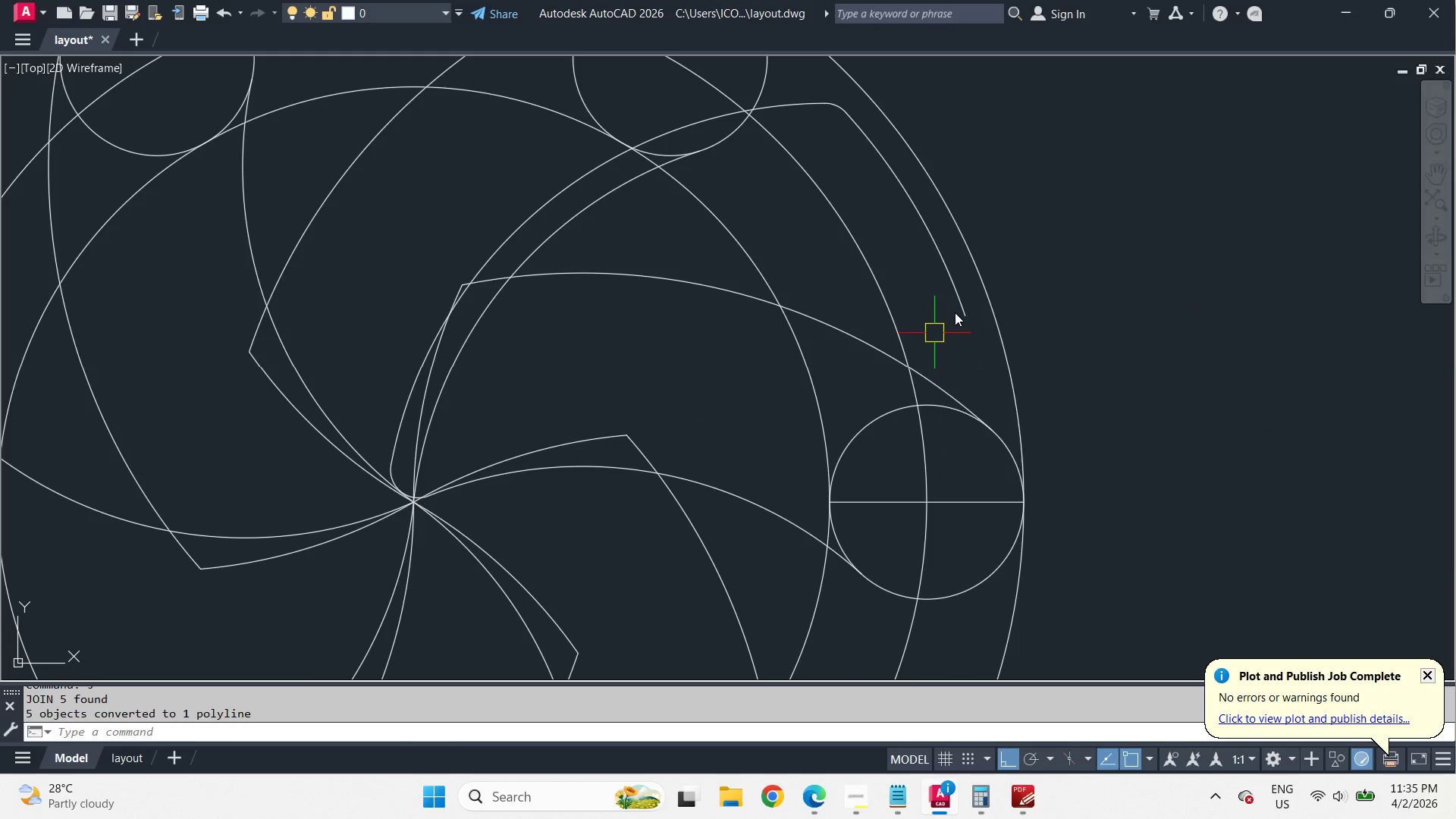 
scroll: coordinate [859, 237], scroll_direction: down, amount: 1.0
 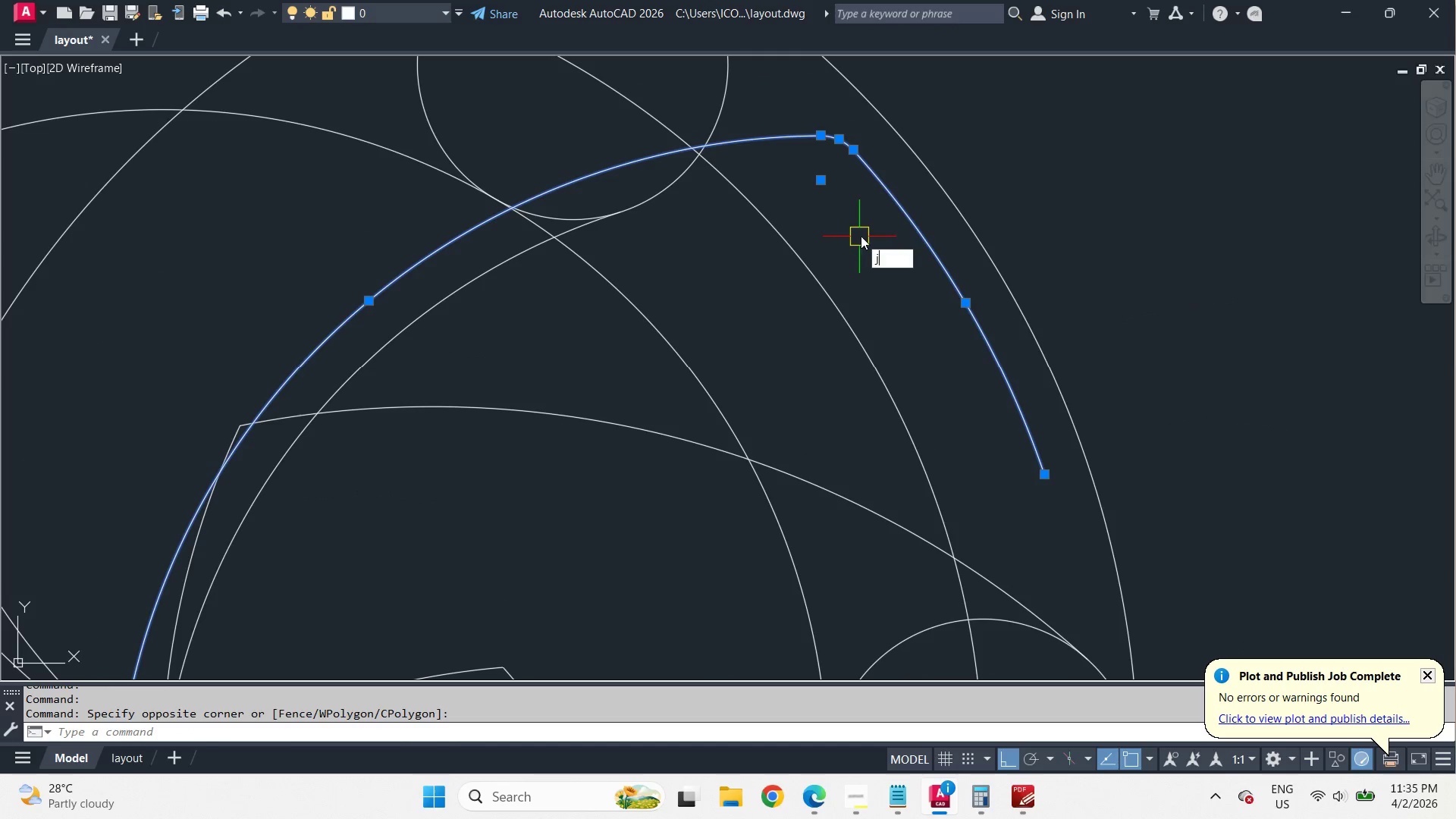 
key(Space)
 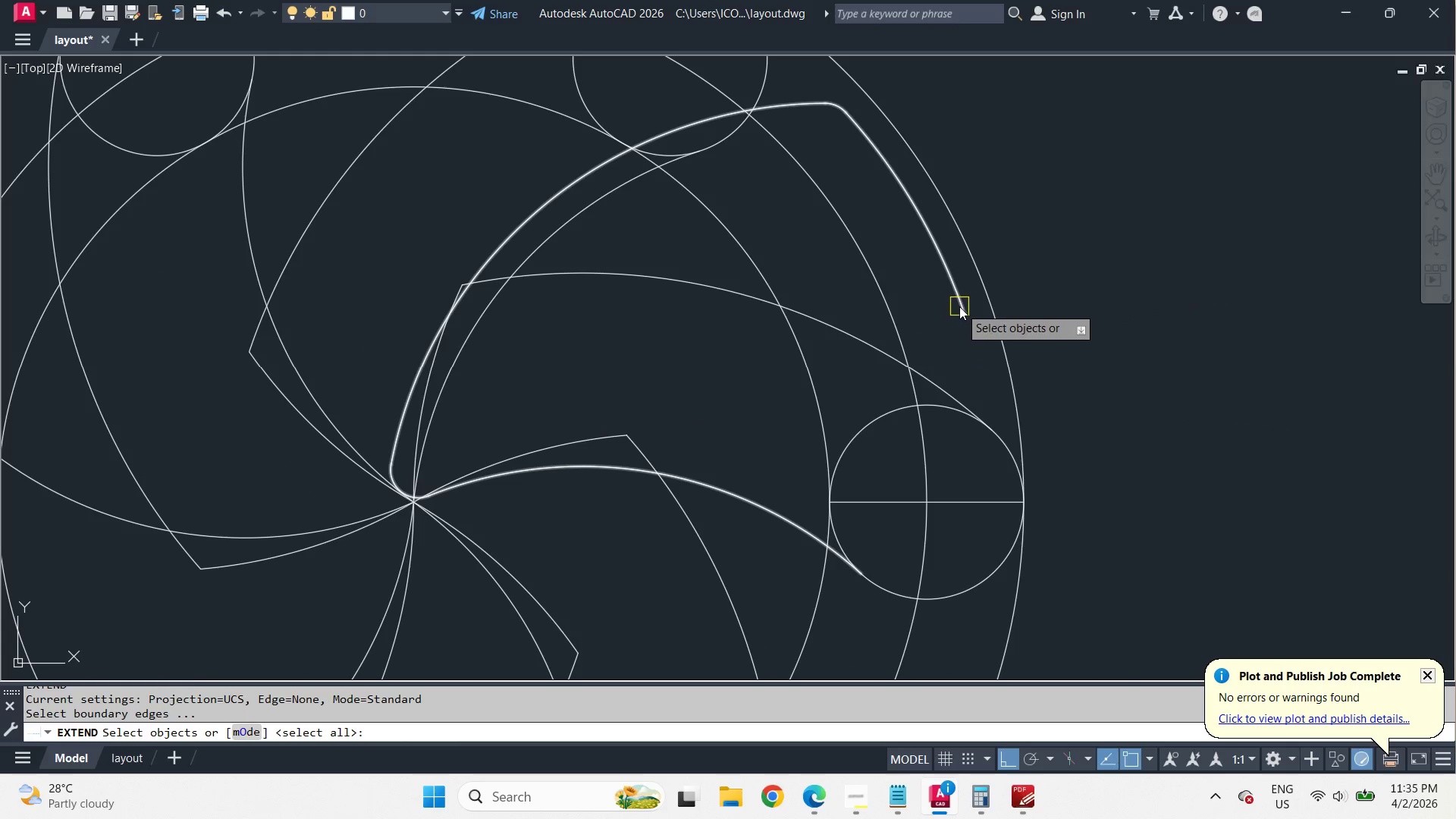 
key(Space)
 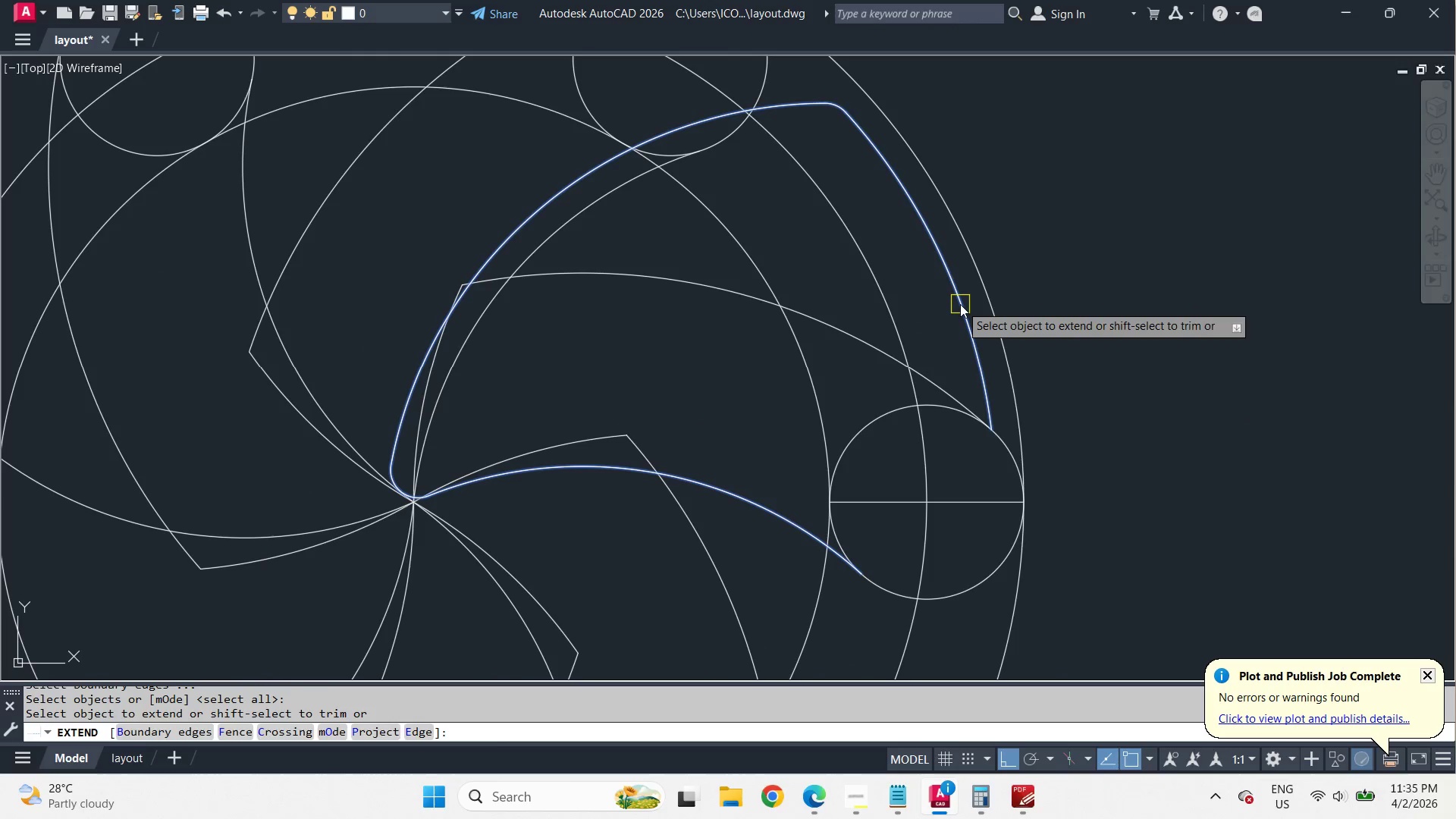 
scroll: coordinate [892, 228], scroll_direction: down, amount: 2.0
 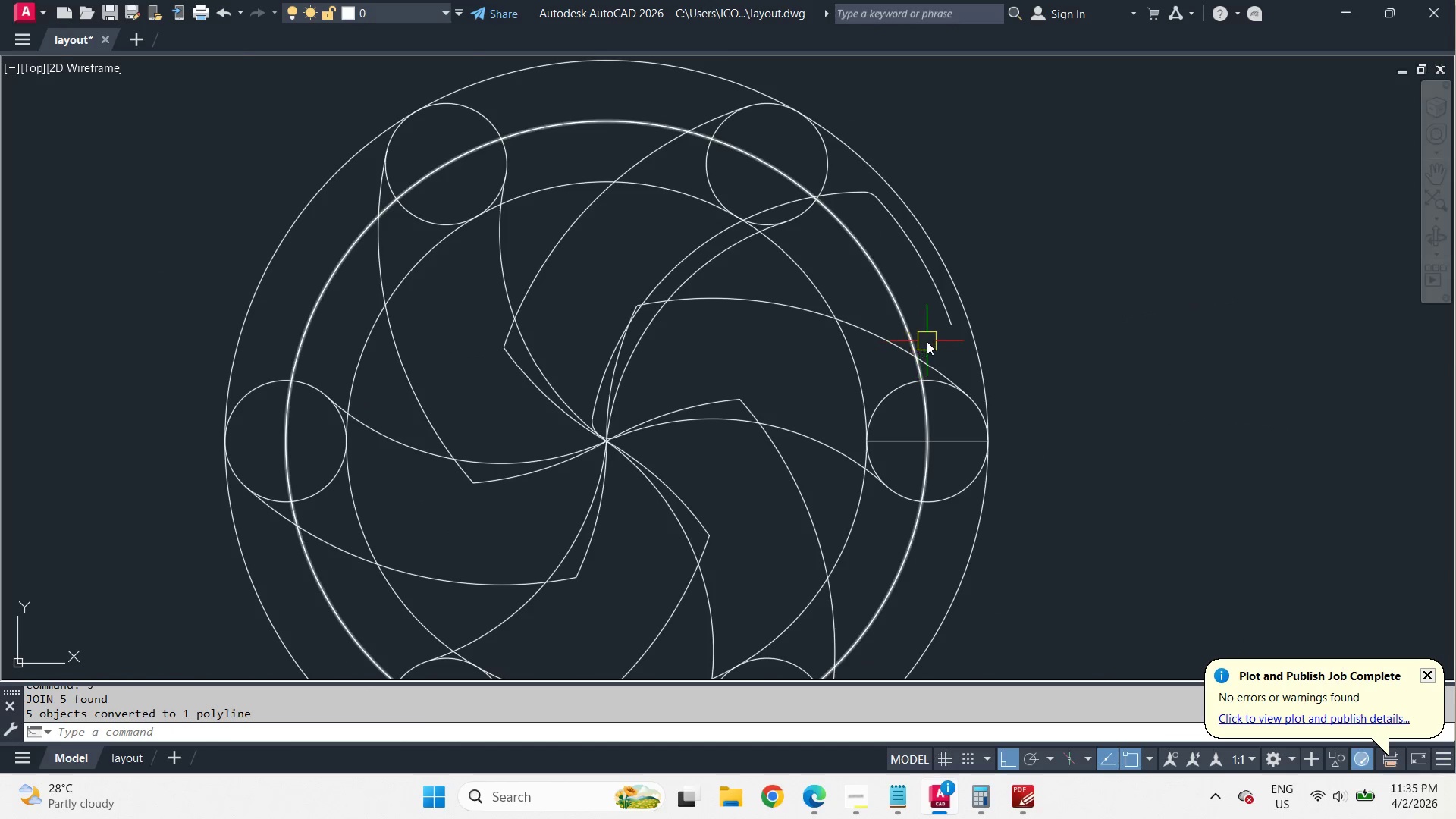 
left_click([960, 304])
 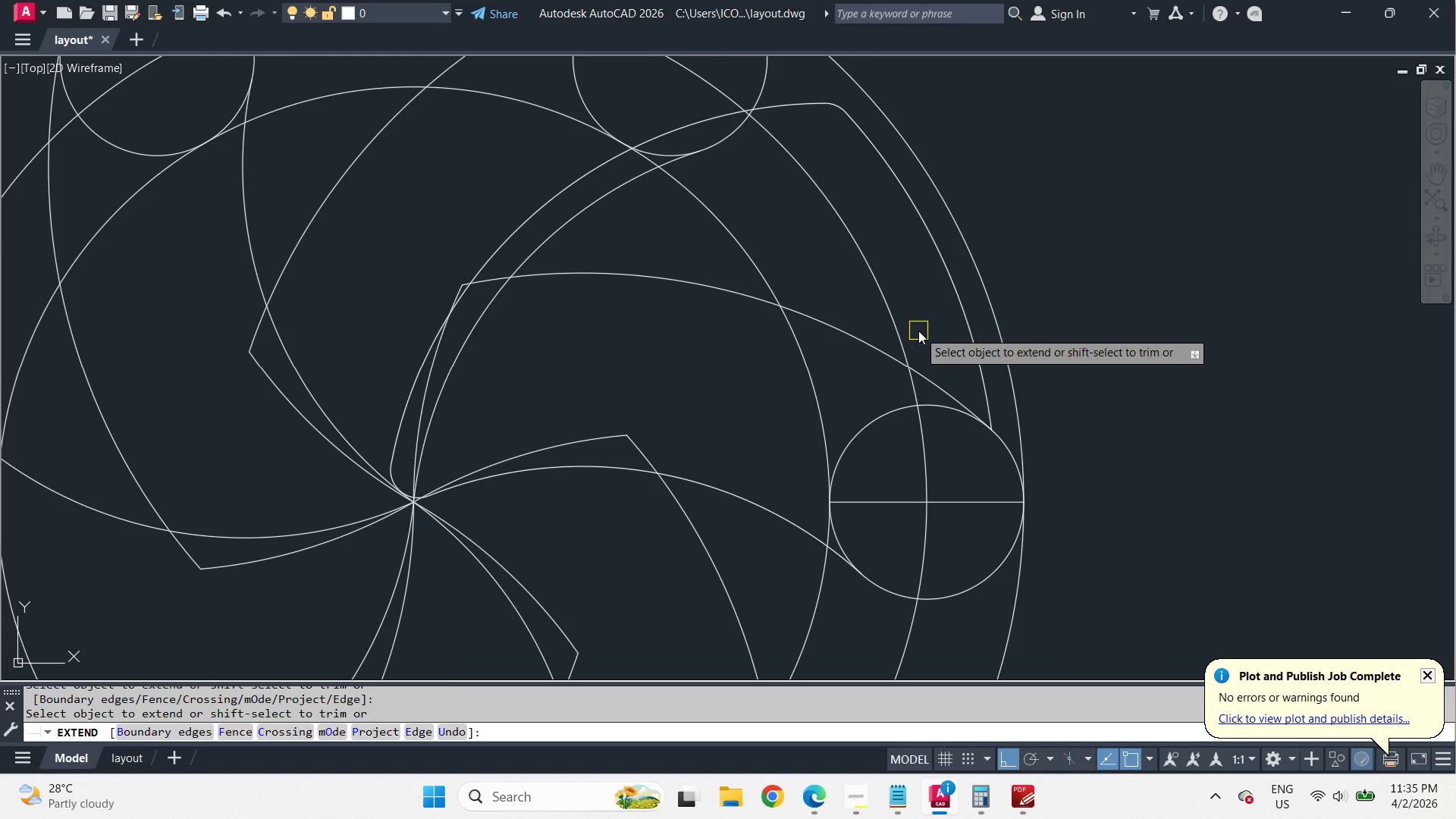 
key(Space)
 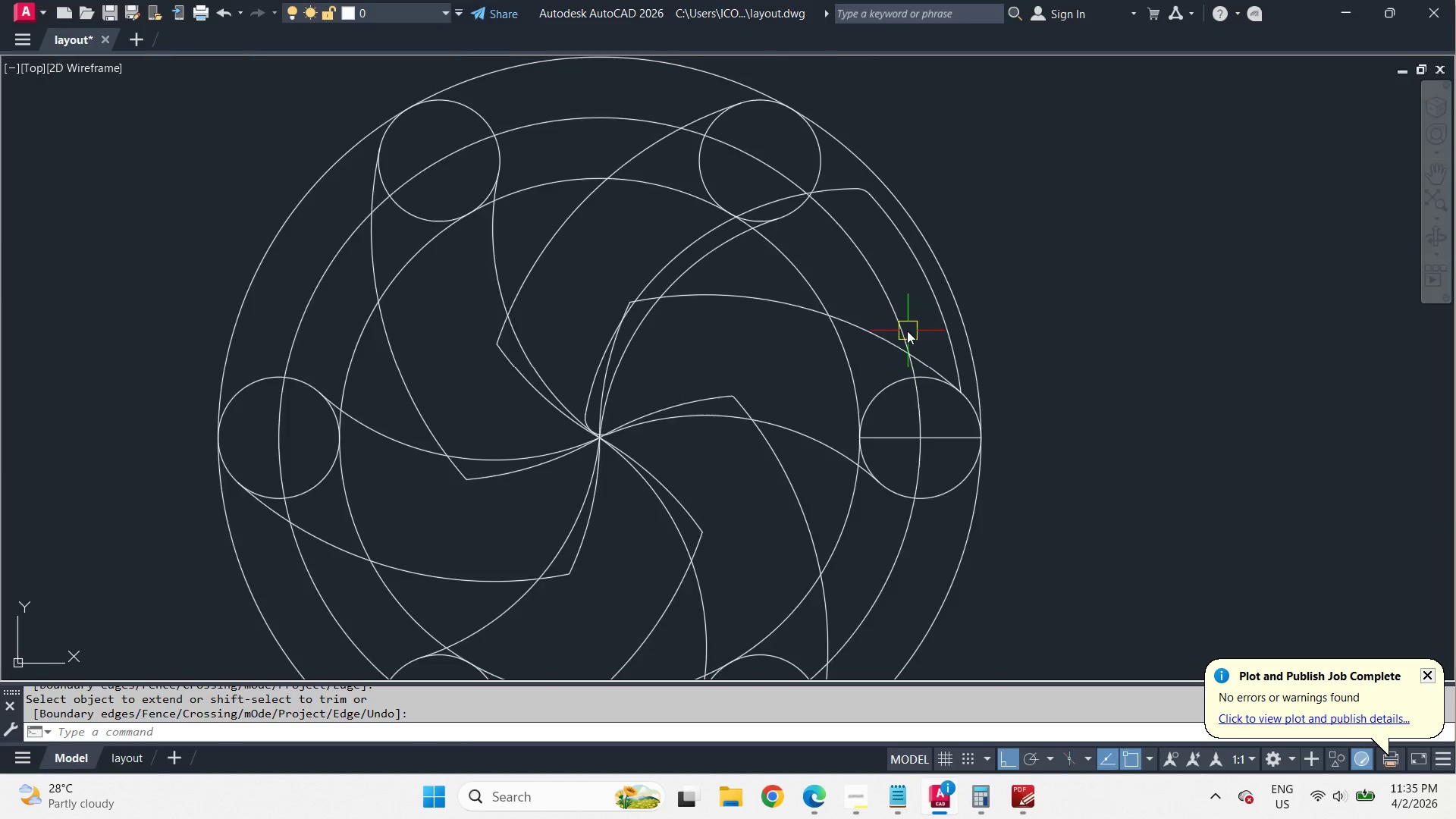 
scroll: coordinate [928, 339], scroll_direction: up, amount: 1.0
 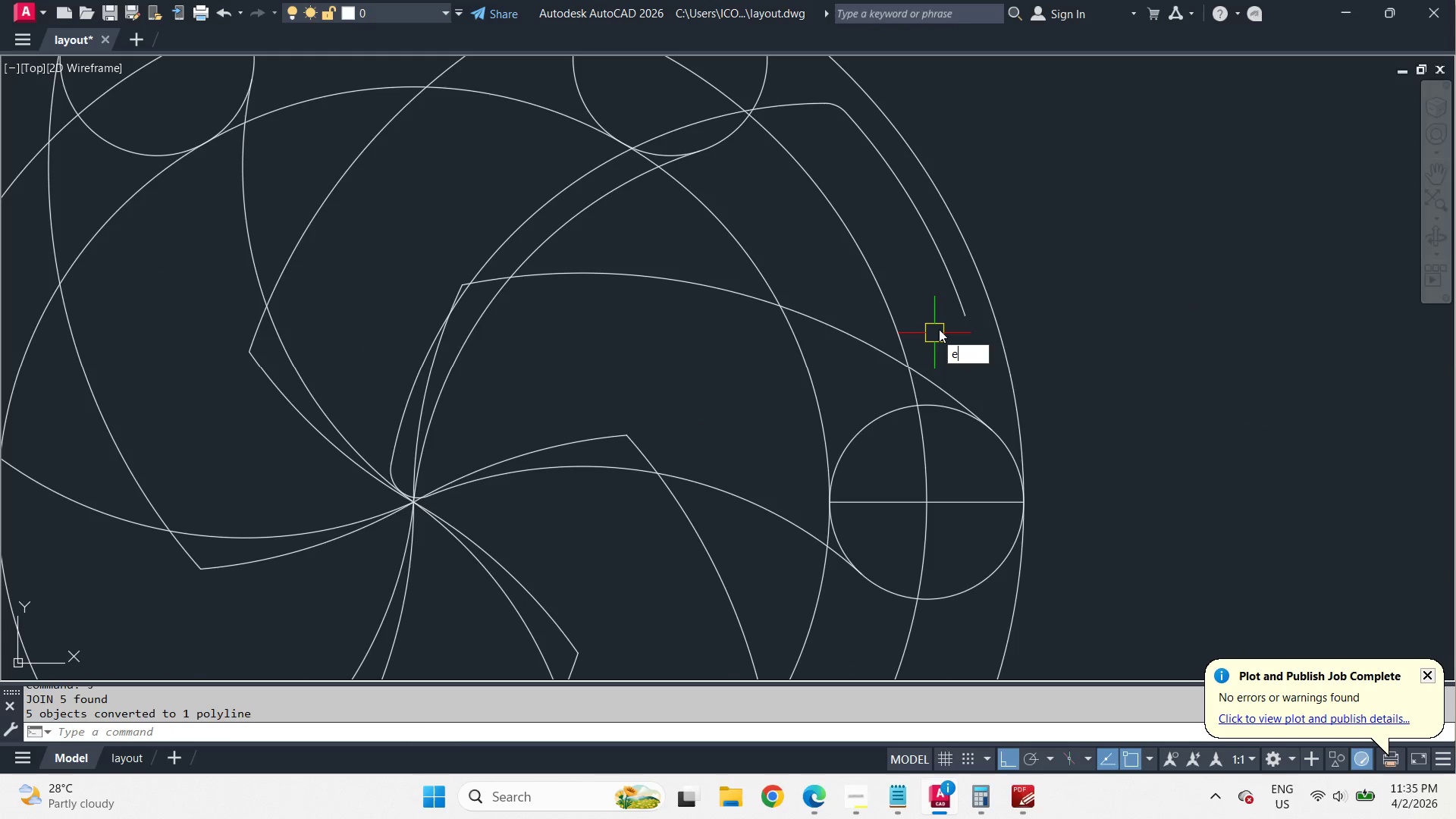 
left_click([865, 334])
 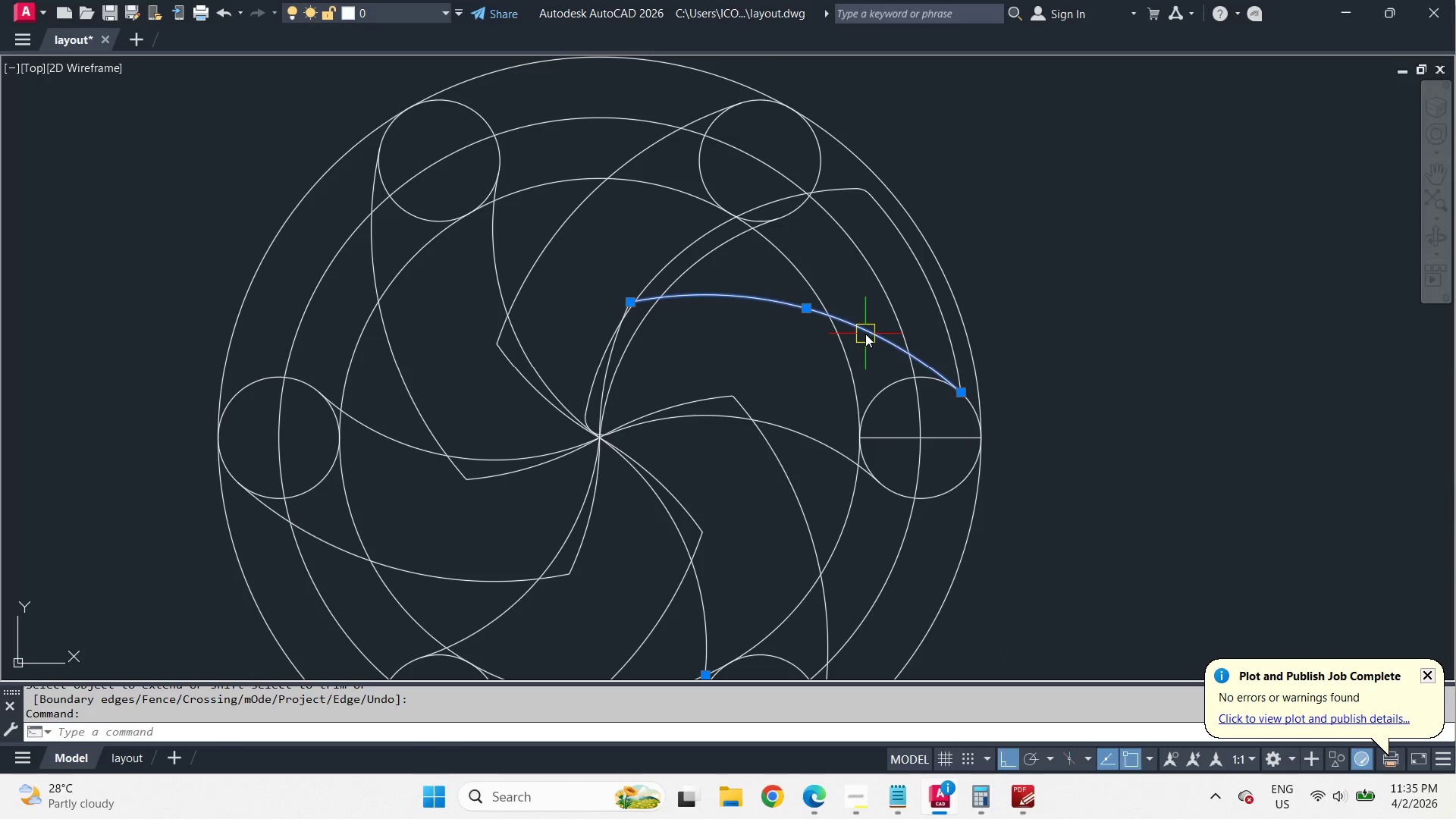 
key(E)
 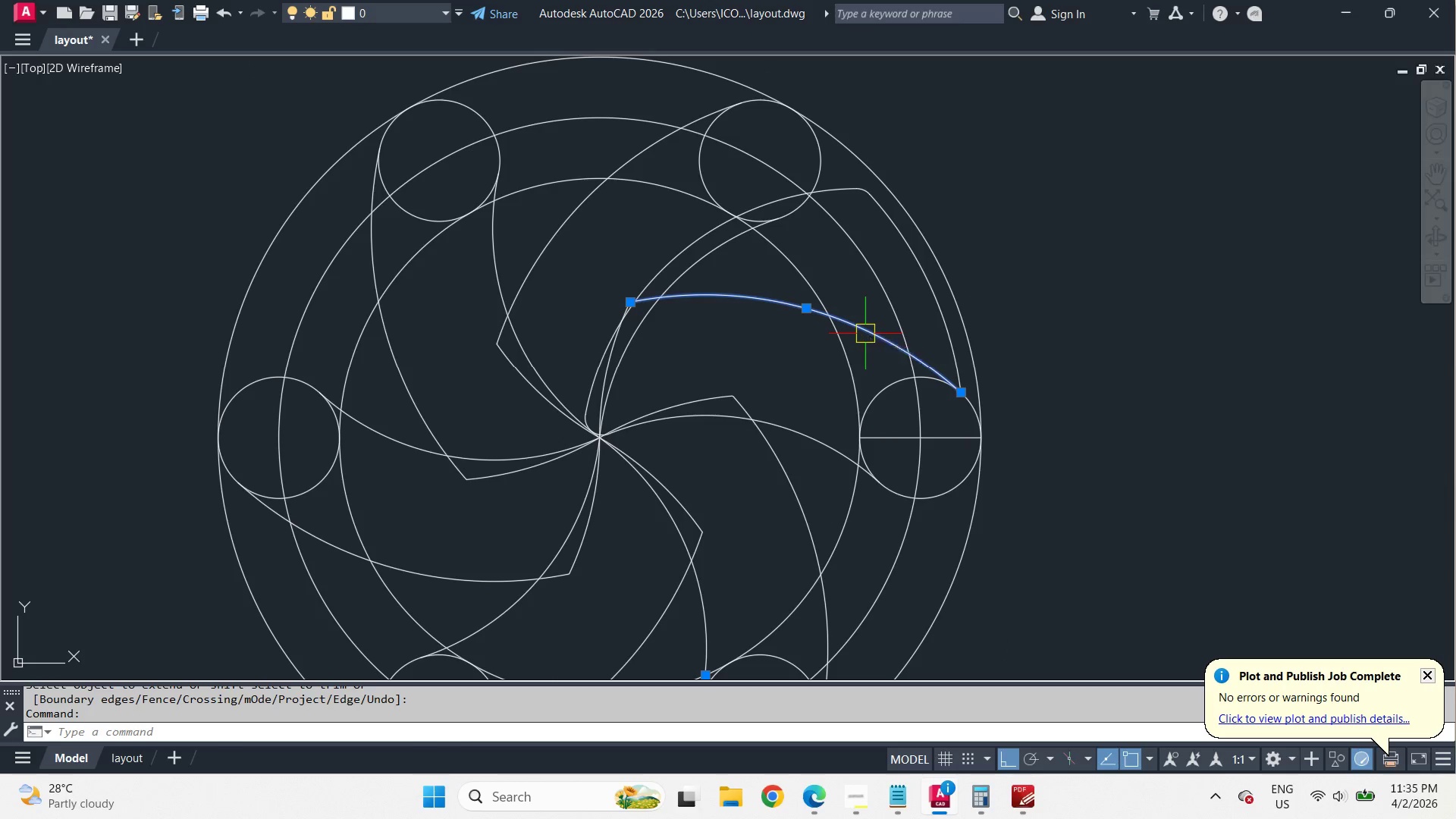 
key(Space)
 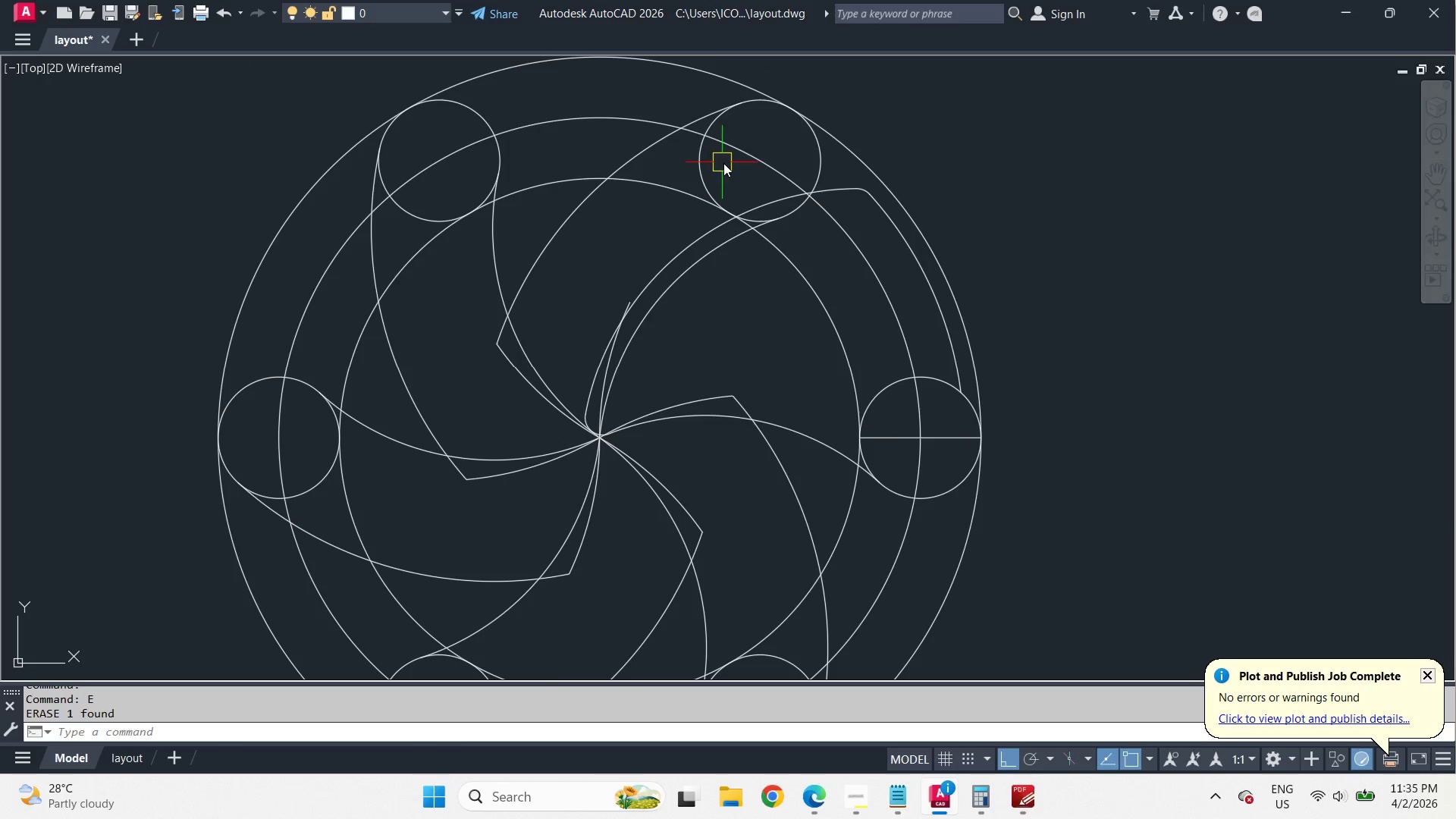 
left_click_drag(start_coordinate=[726, 163], to_coordinate=[675, 162])
 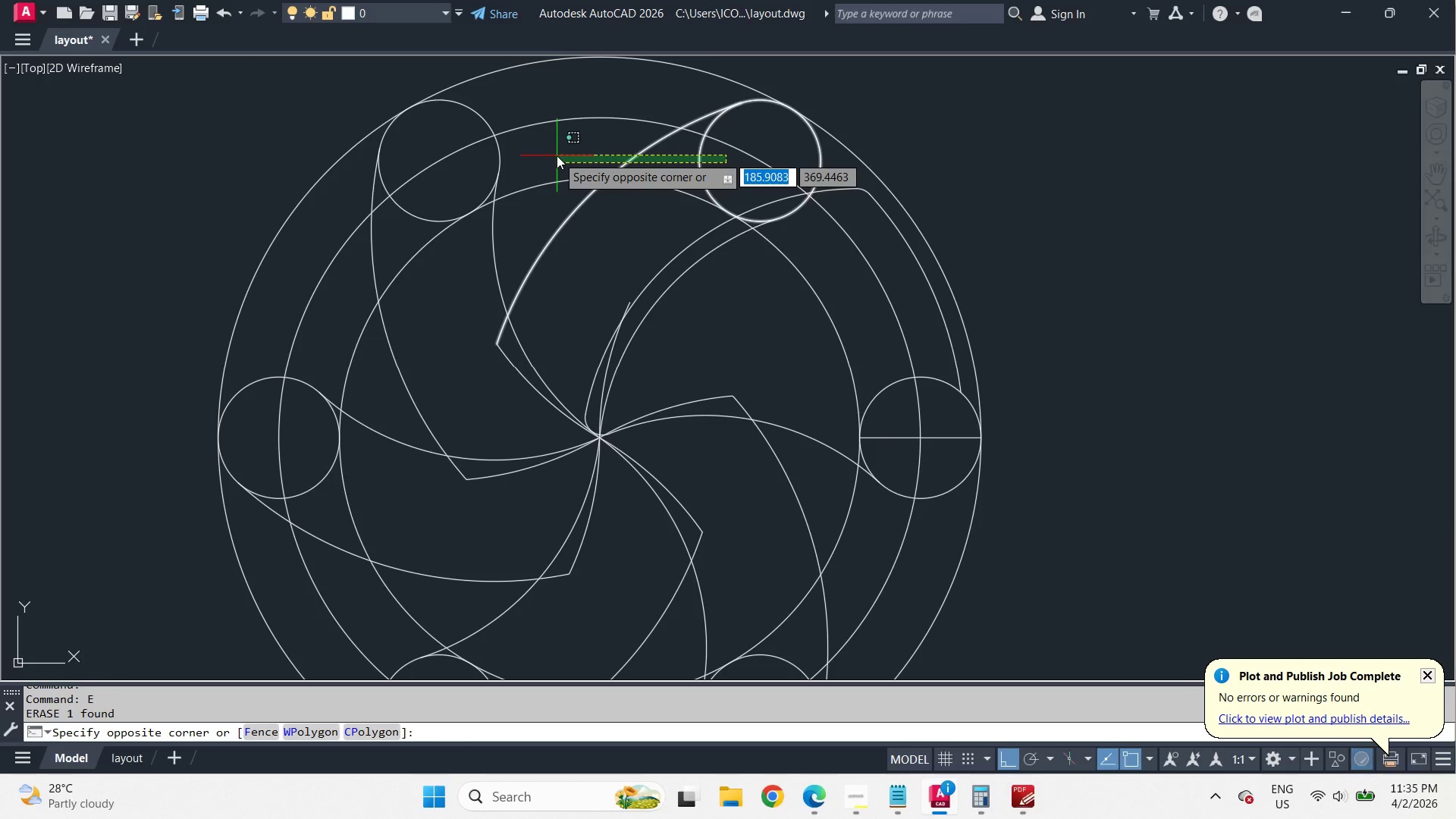 
scroll: coordinate [909, 331], scroll_direction: down, amount: 1.0
 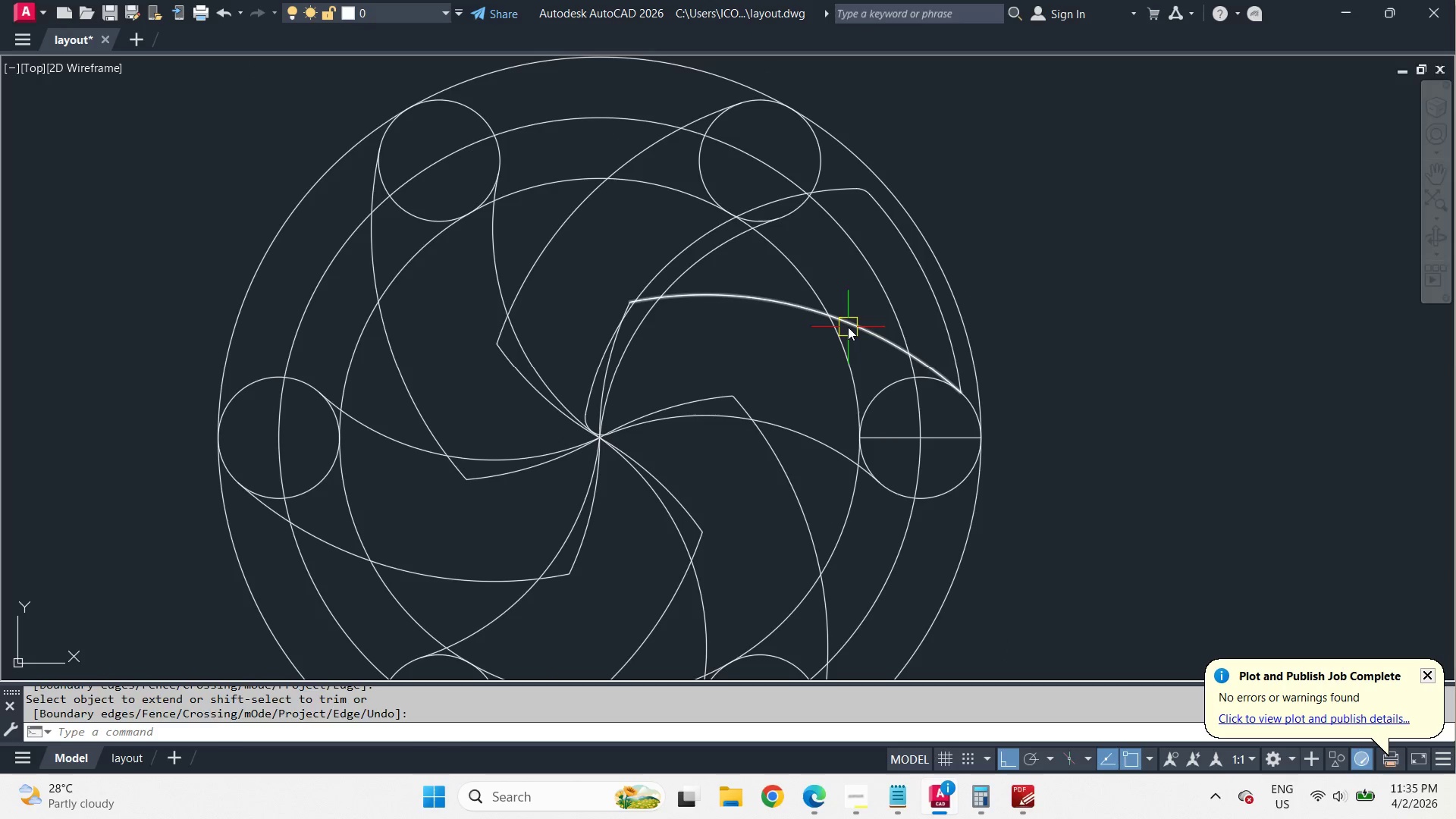 
double_click([557, 155])
 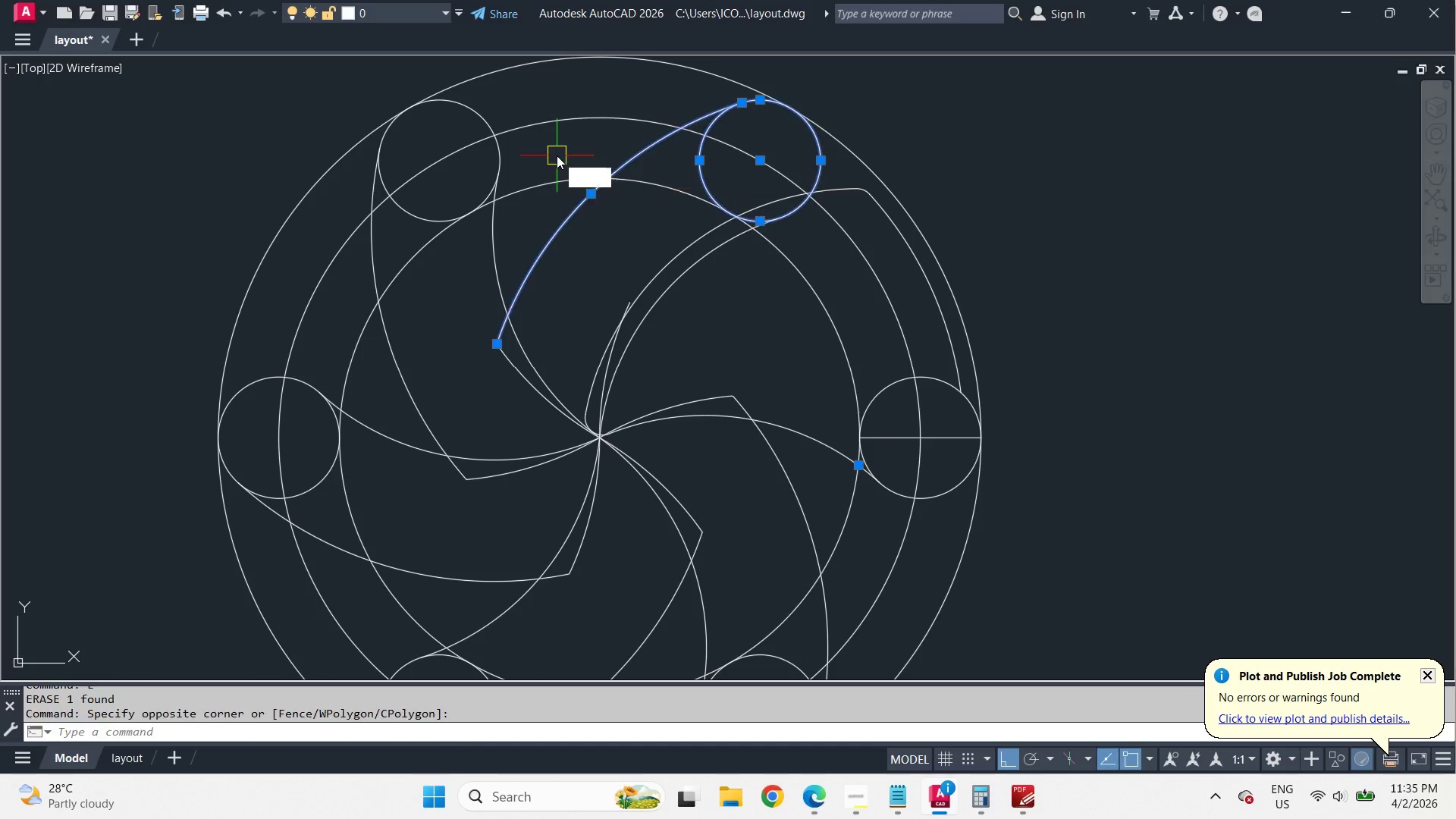 
key(E)
 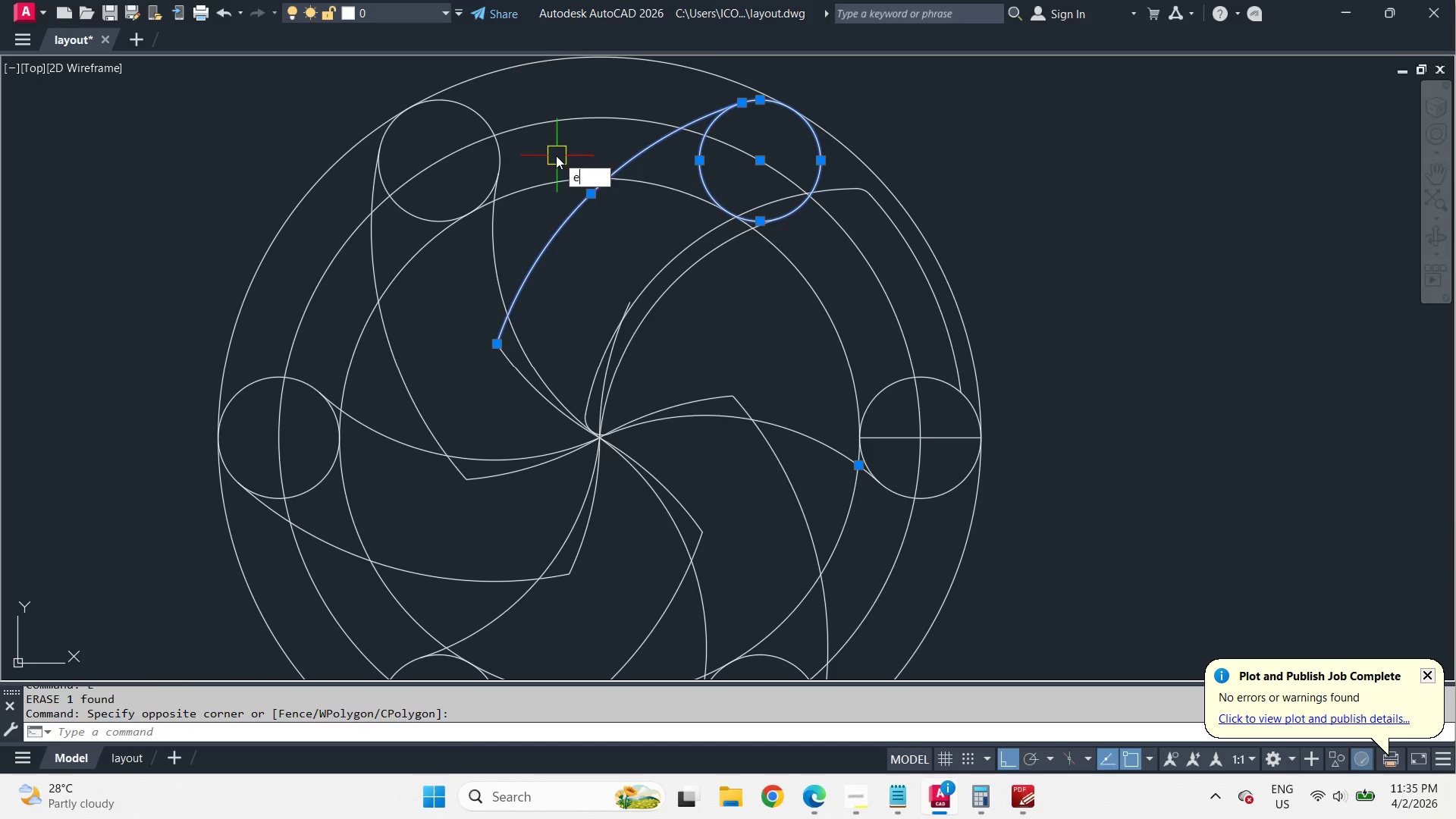 
key(Space)
 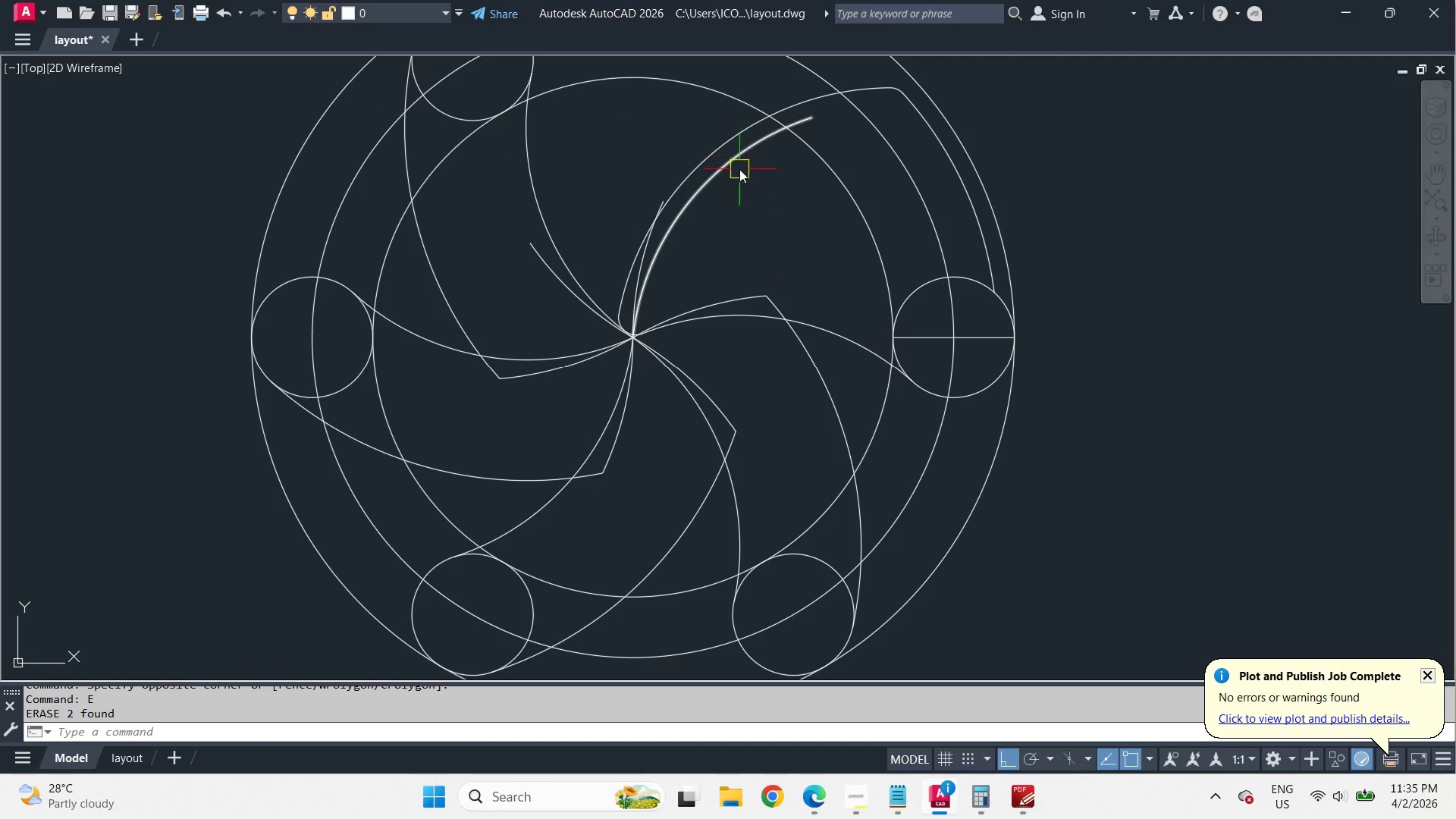 
left_click_drag(start_coordinate=[757, 388], to_coordinate=[720, 369])
 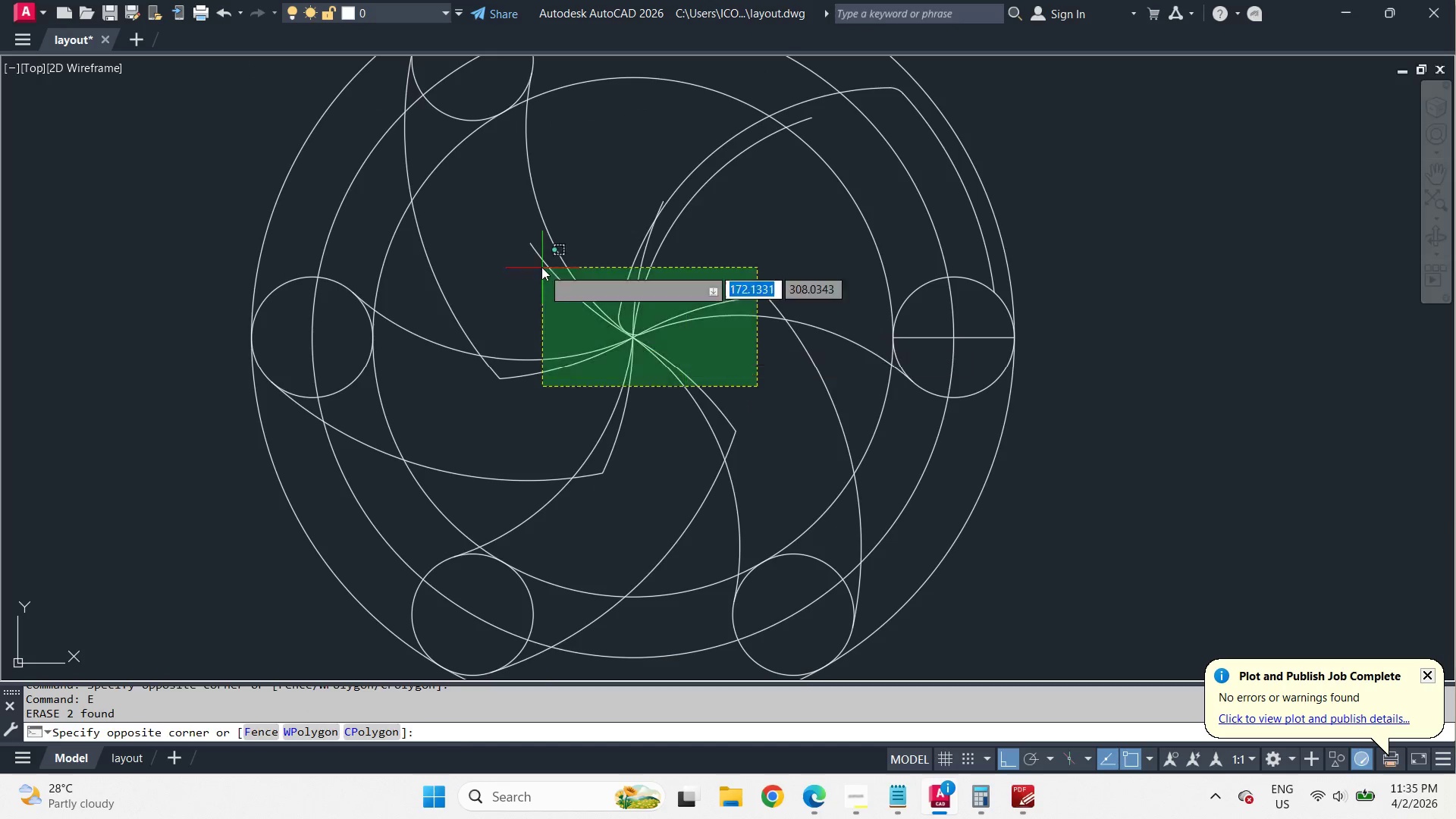 
double_click([541, 266])
 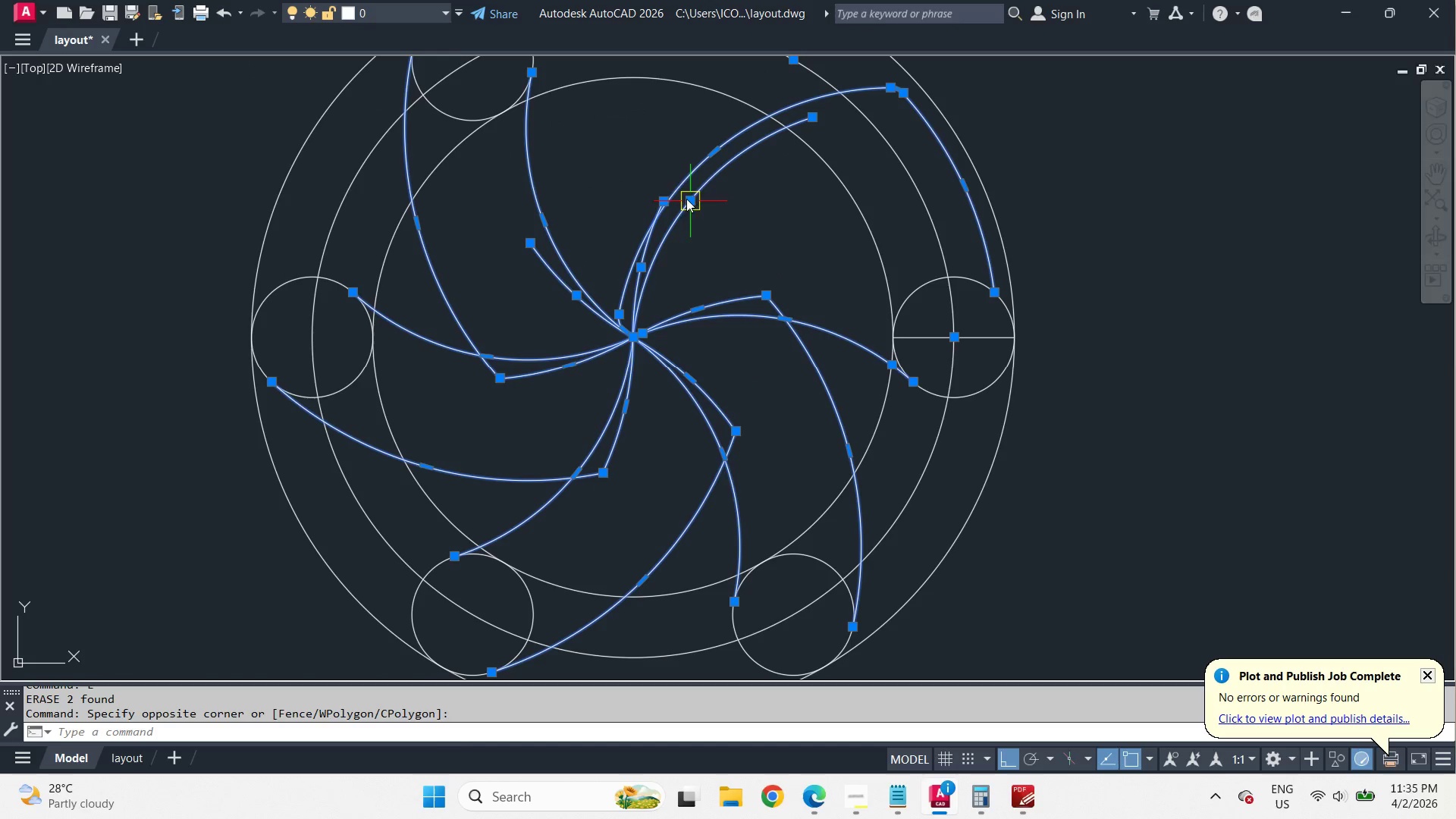 
hold_key(key=ShiftLeft, duration=1.09)
left_click([732, 130])
 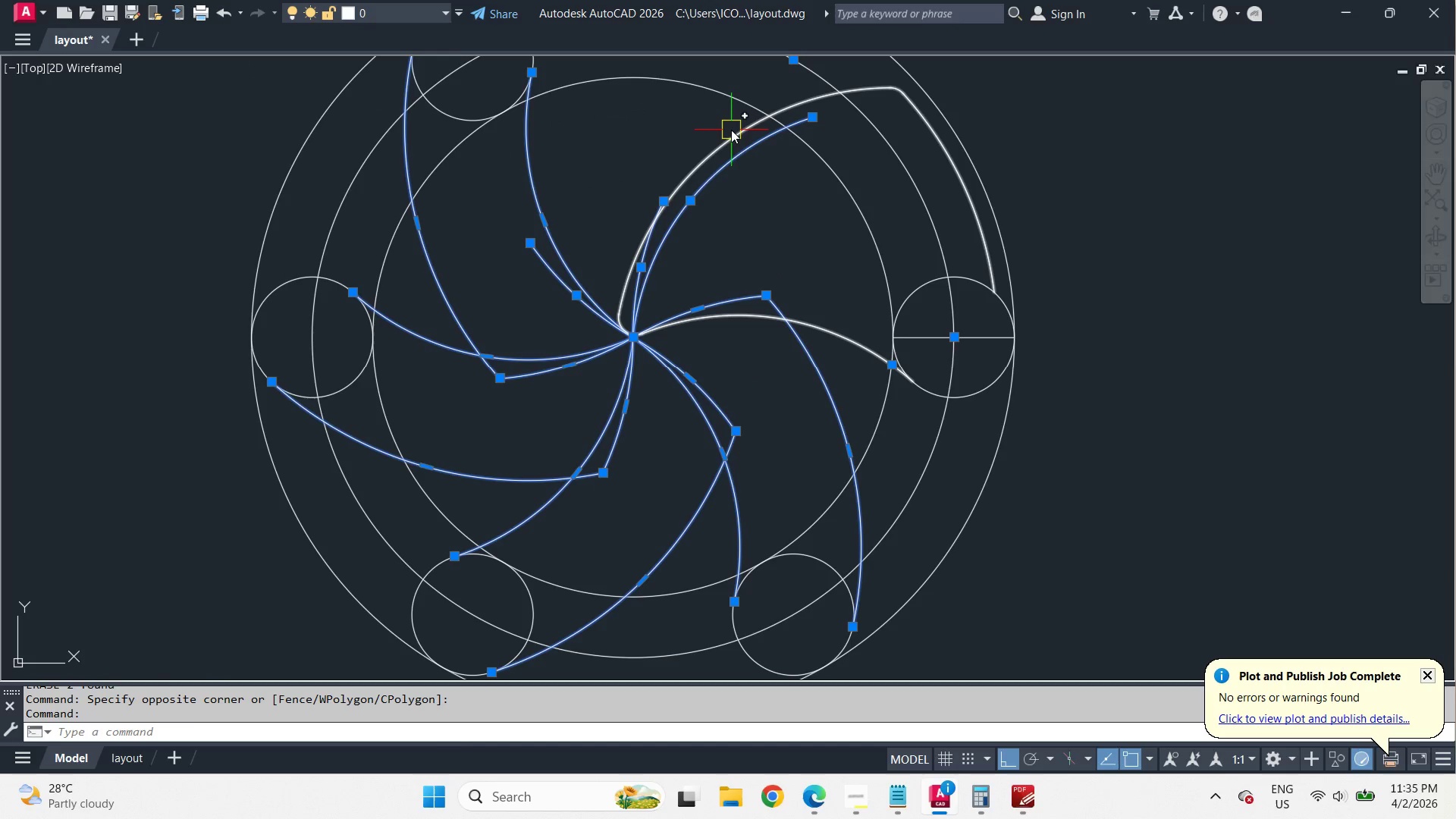 
key(E)
 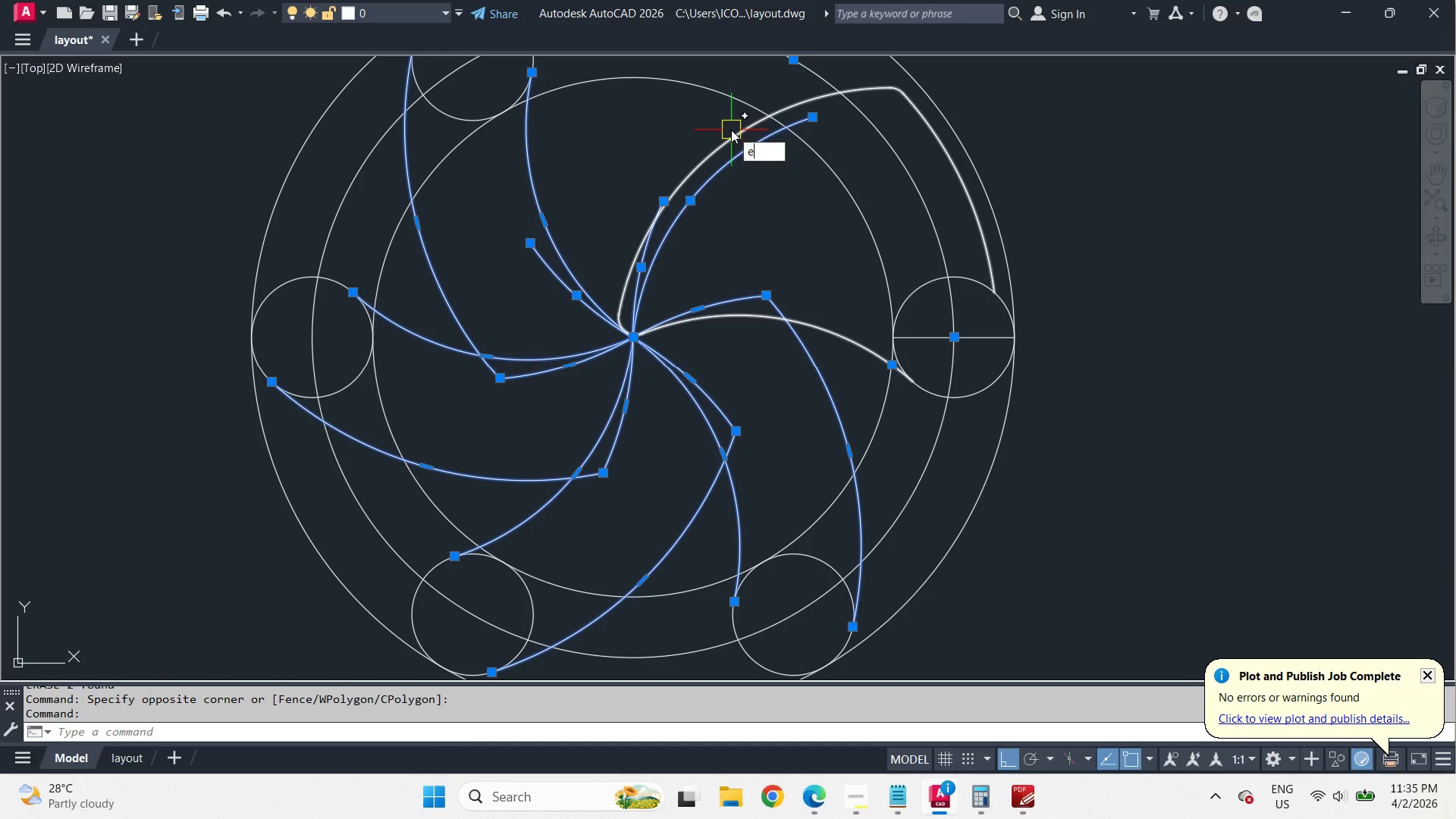 
key(Space)
 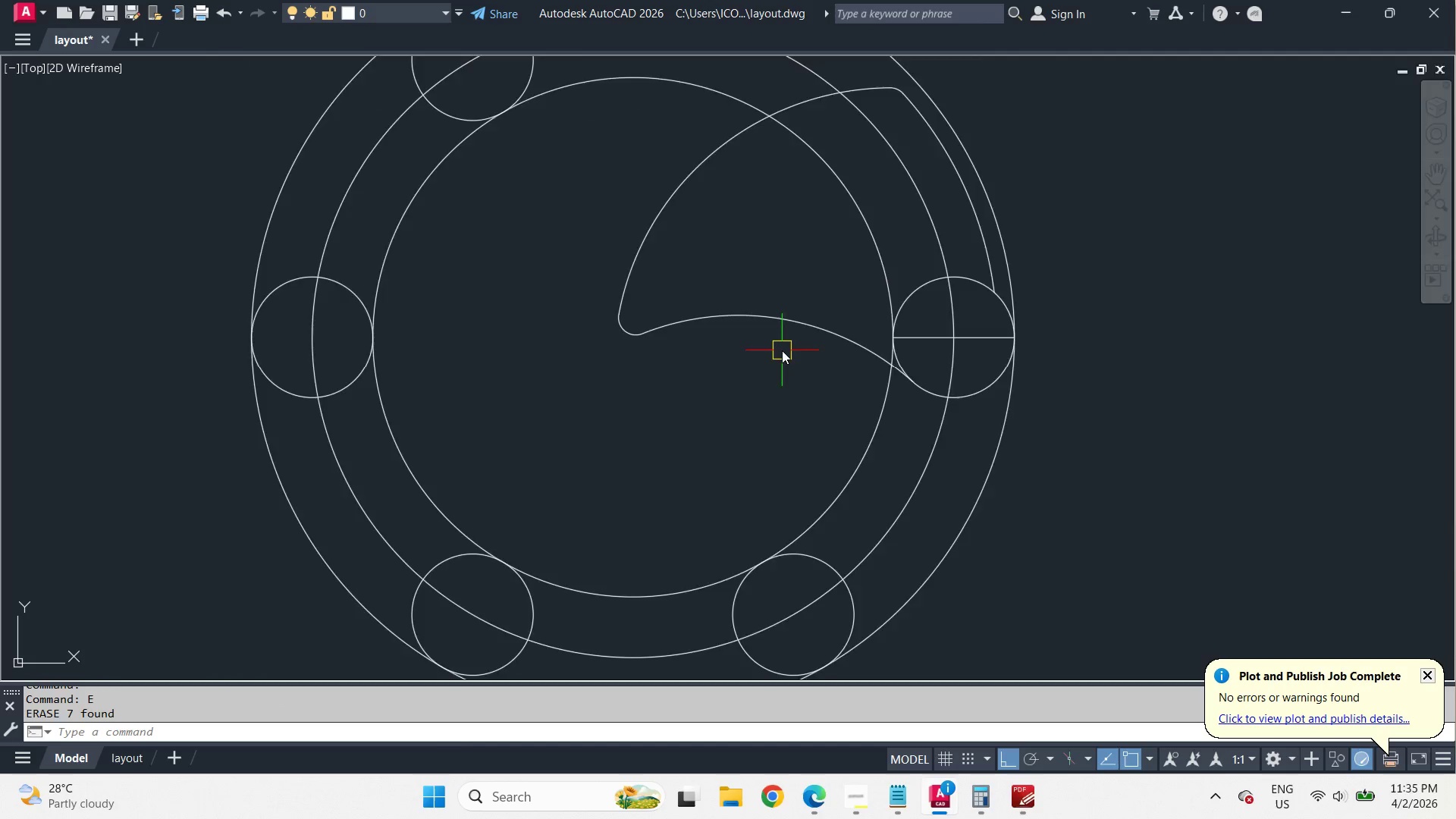 
left_click_drag(start_coordinate=[745, 394], to_coordinate=[792, 472])
 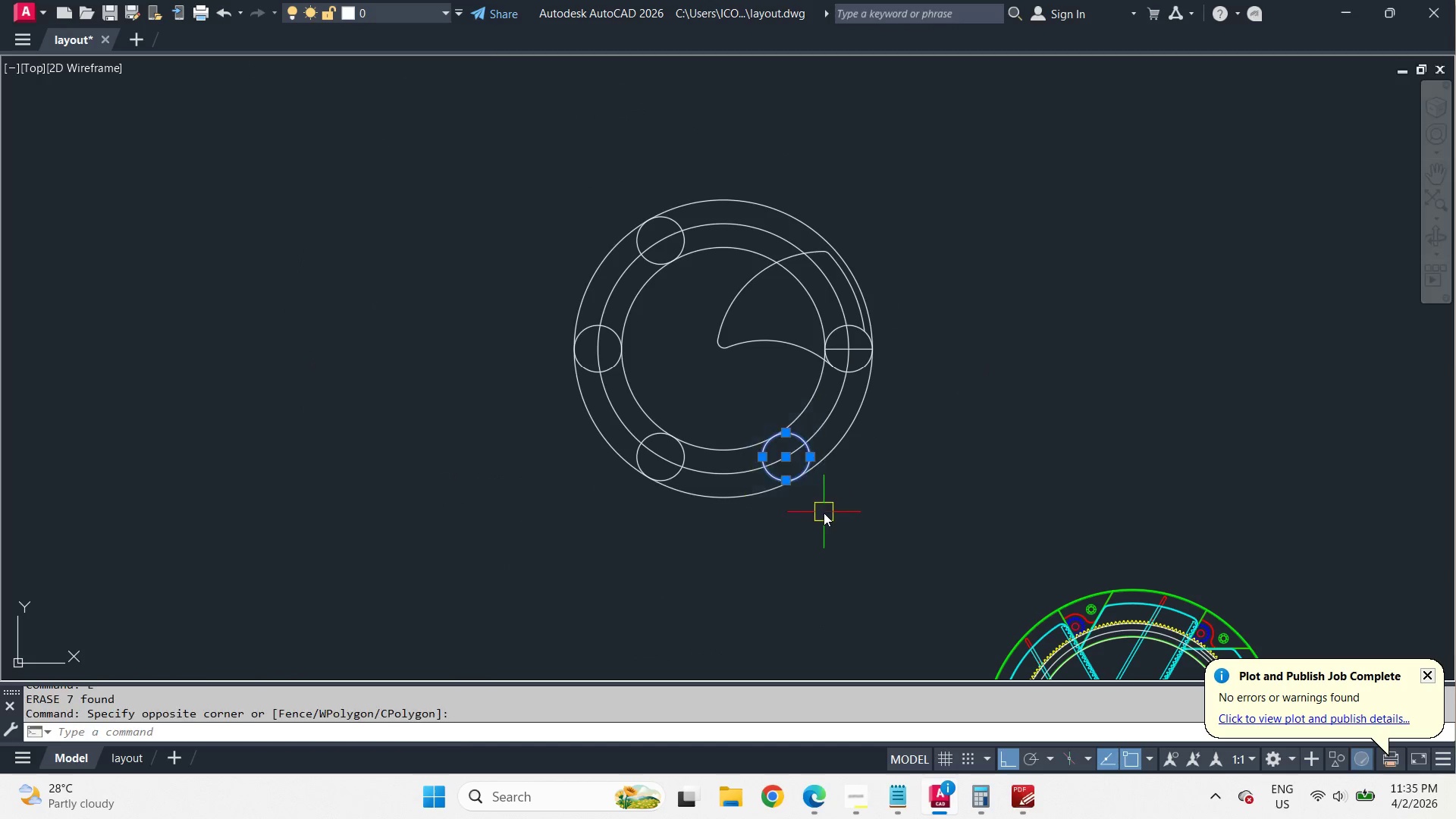 
key(E)
 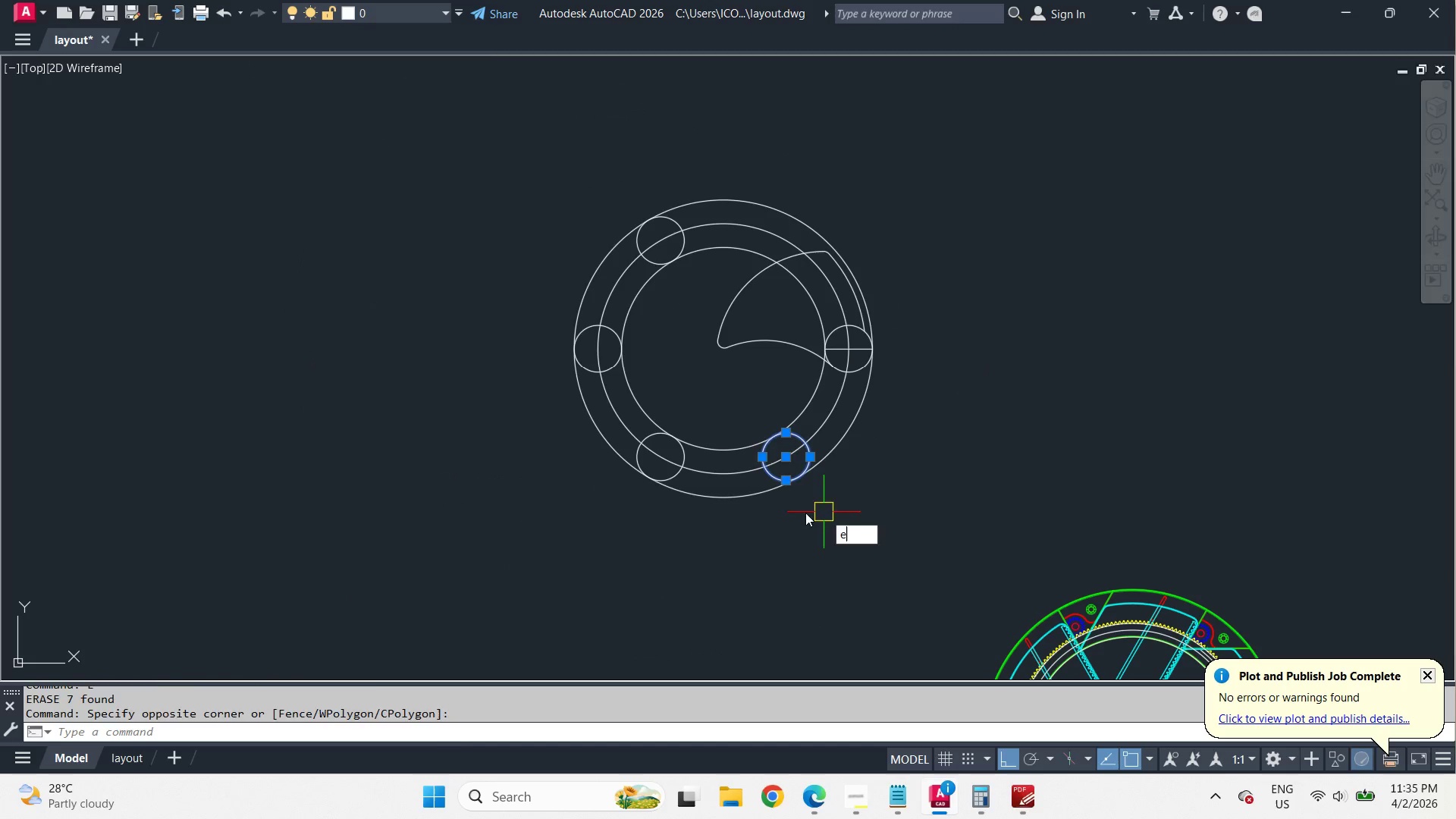 
key(Space)
 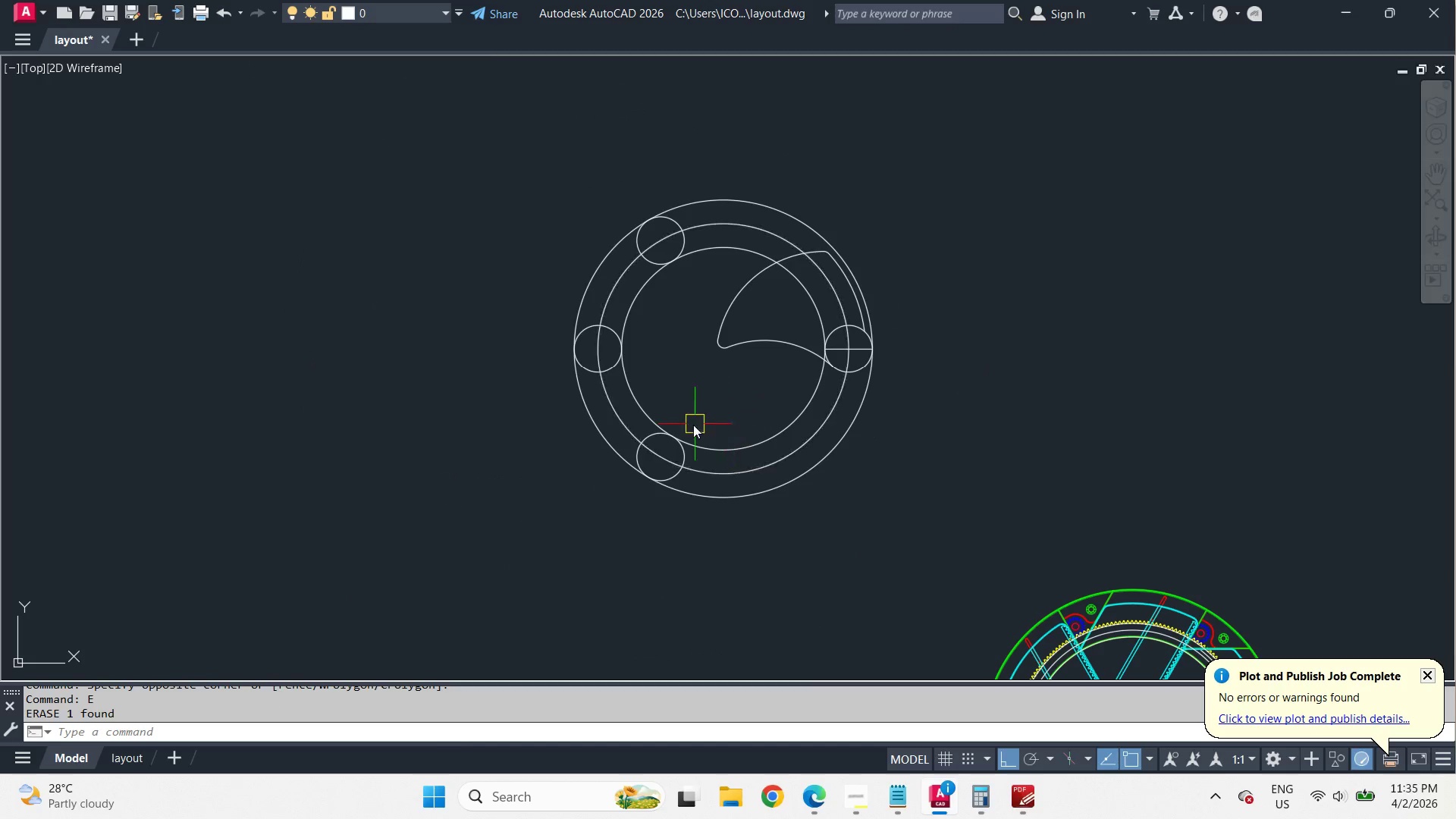 
left_click([676, 494])
 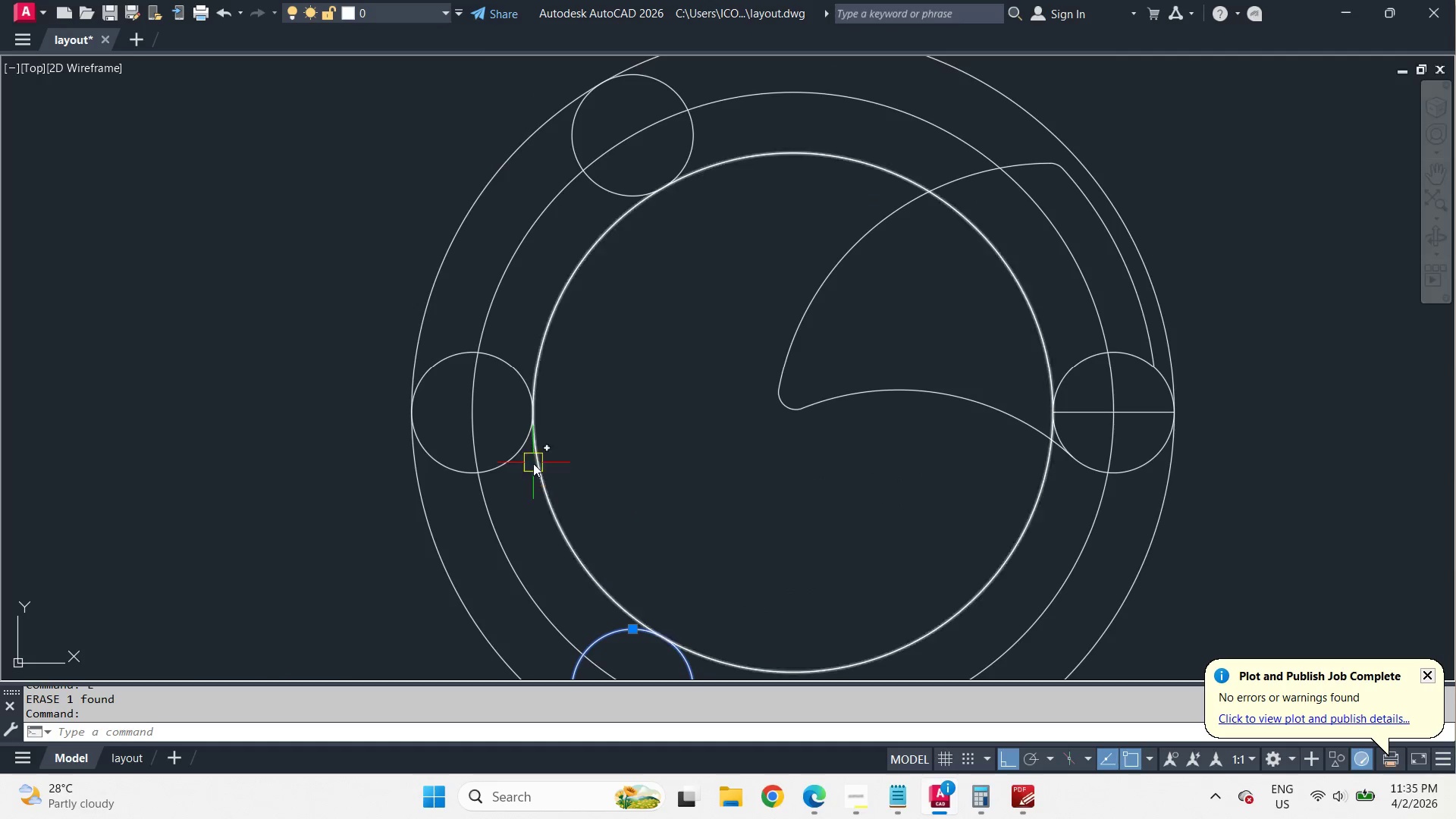 
scroll: coordinate [781, 358], scroll_direction: down, amount: 2.0
 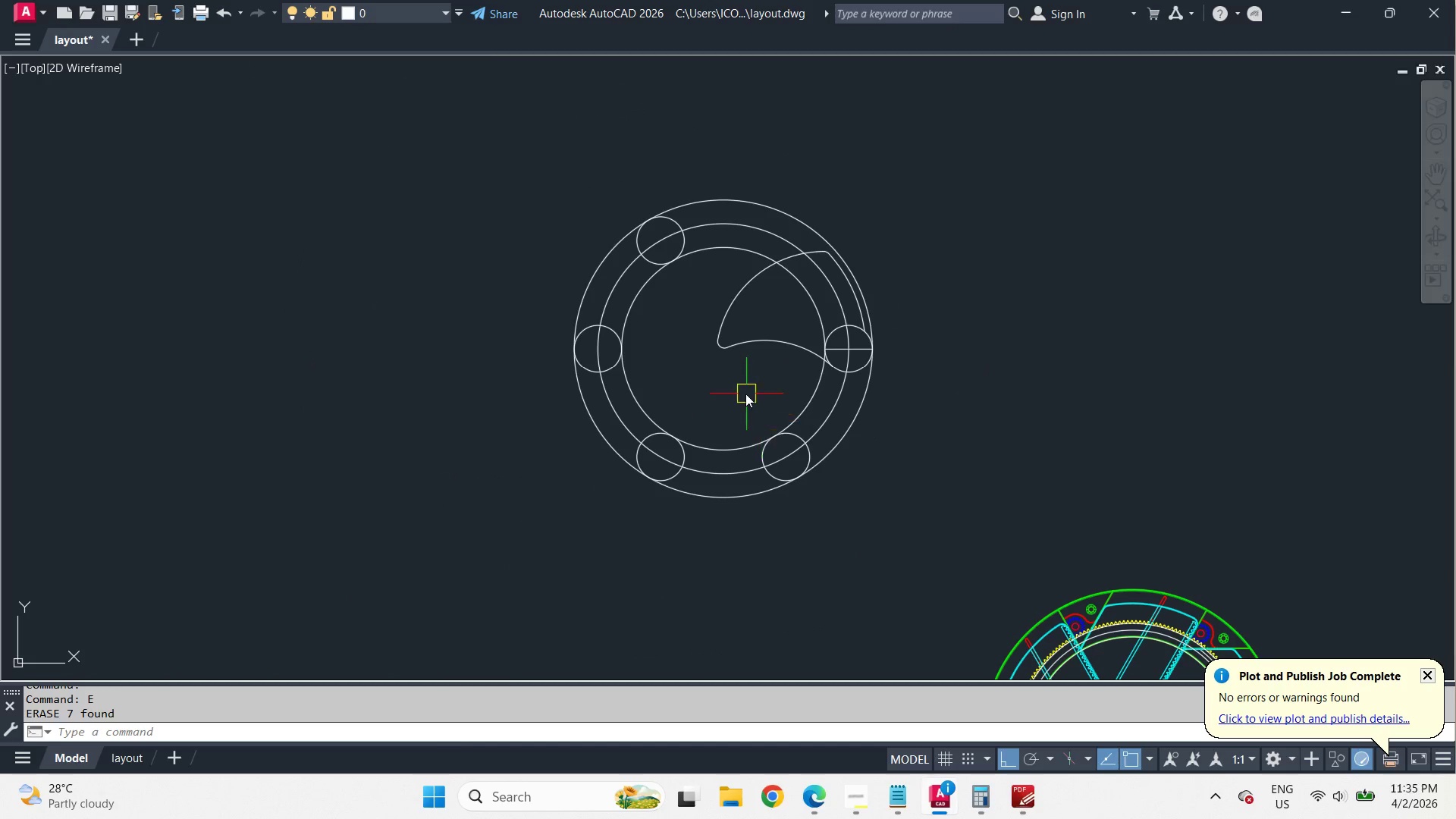 
left_click([511, 443])
 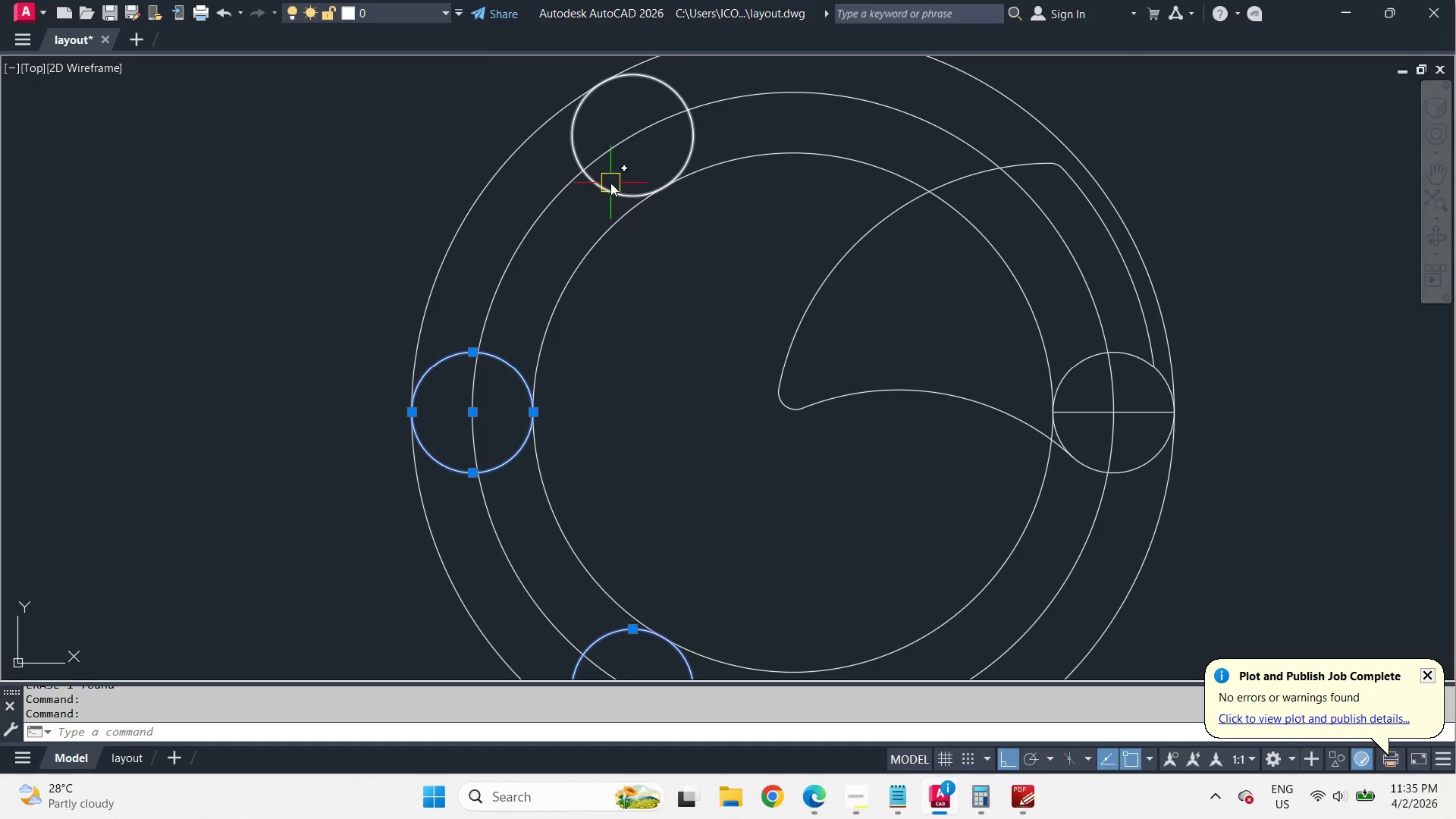 
scroll: coordinate [684, 432], scroll_direction: up, amount: 2.0
 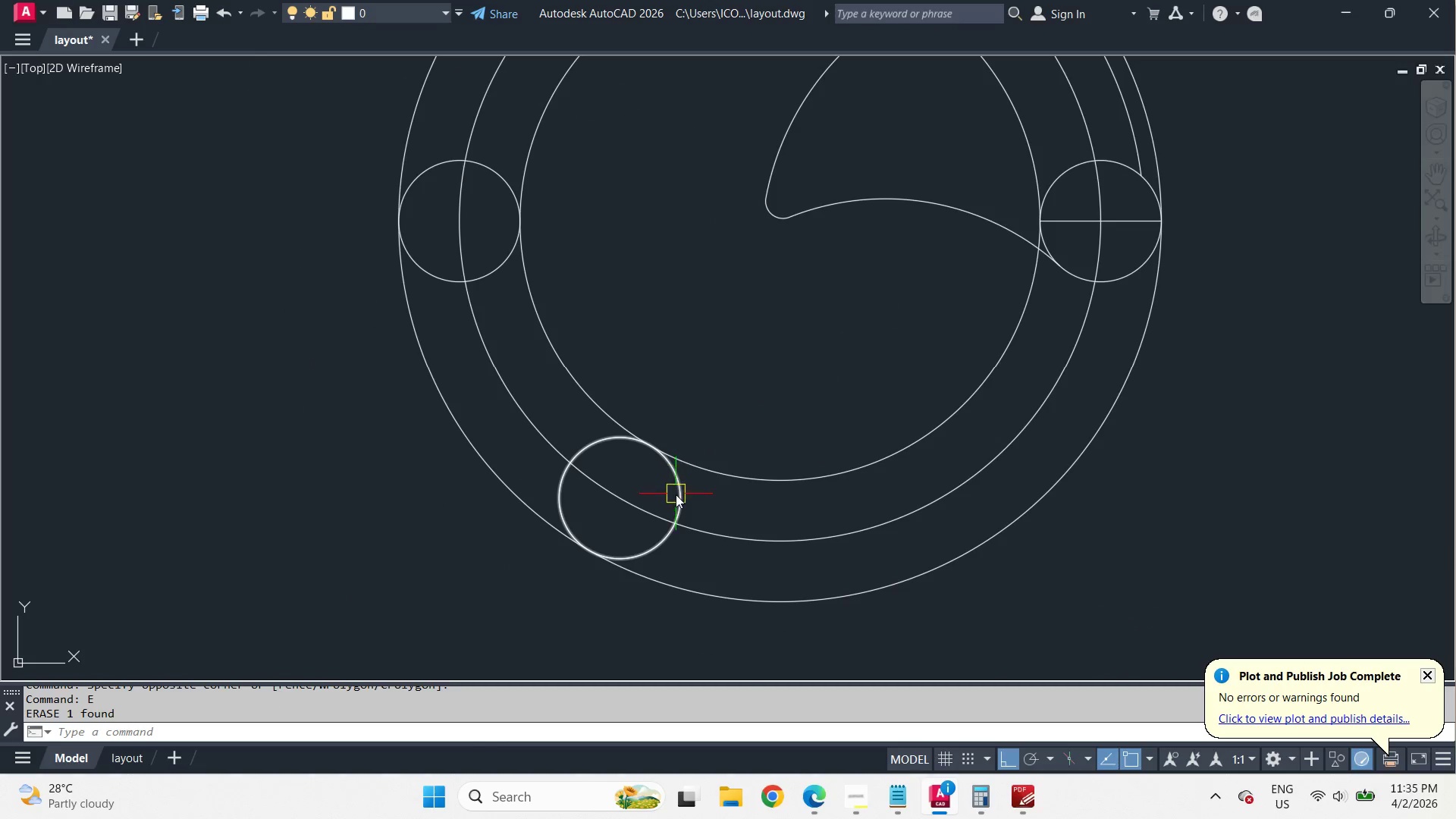 
left_click([610, 183])
 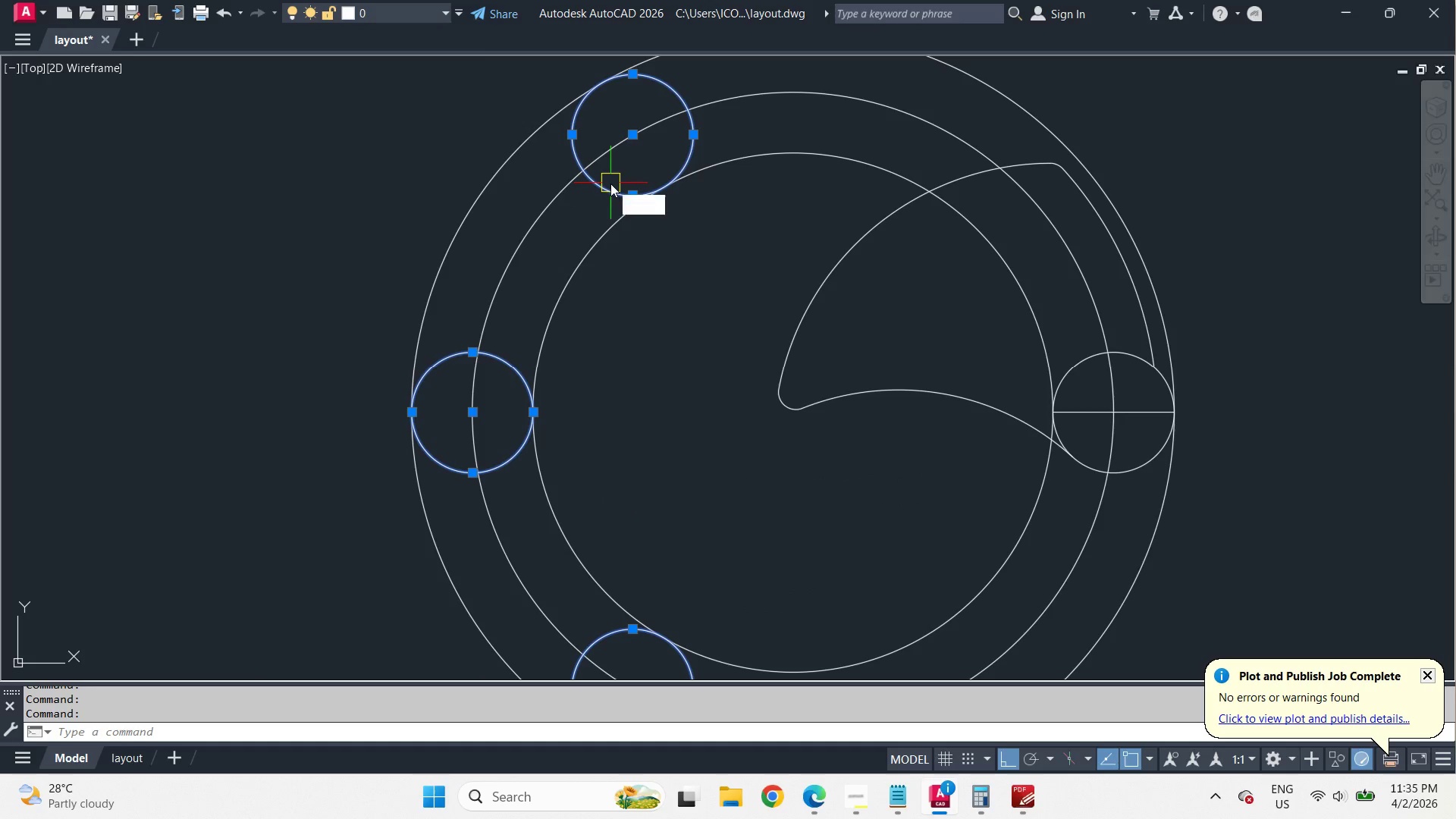 
key(E)
 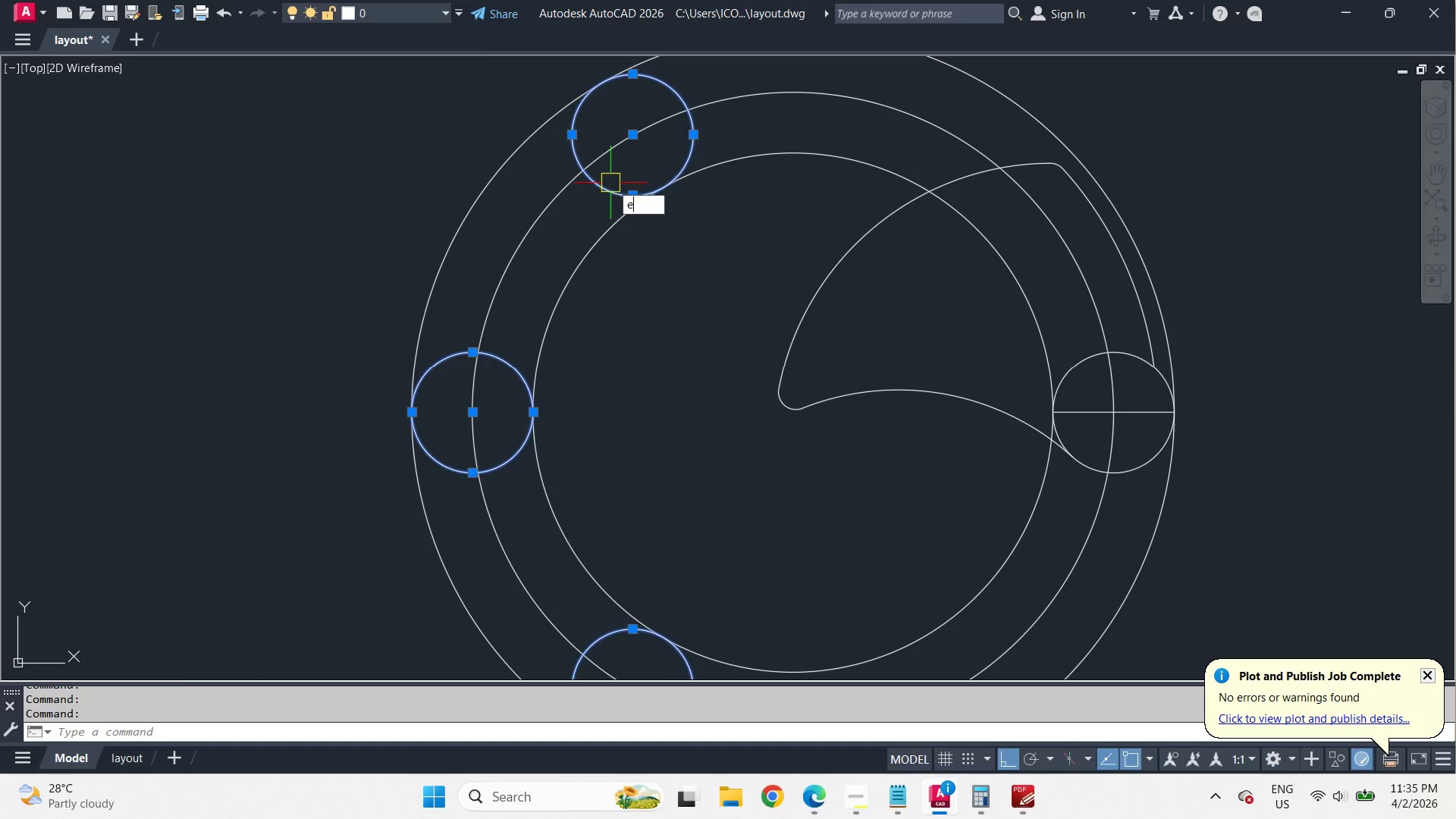 
key(Space)
 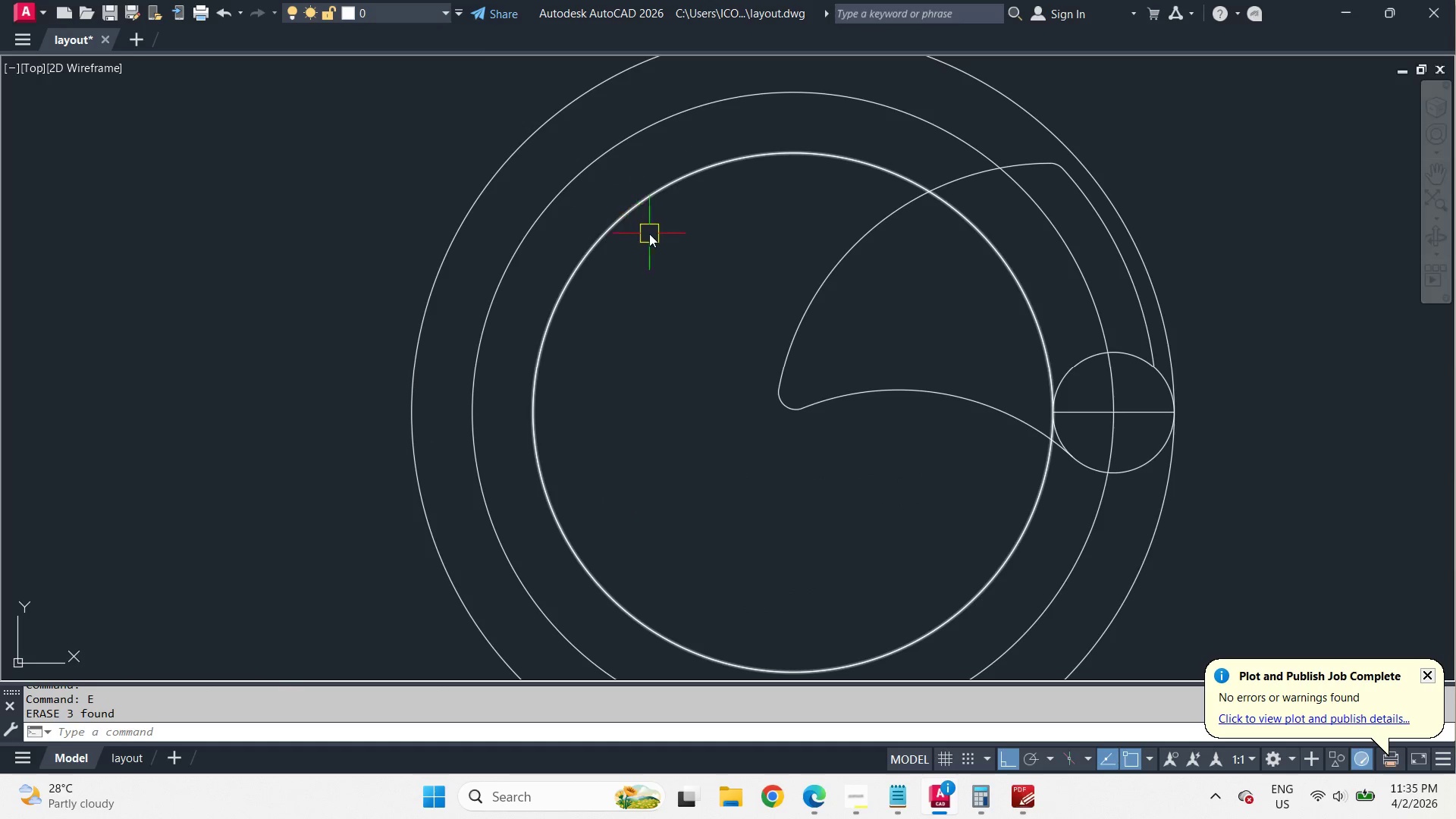 
scroll: coordinate [649, 234], scroll_direction: down, amount: 1.0
 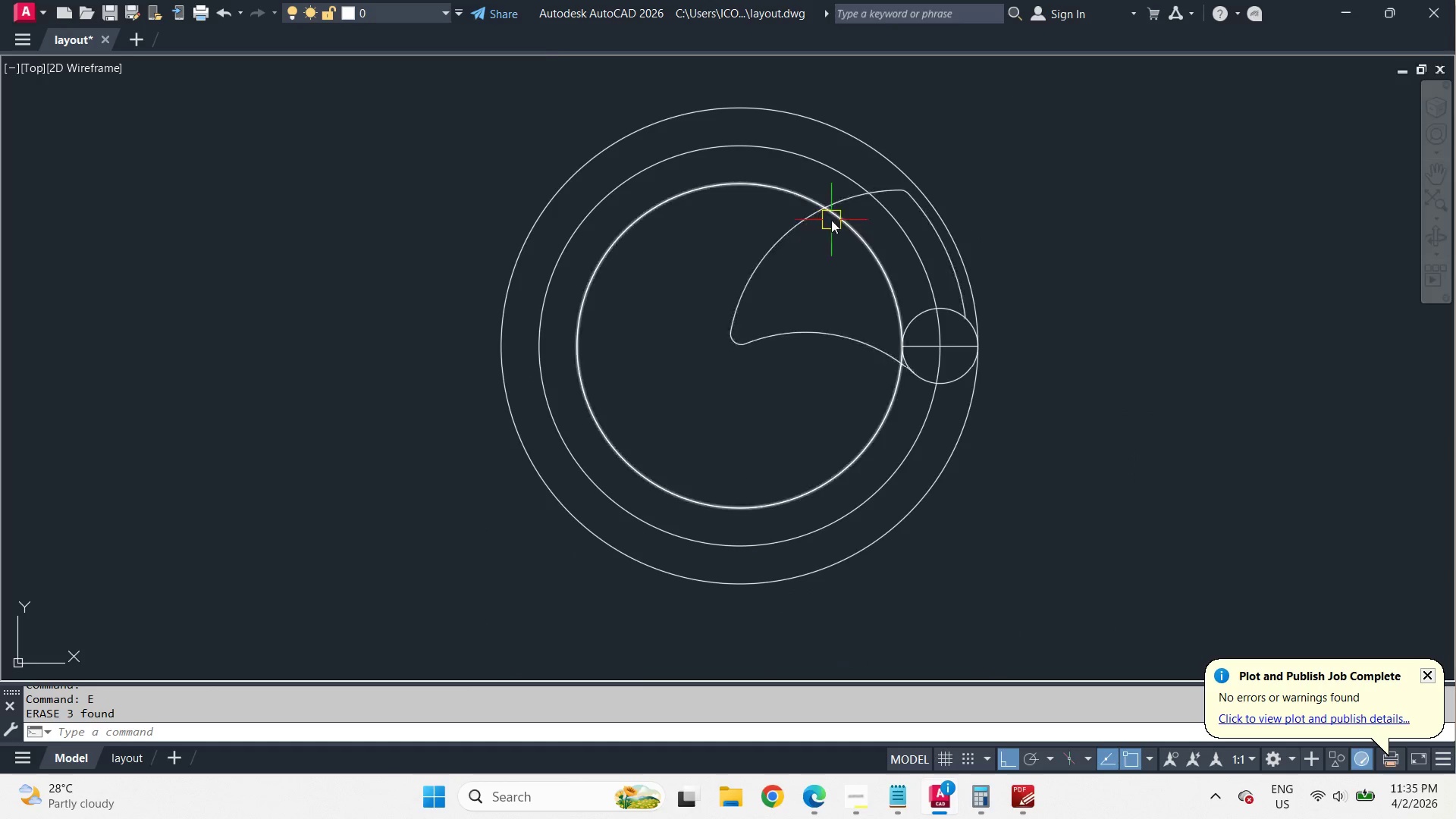 
left_click([839, 140])
 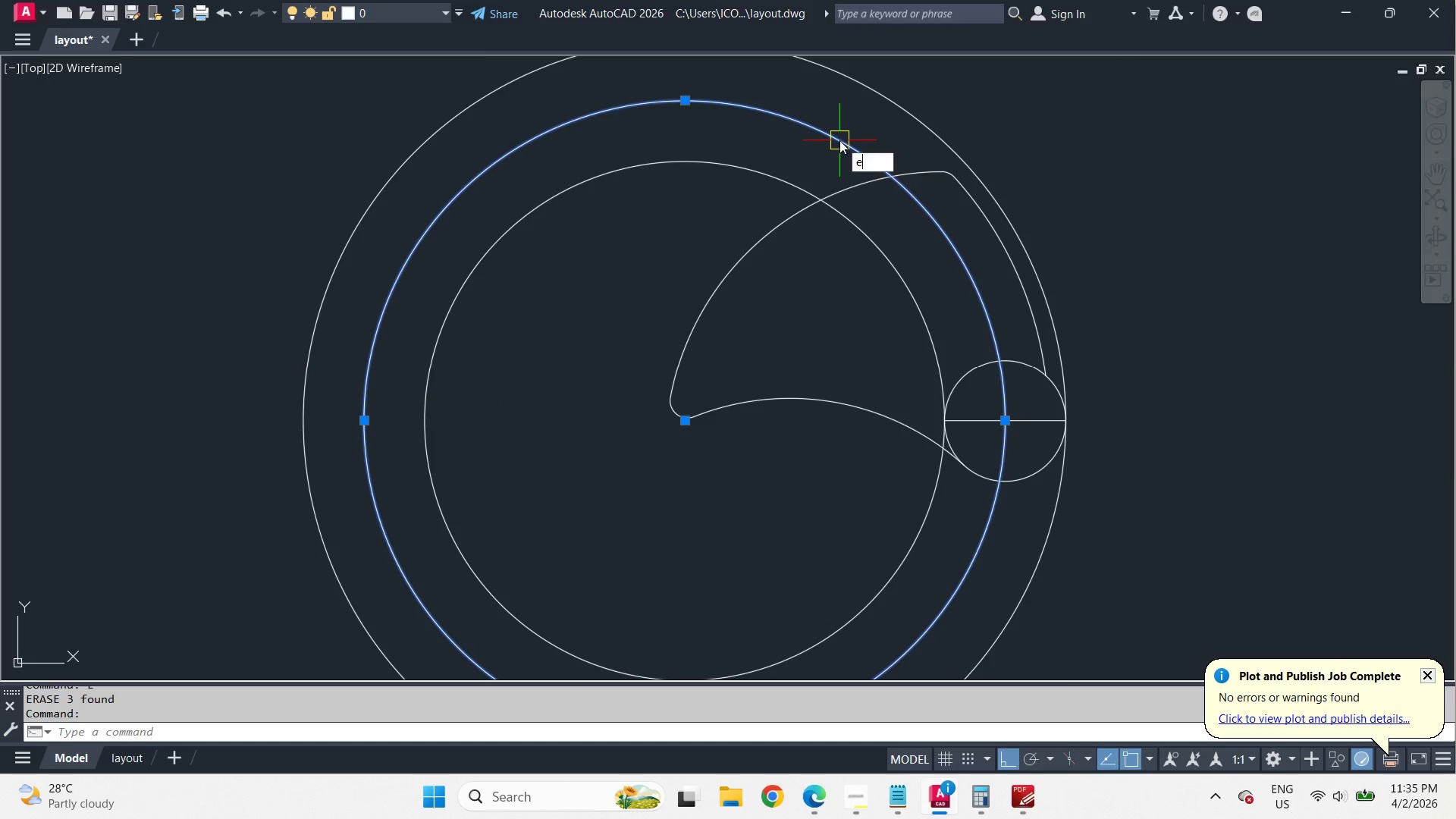 
key(E)
 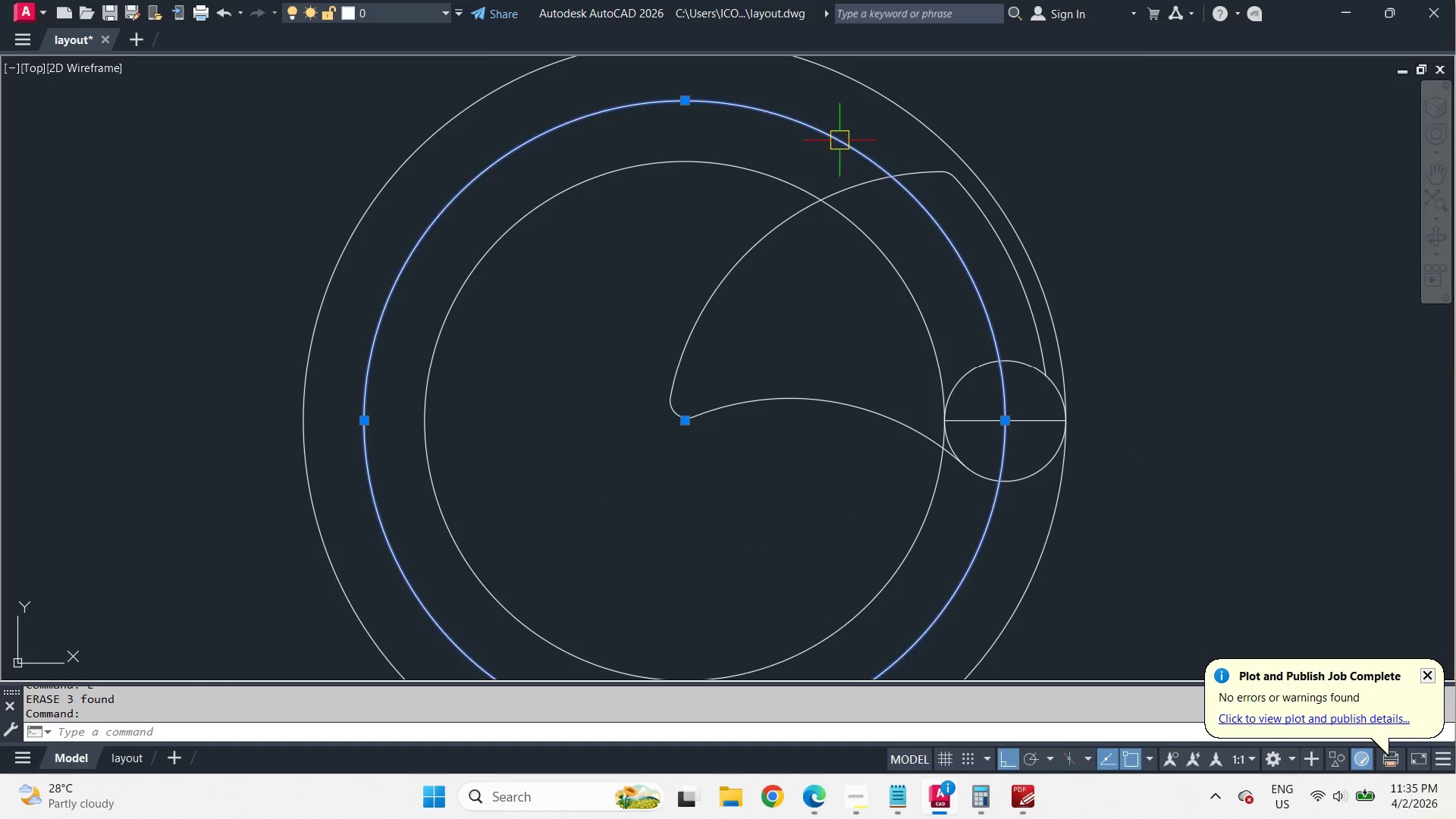 
key(Space)
 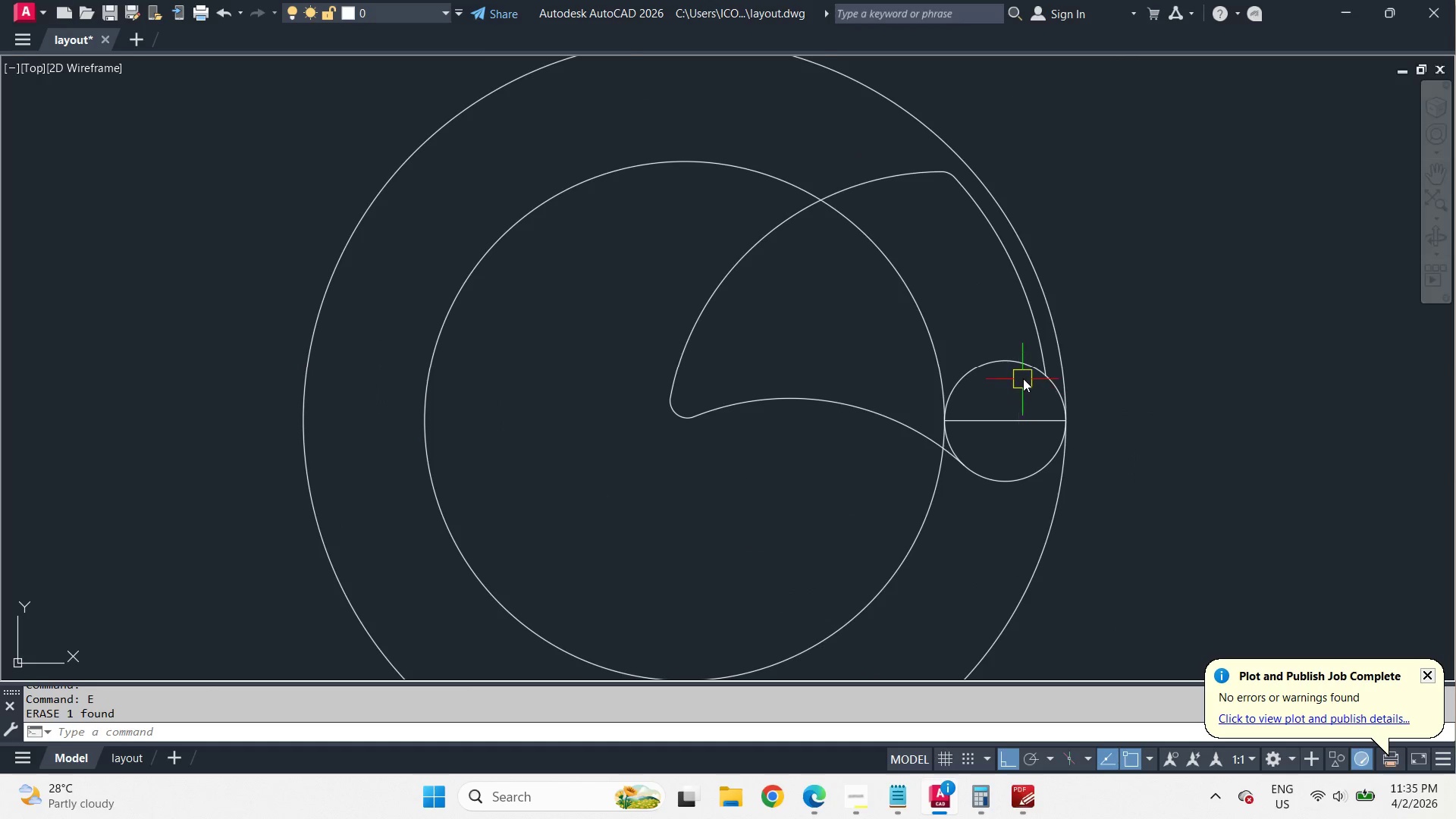 
scroll: coordinate [1023, 377], scroll_direction: up, amount: 2.0
 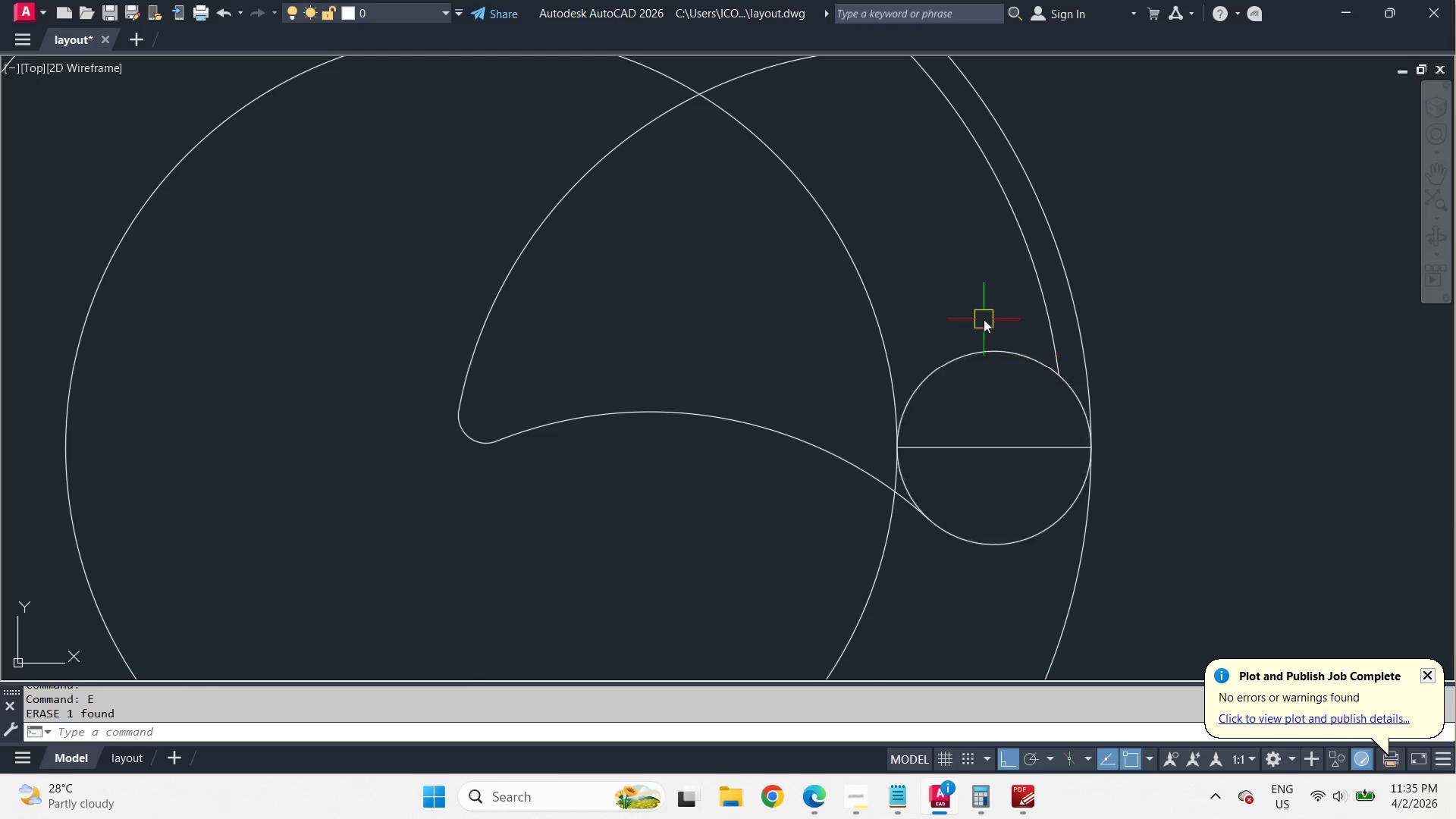 
scroll: coordinate [984, 319], scroll_direction: down, amount: 1.0
 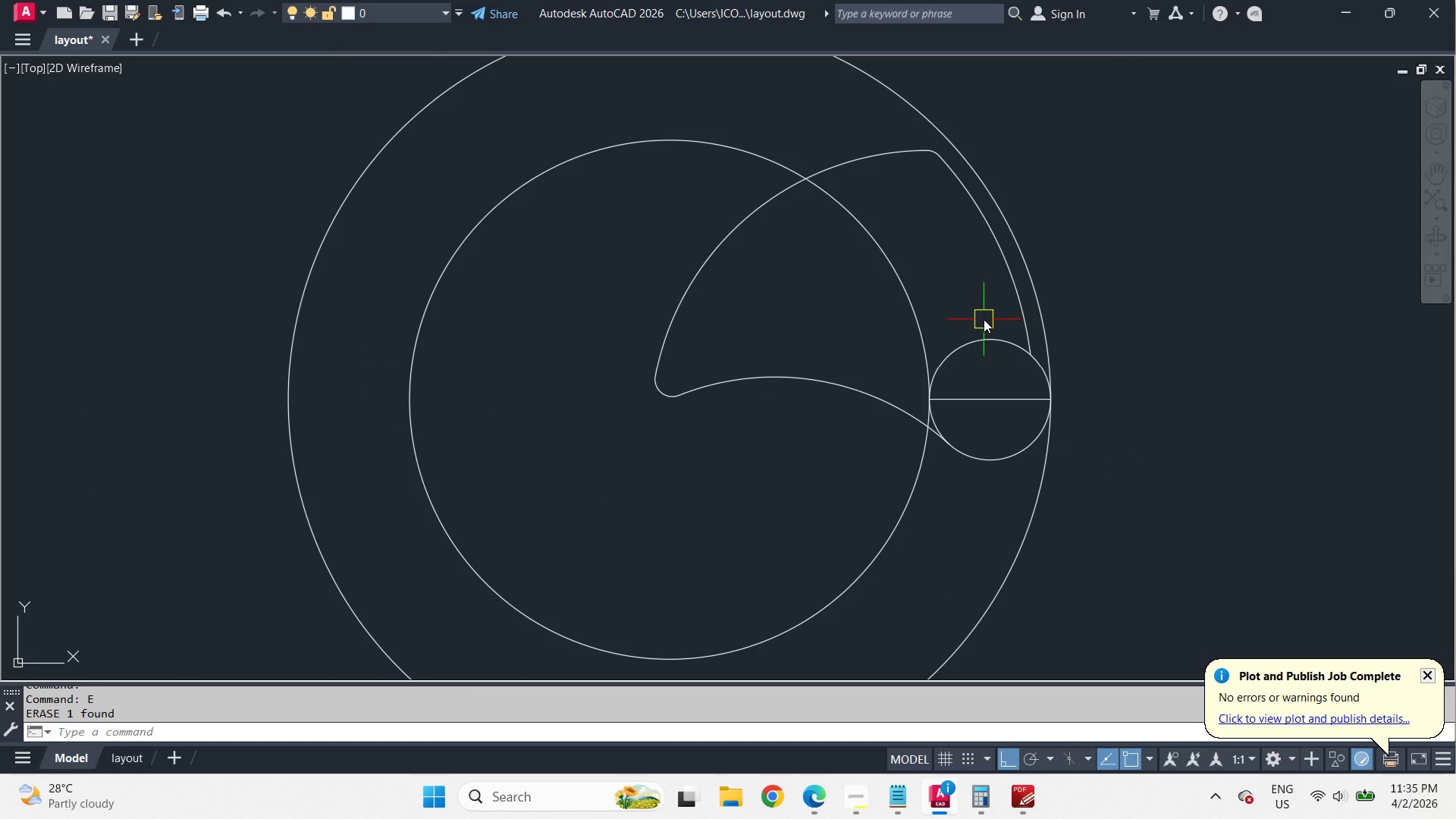 
wait(6.62)
 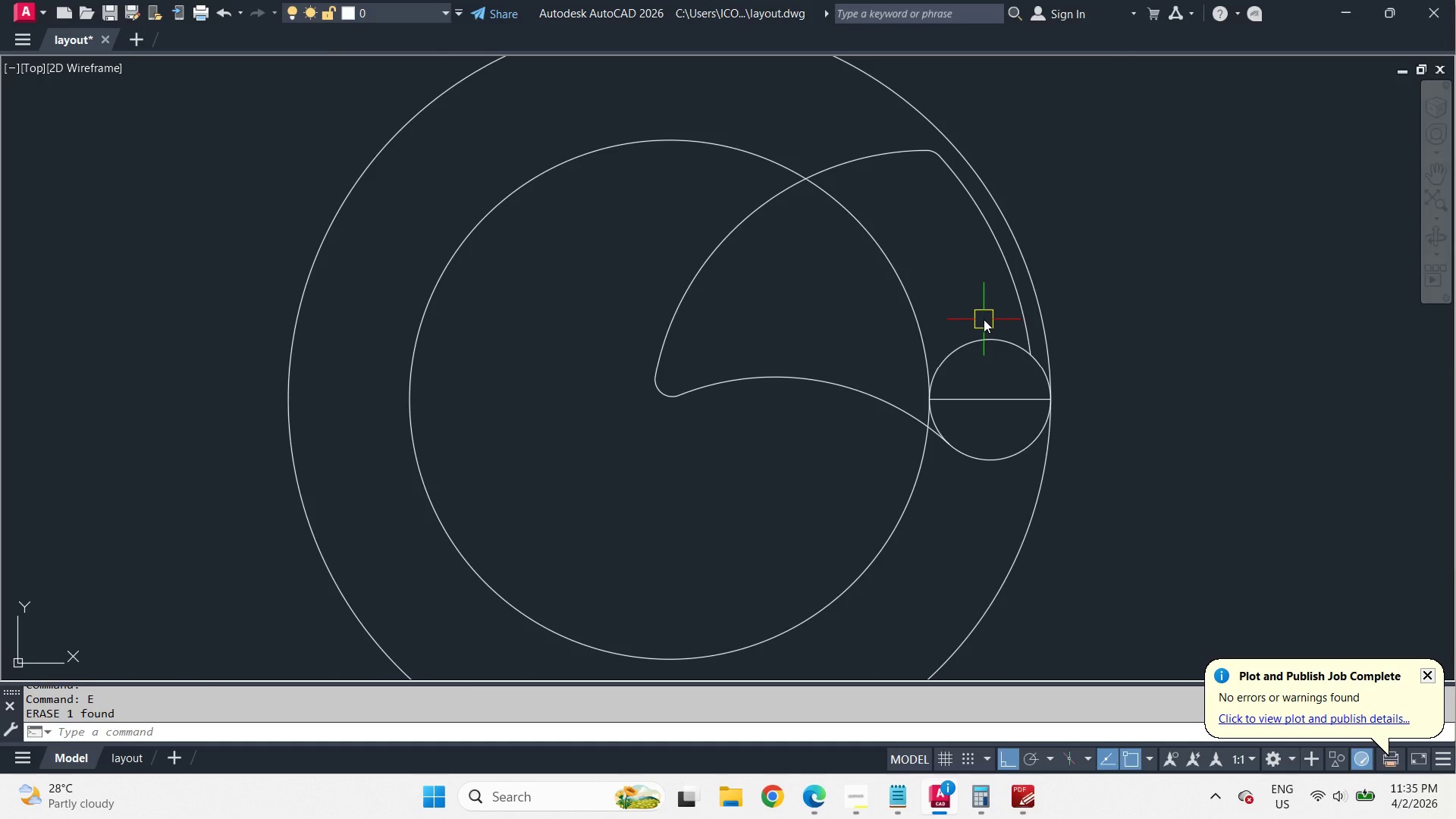 
left_click([997, 268])
 